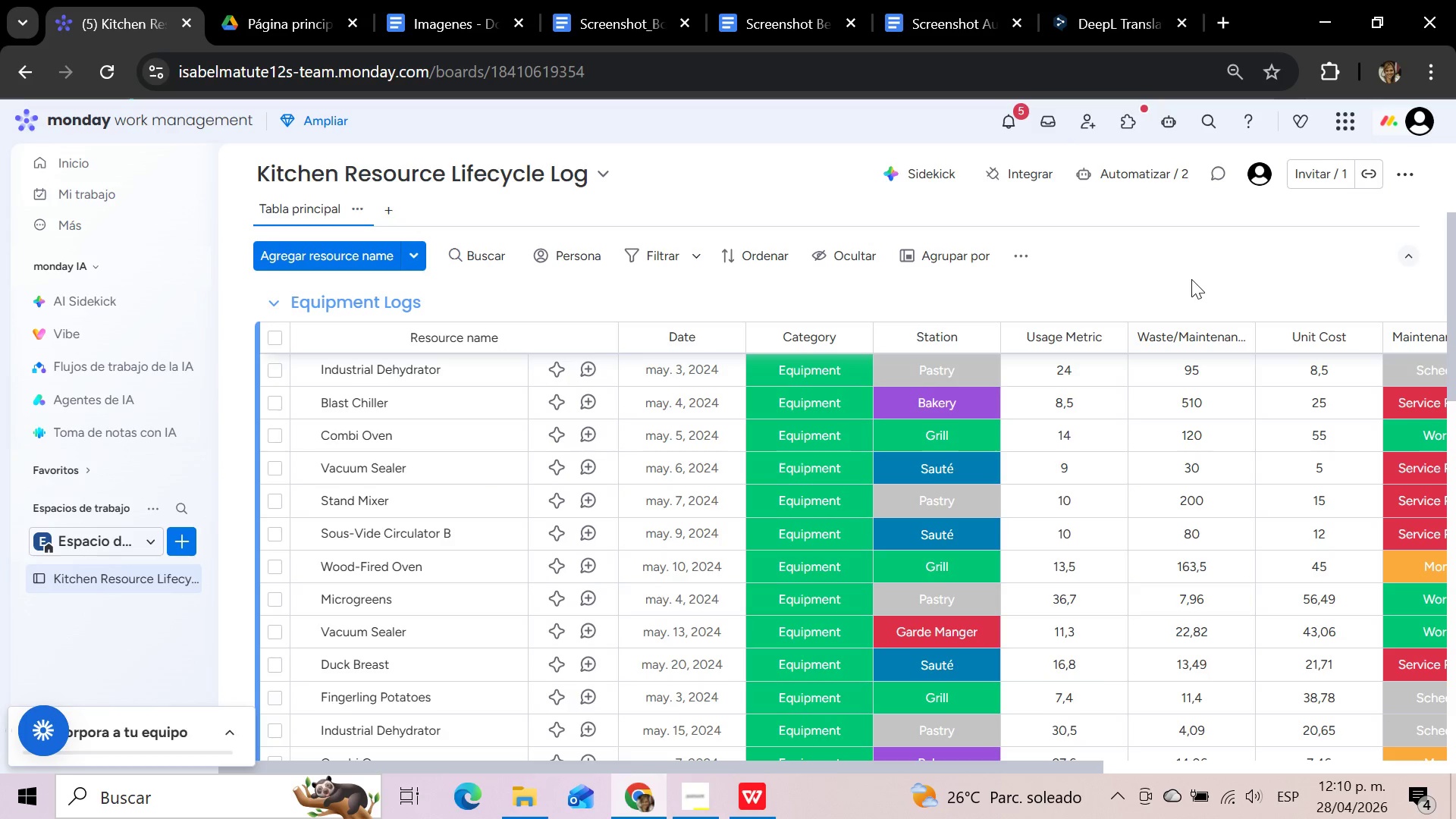 
wait(15.23)
 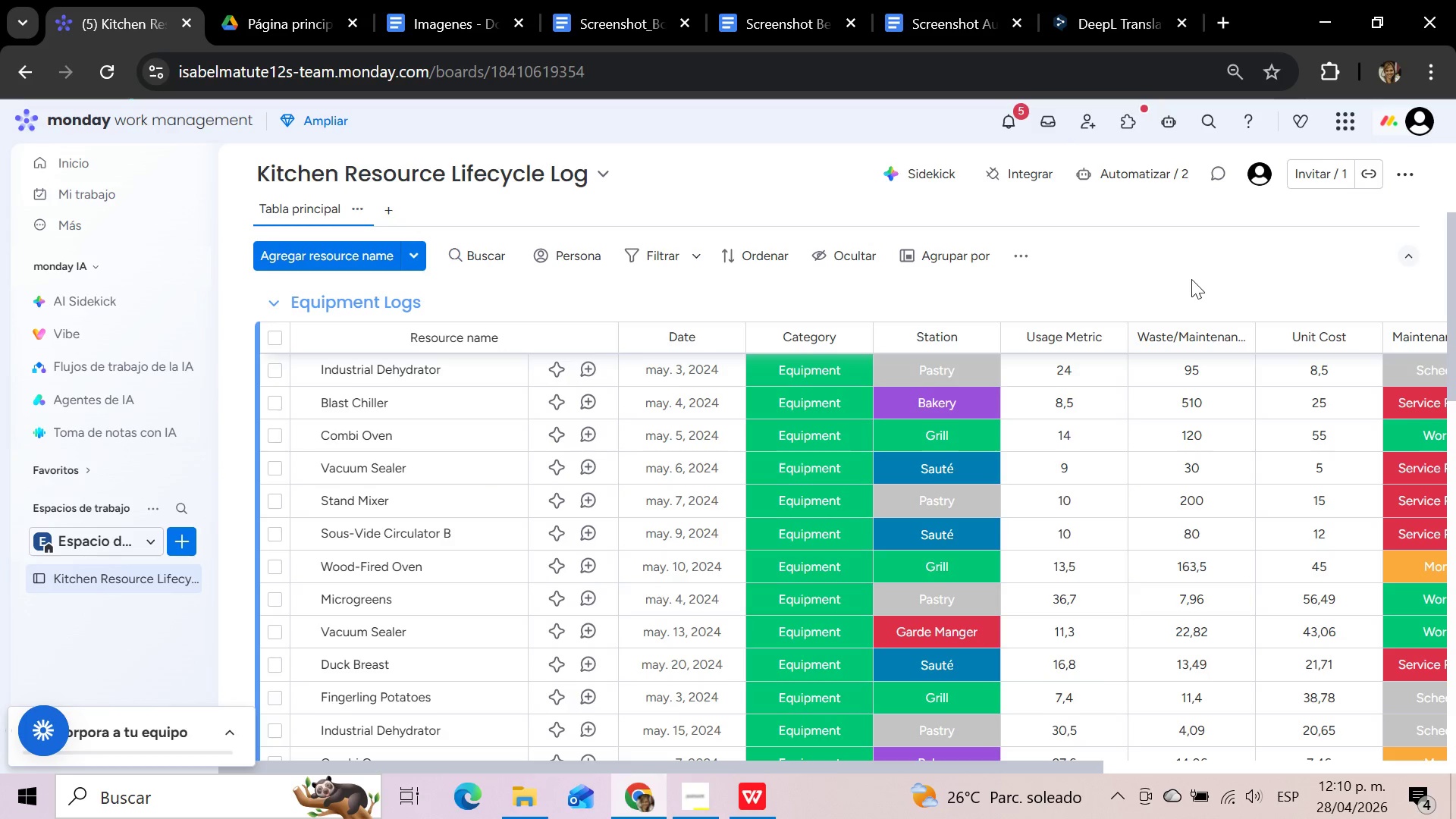 
left_click_drag(start_coordinate=[884, 764], to_coordinate=[676, 774])
 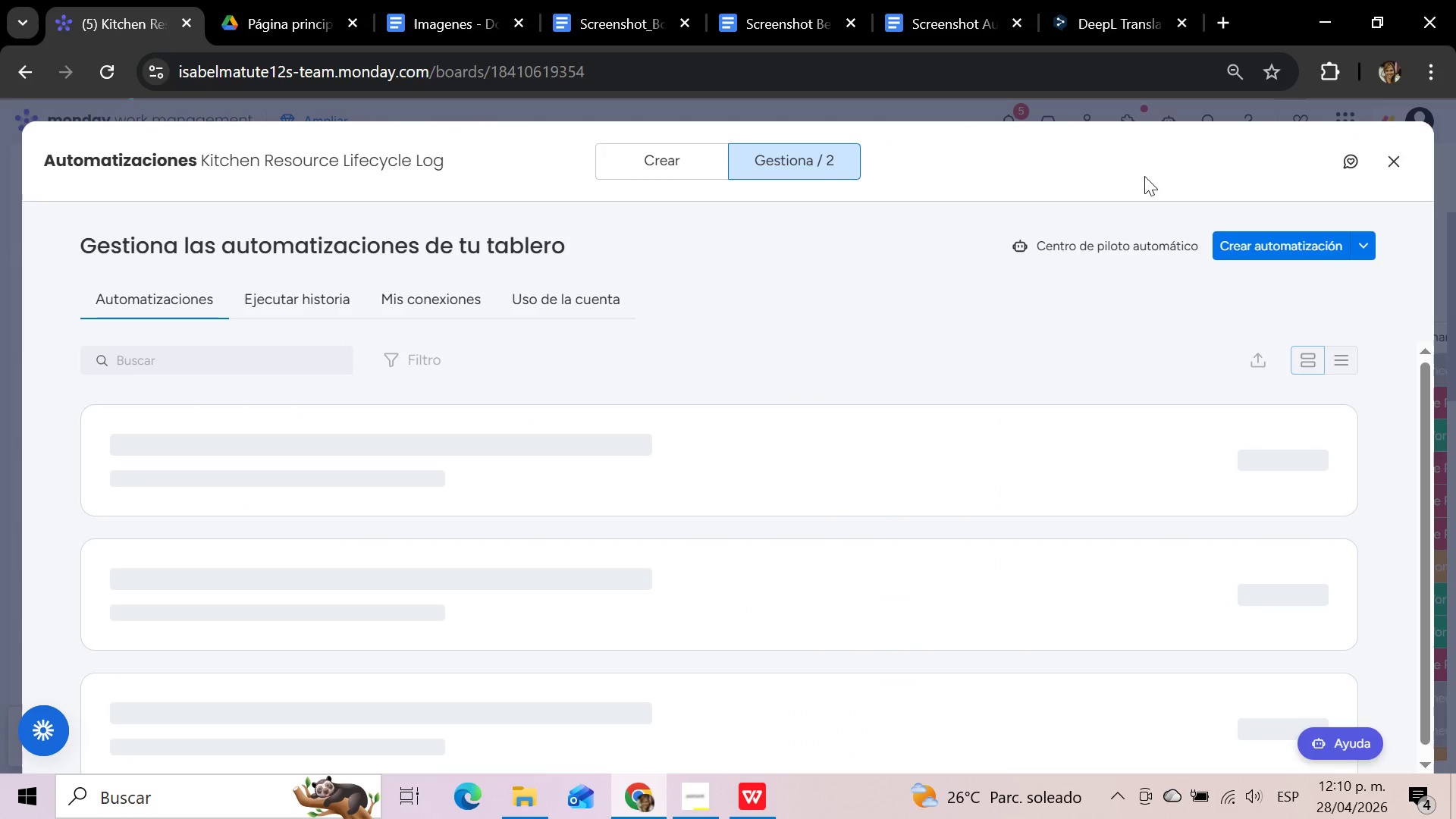 
wait(7.19)
 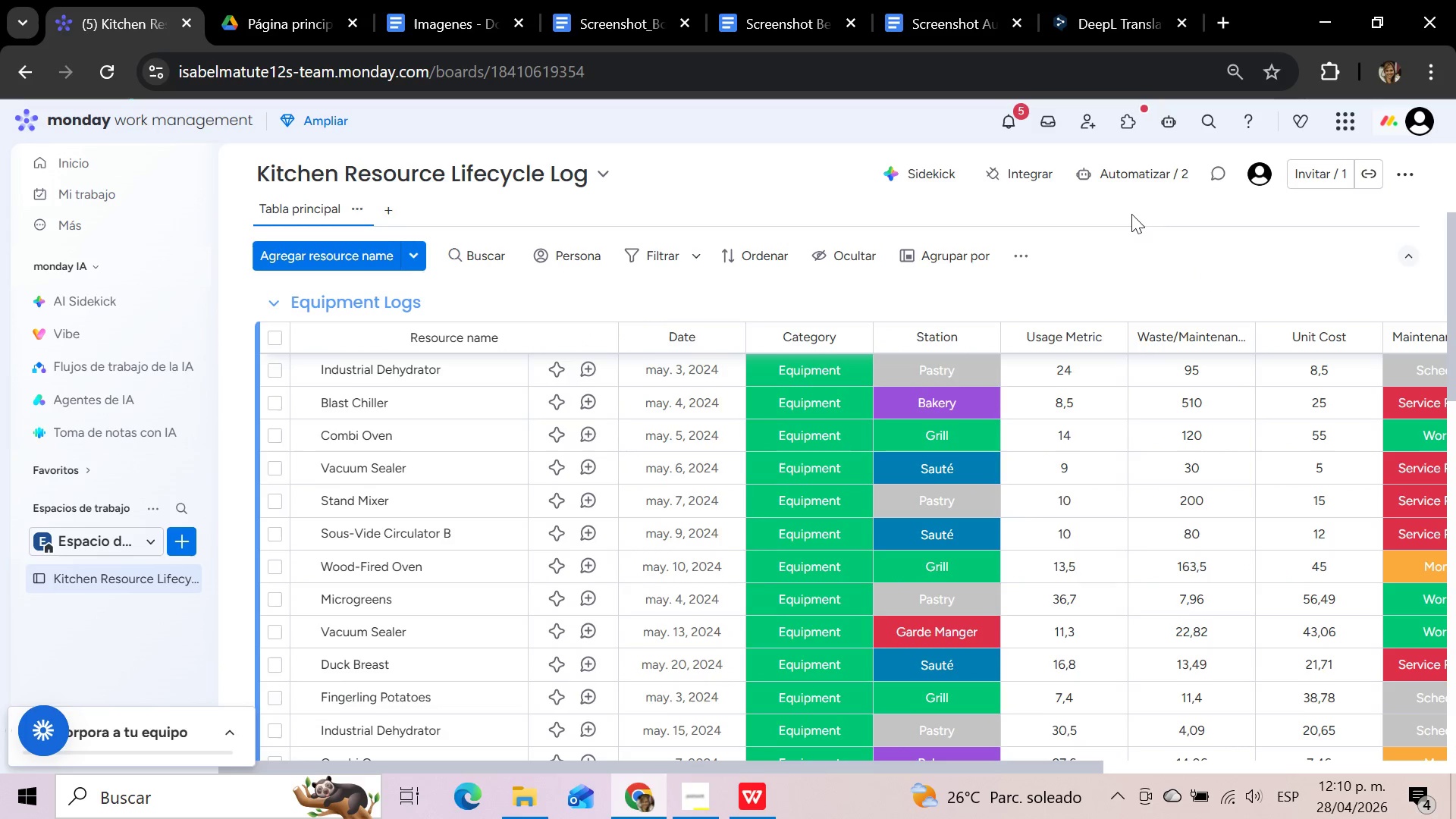 
left_click([673, 156])
 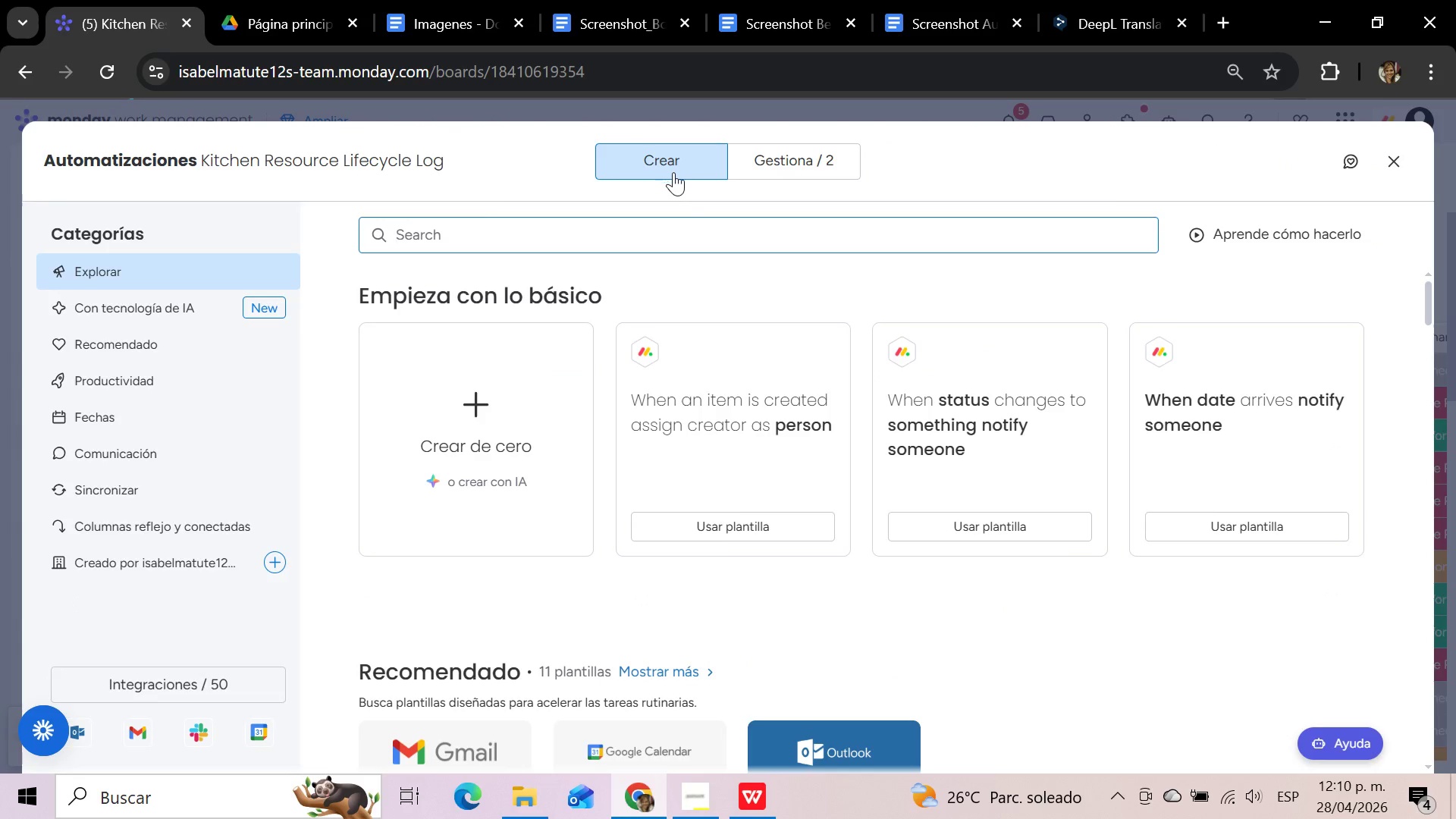 
left_click([730, 216])
 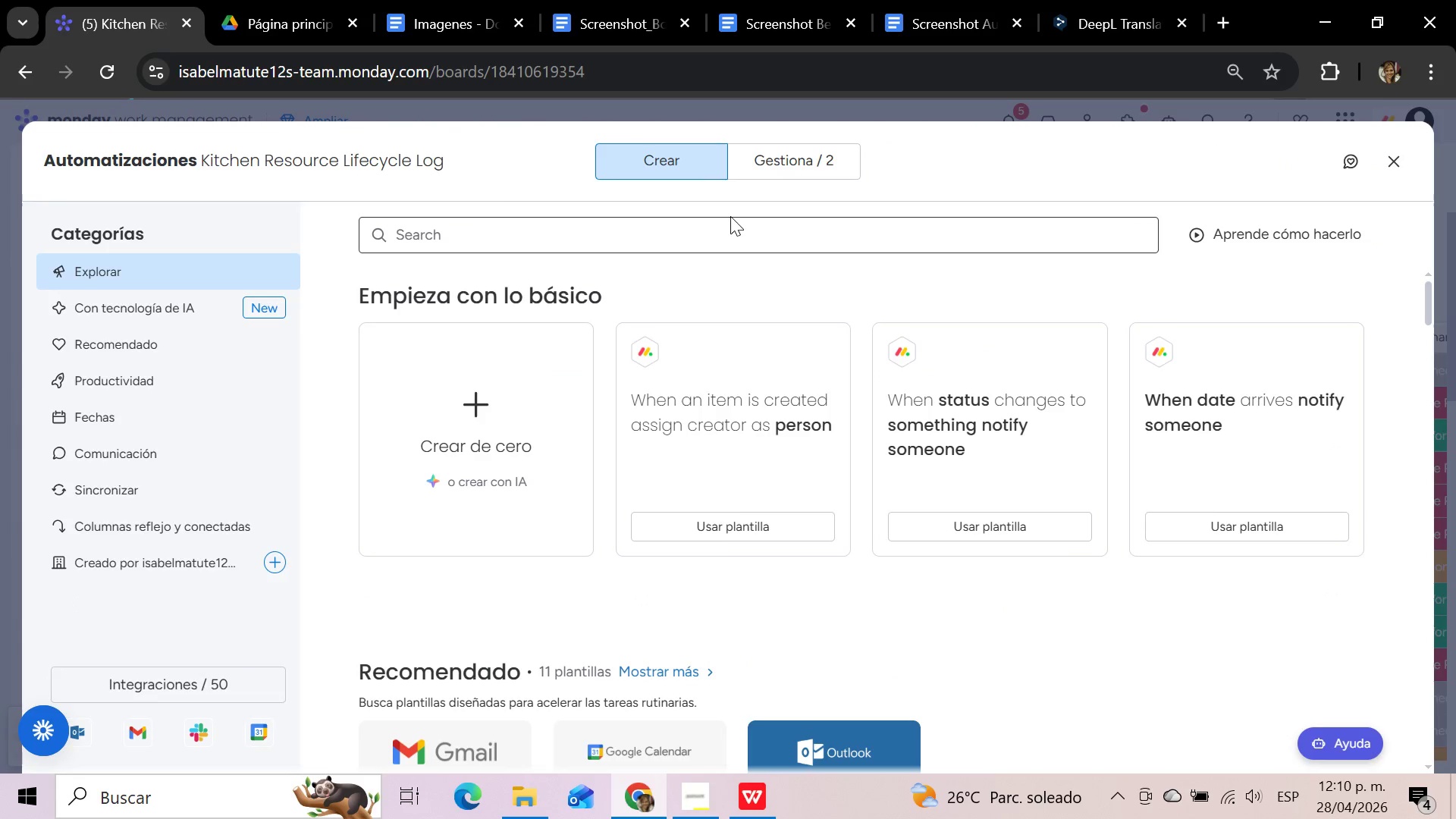 
type(numbe)
 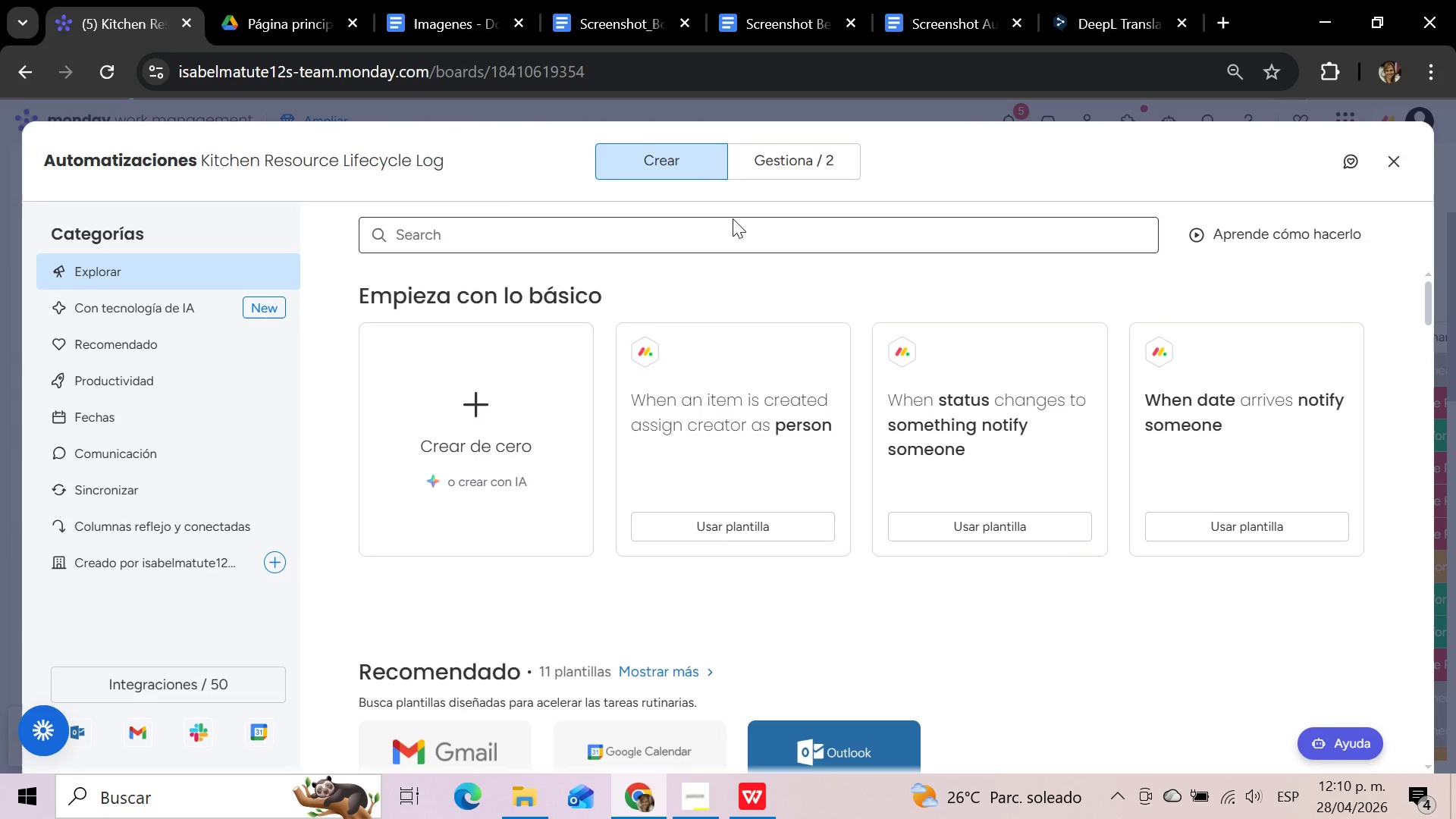 
left_click([727, 225])
 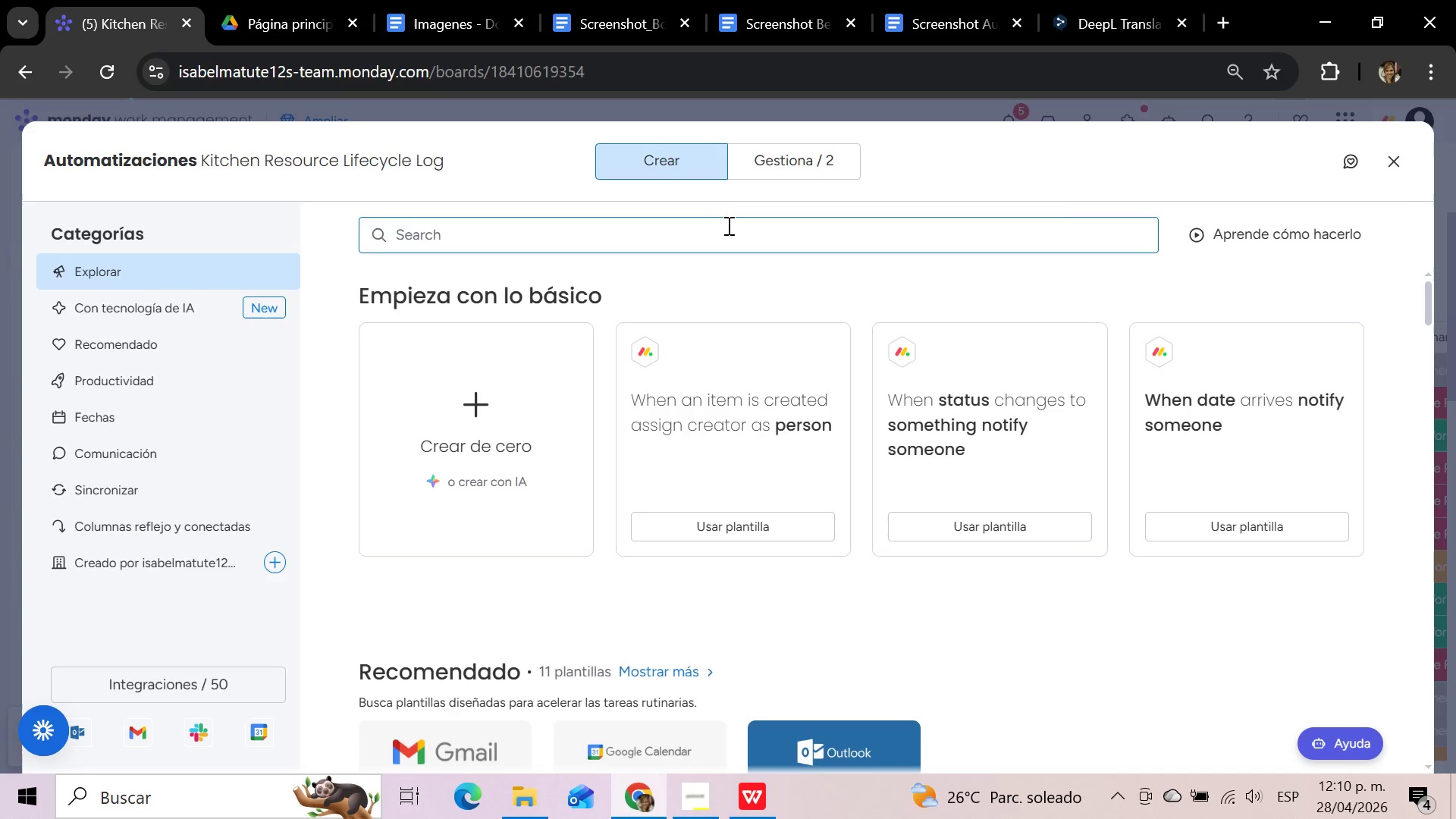 
type(numbe)
 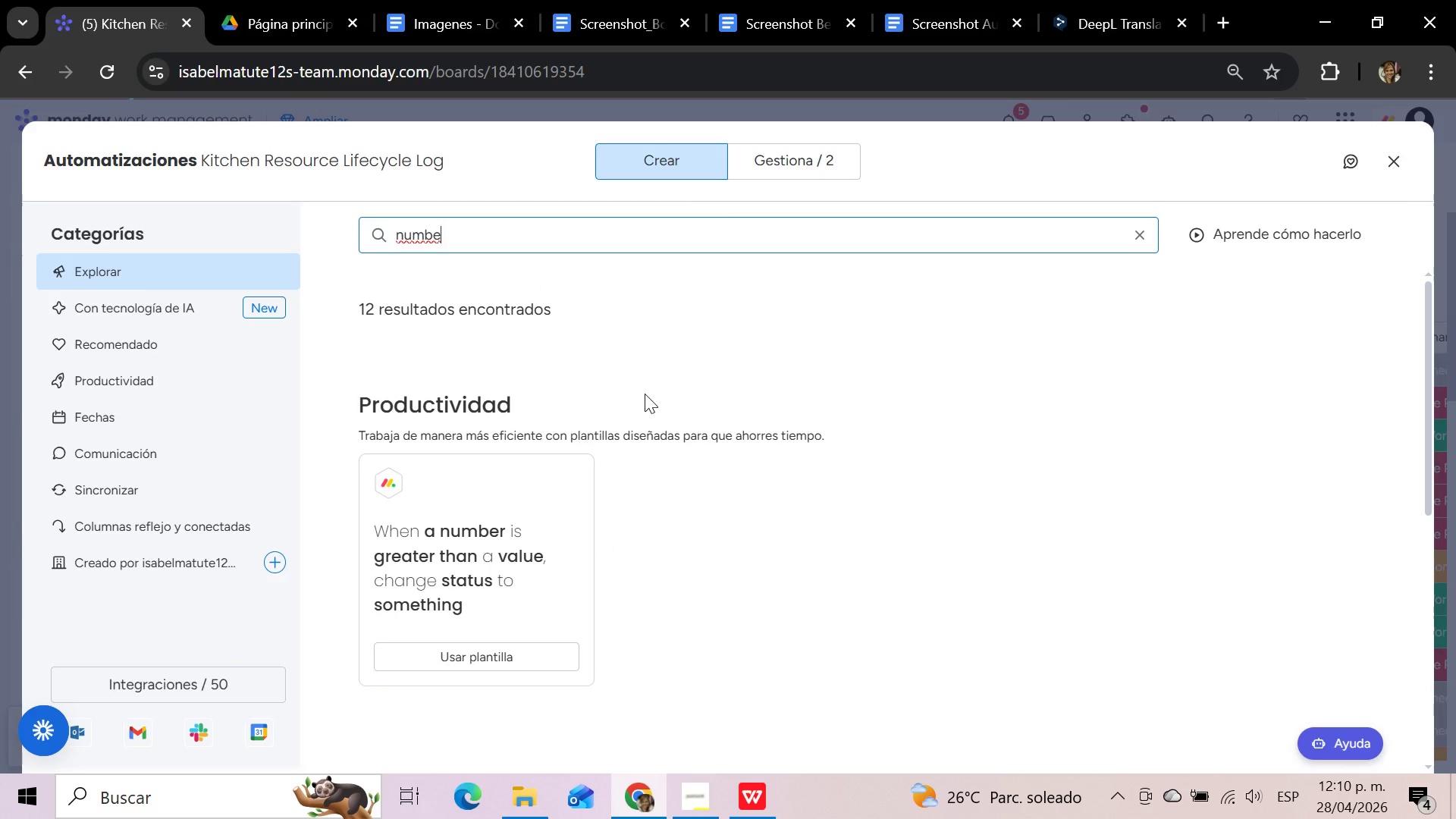 
left_click([528, 573])
 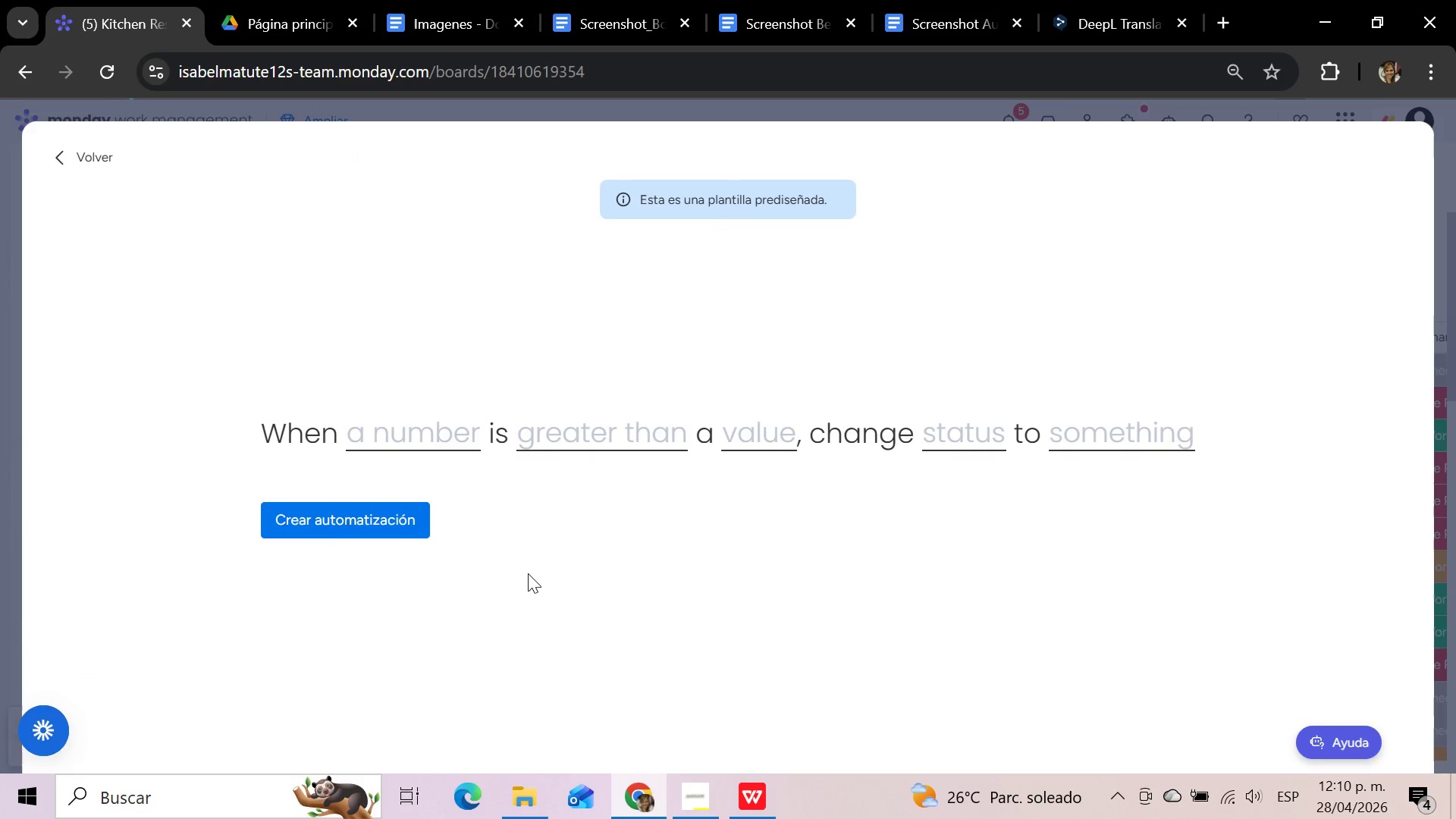 
wait(7.05)
 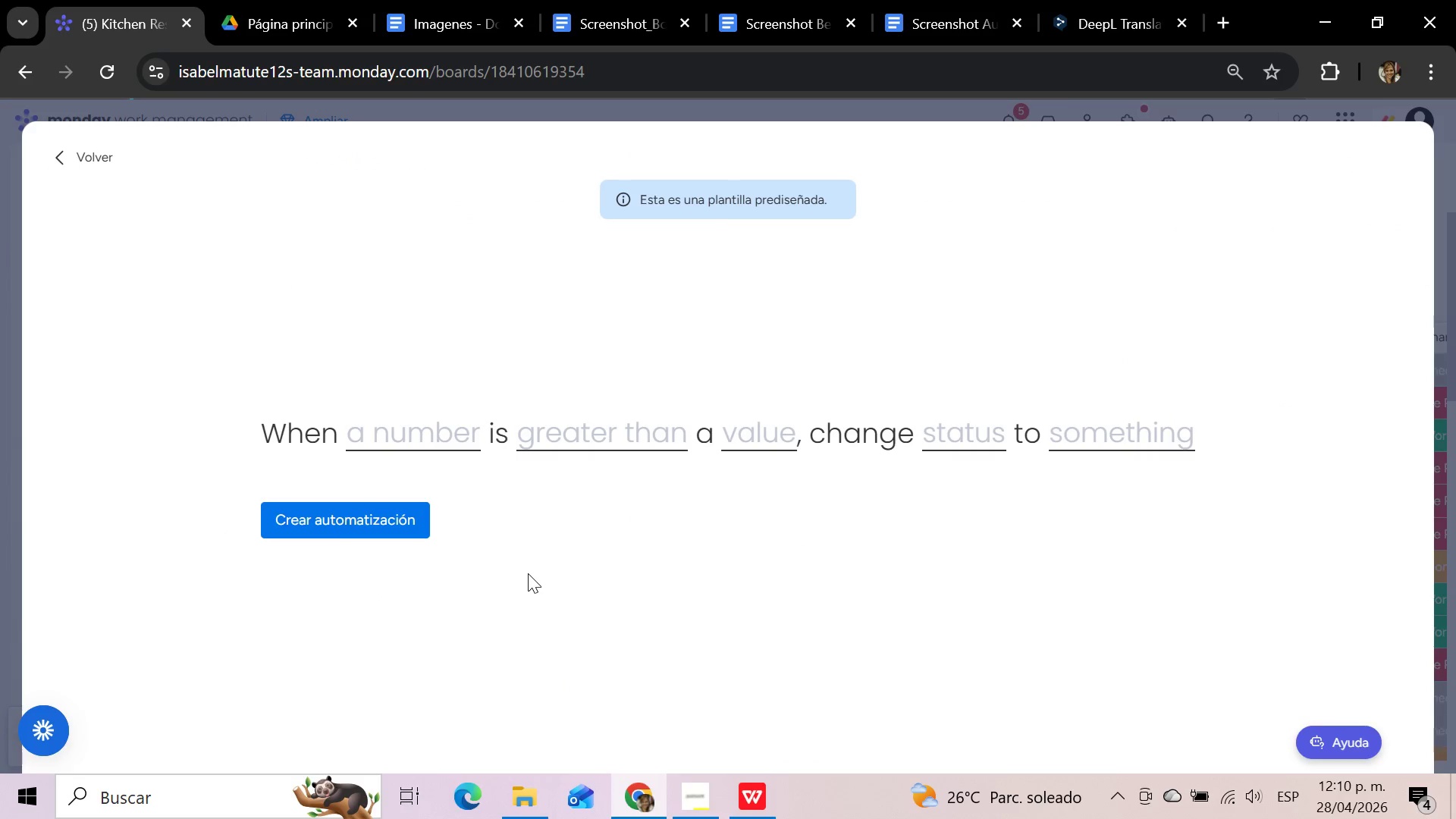 
left_click([431, 433])
 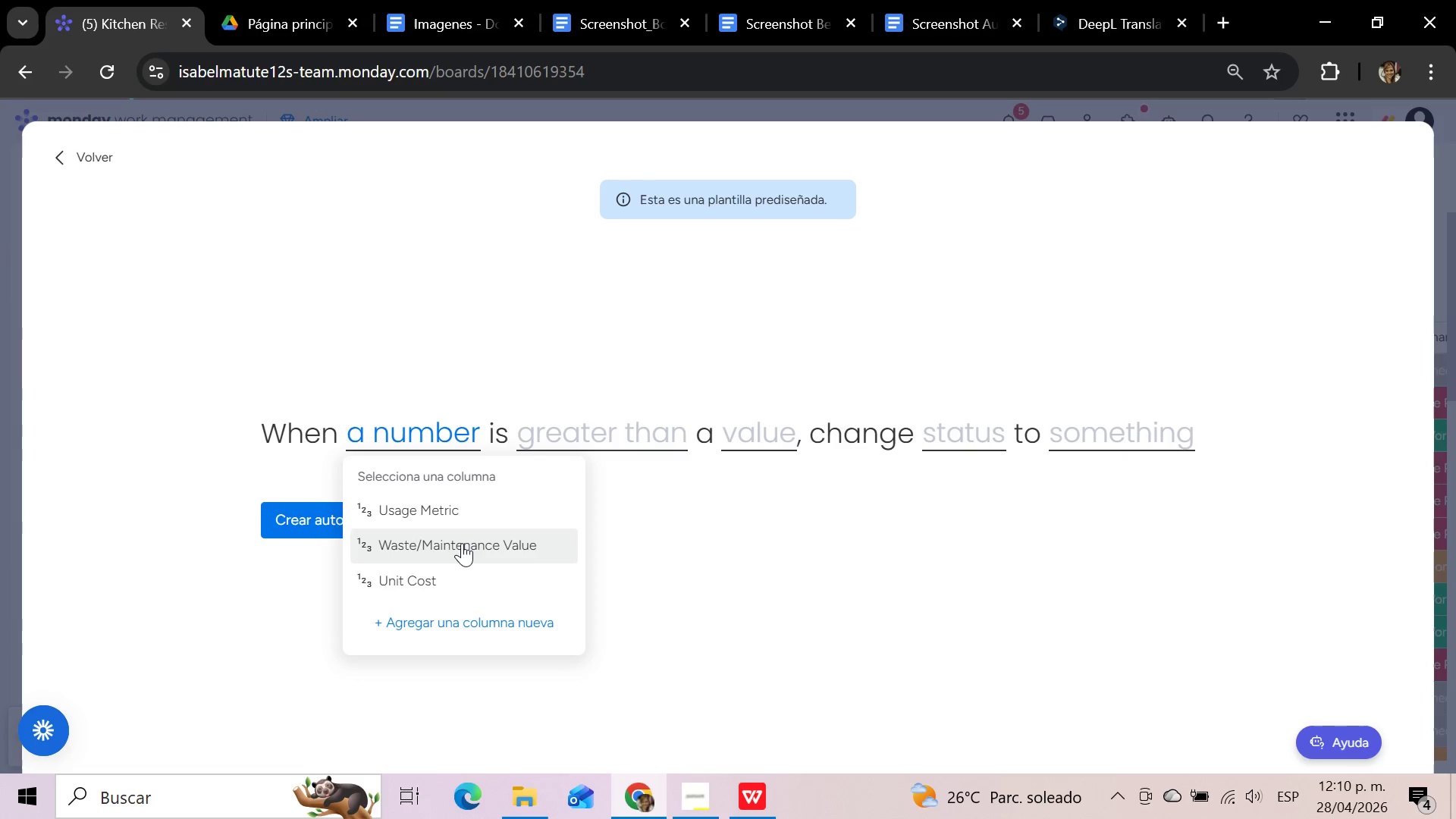 
left_click([462, 543])
 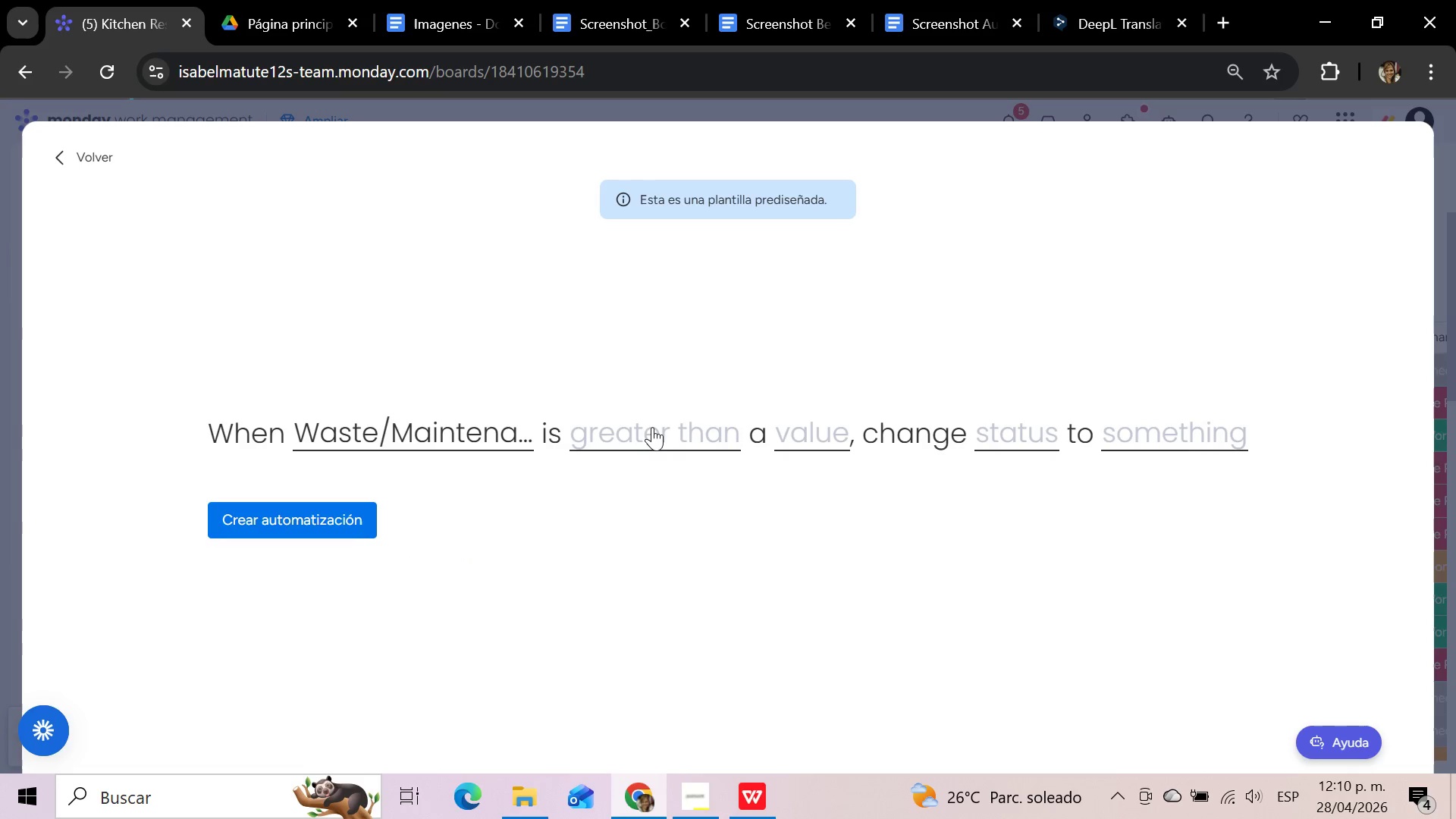 
left_click([652, 427])
 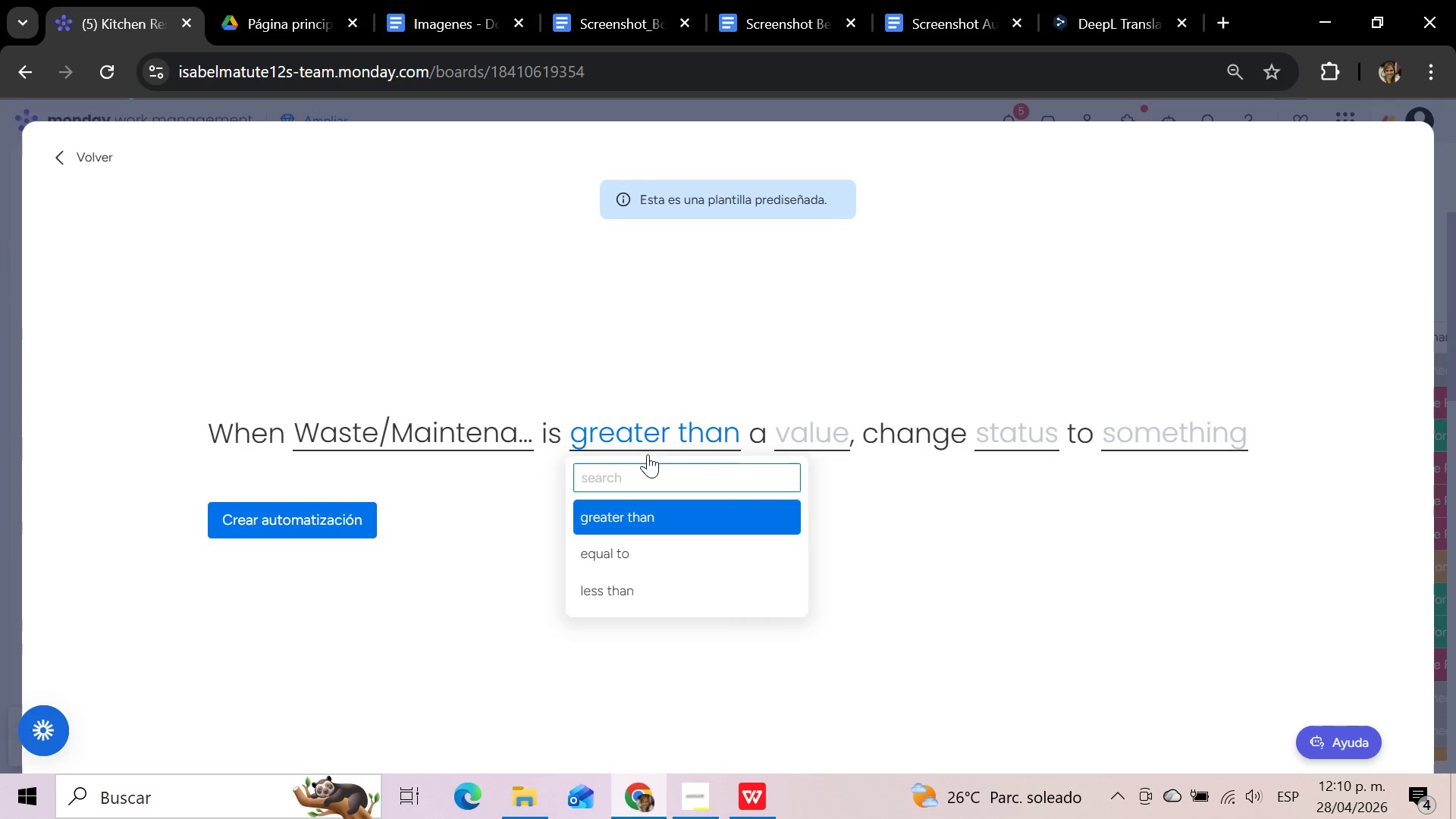 
left_click([637, 522])
 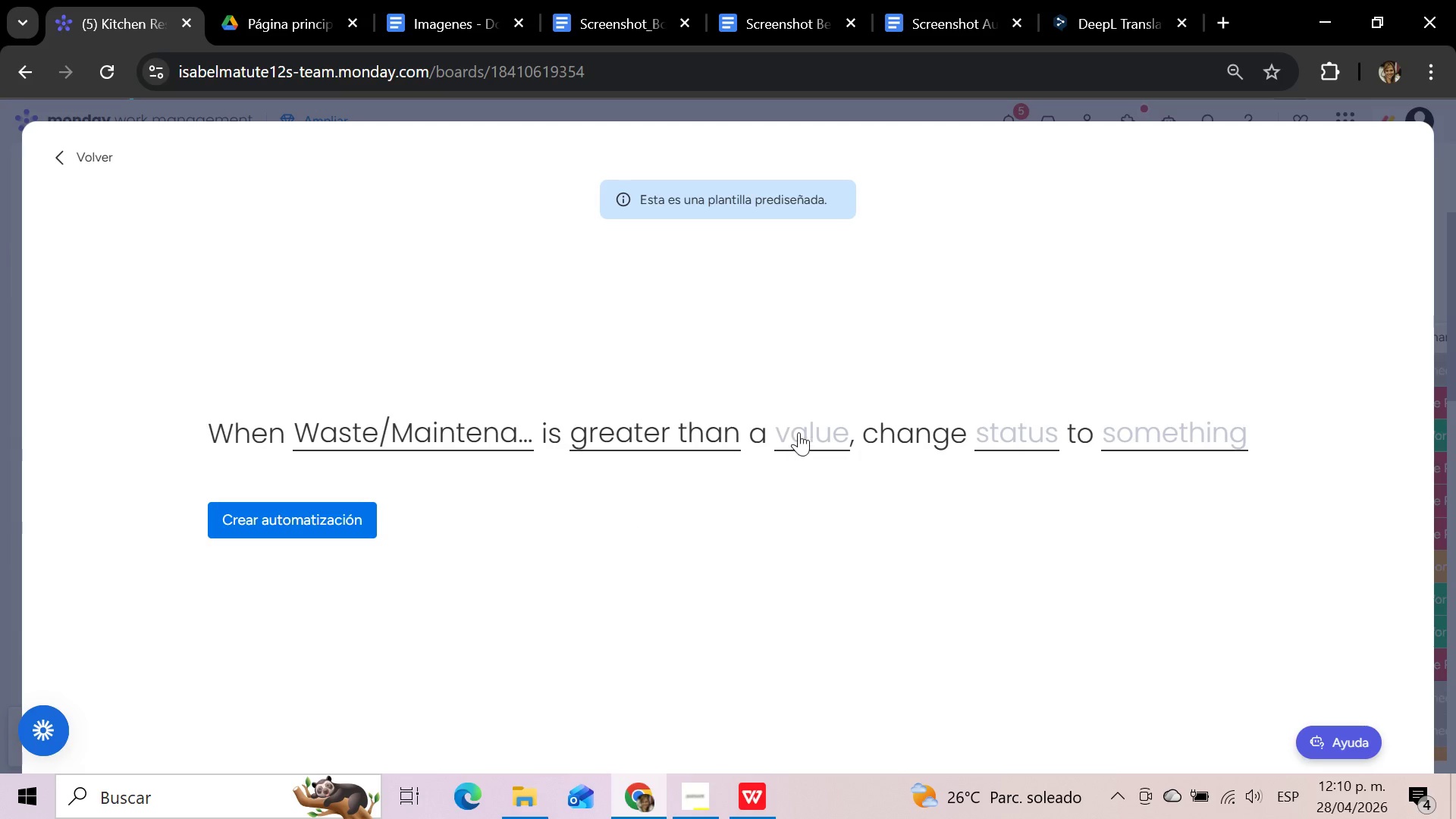 
left_click([799, 432])
 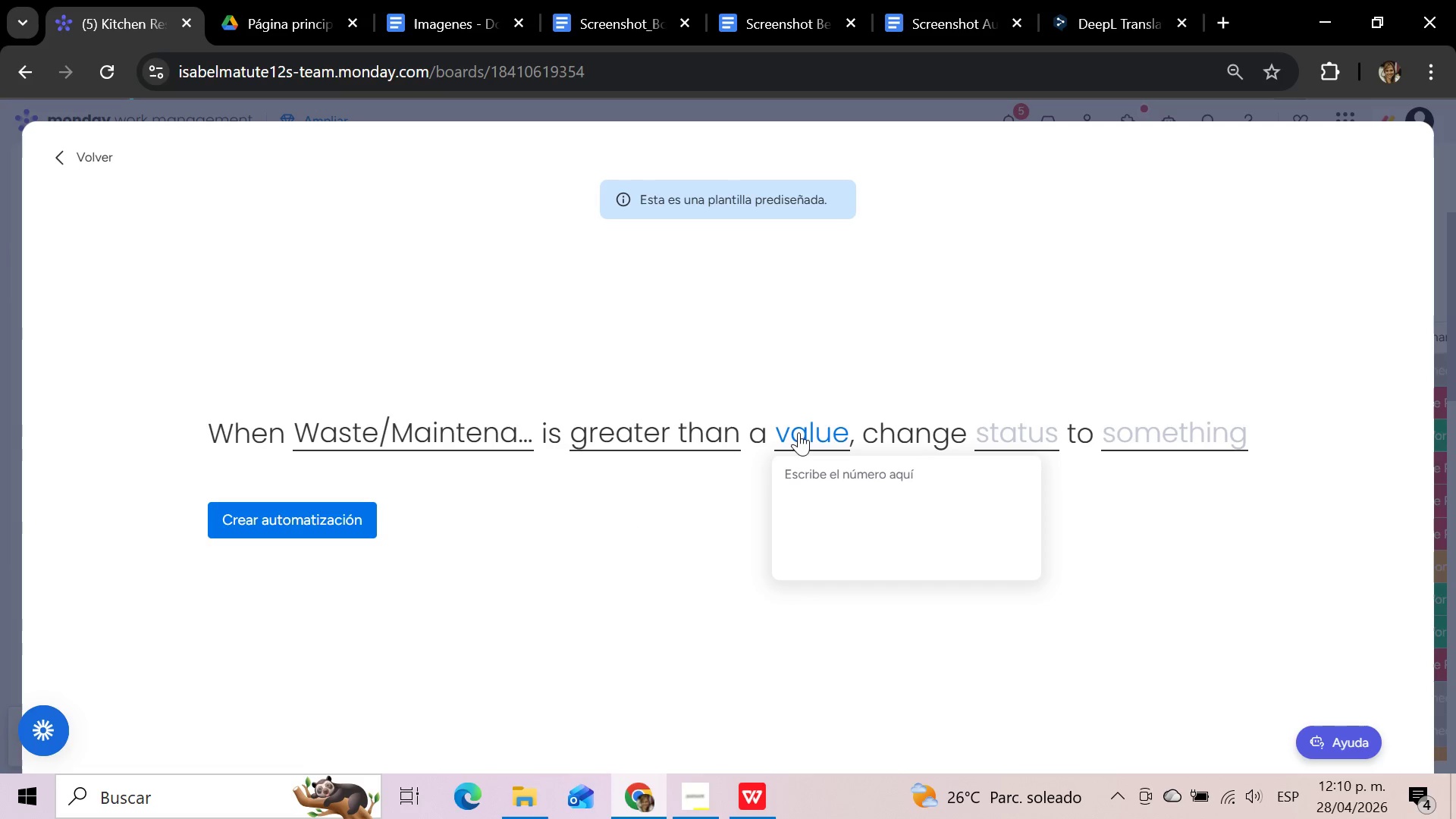 
type(20)
 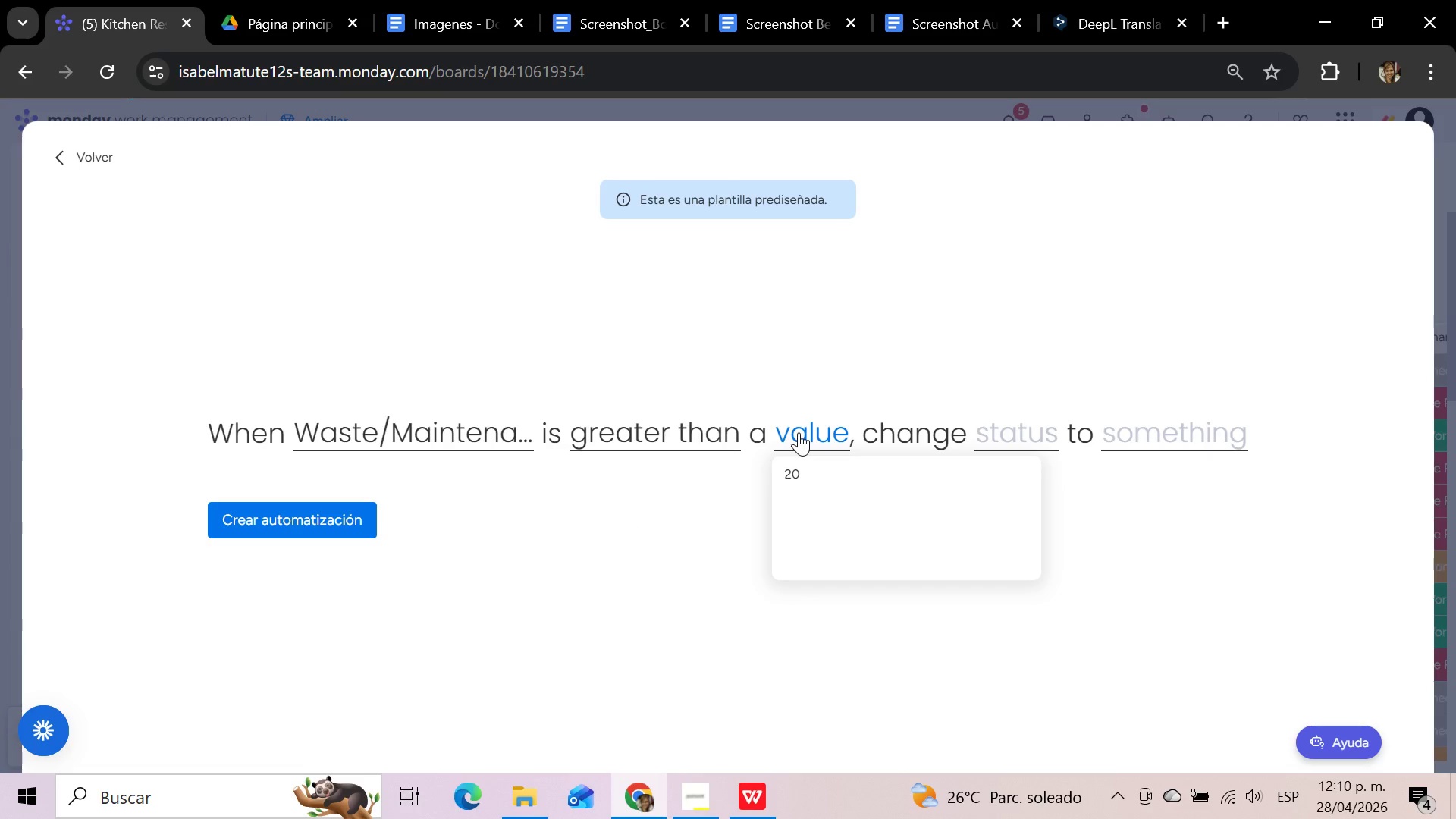 
wait(8.88)
 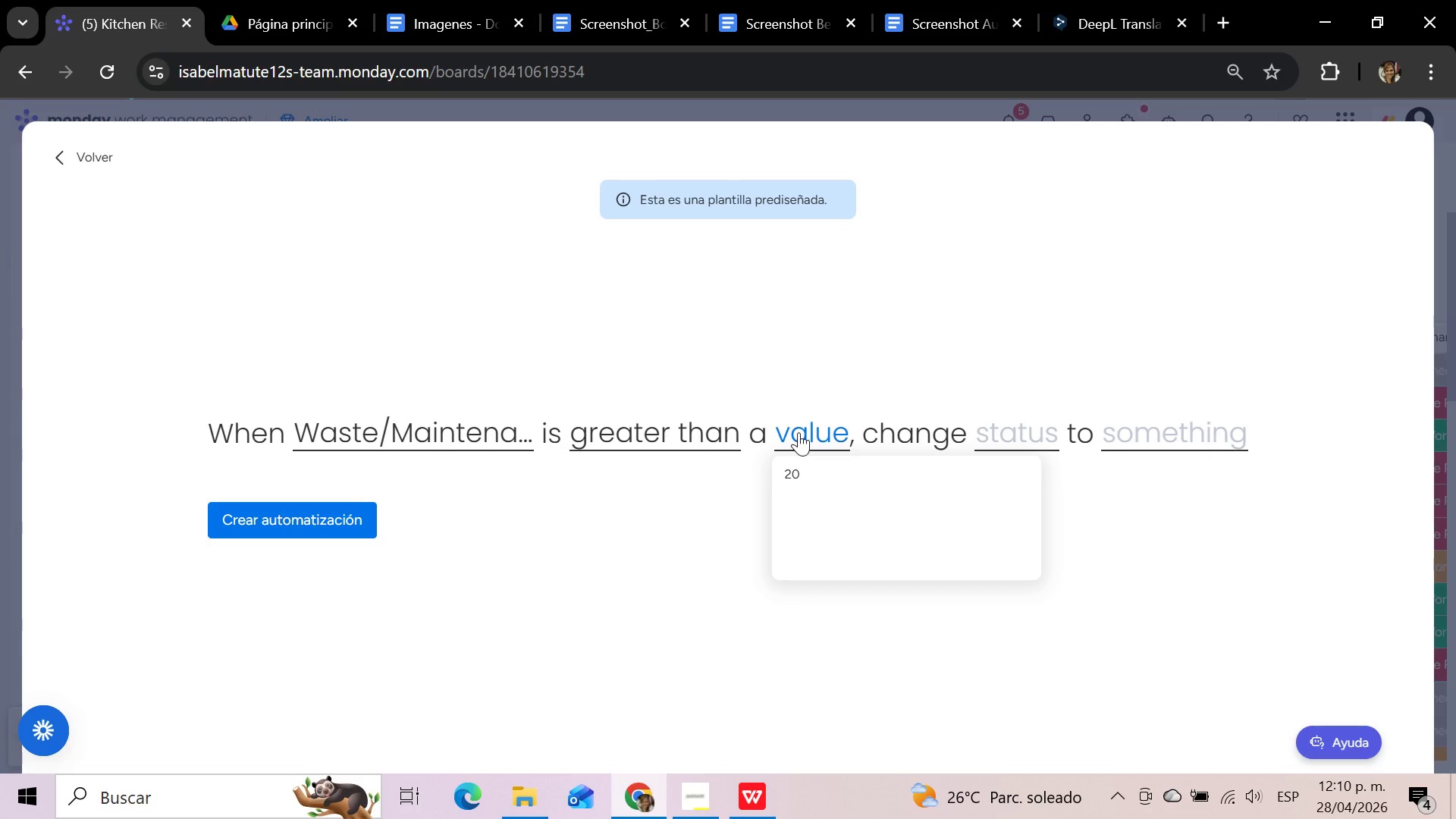 
left_click([1002, 429])
 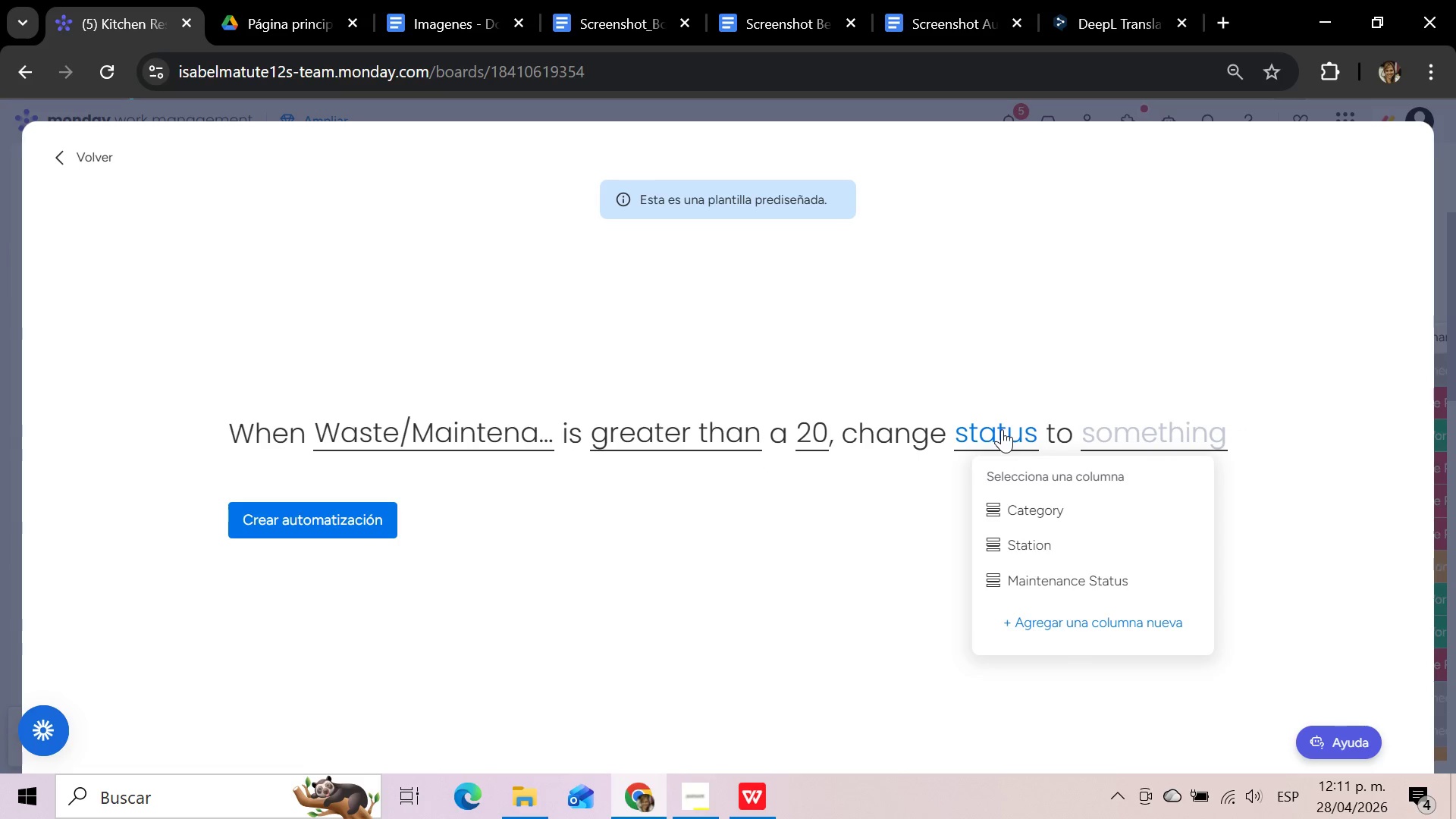 
wait(13.88)
 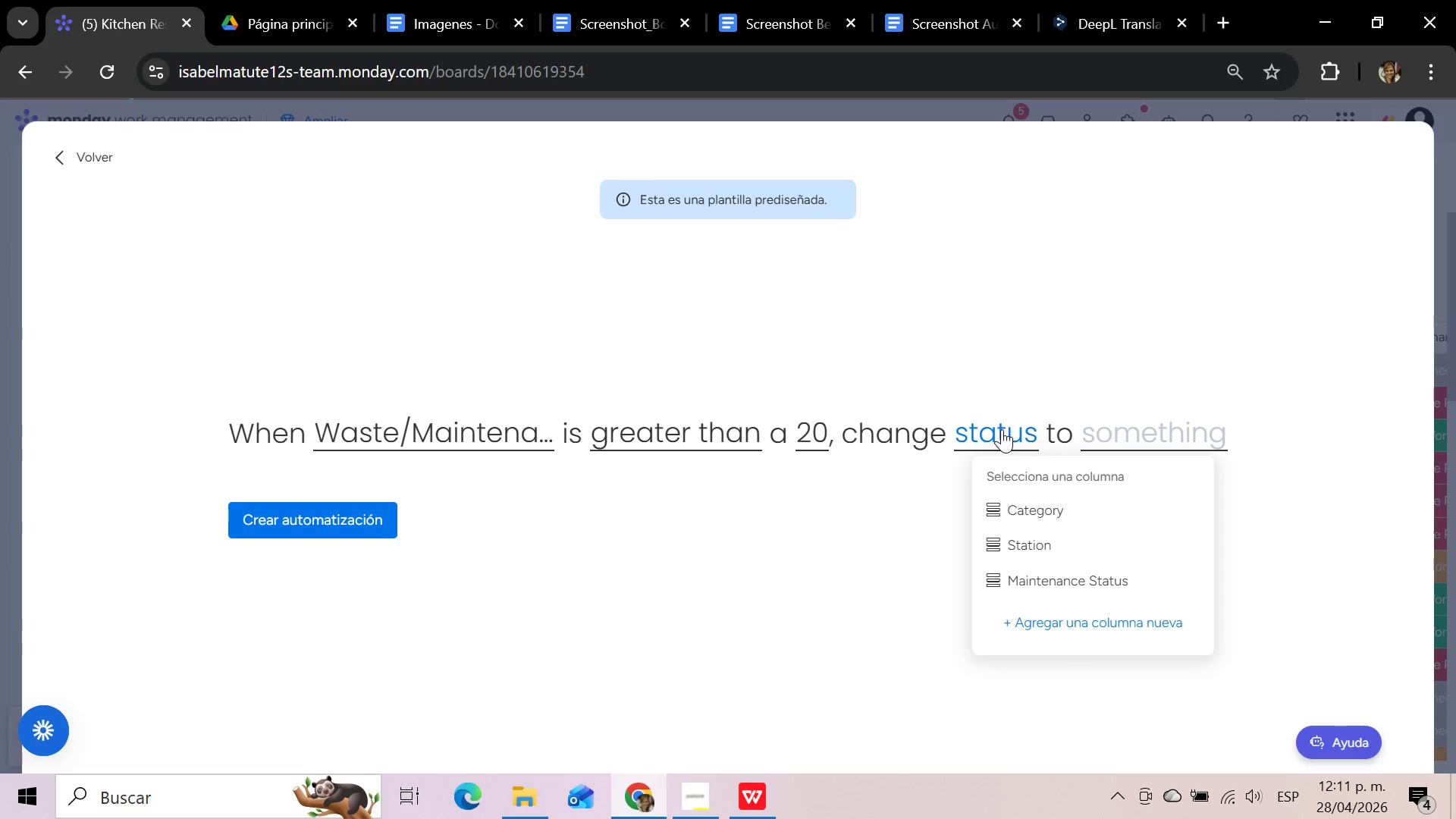 
left_click([1132, 426])
 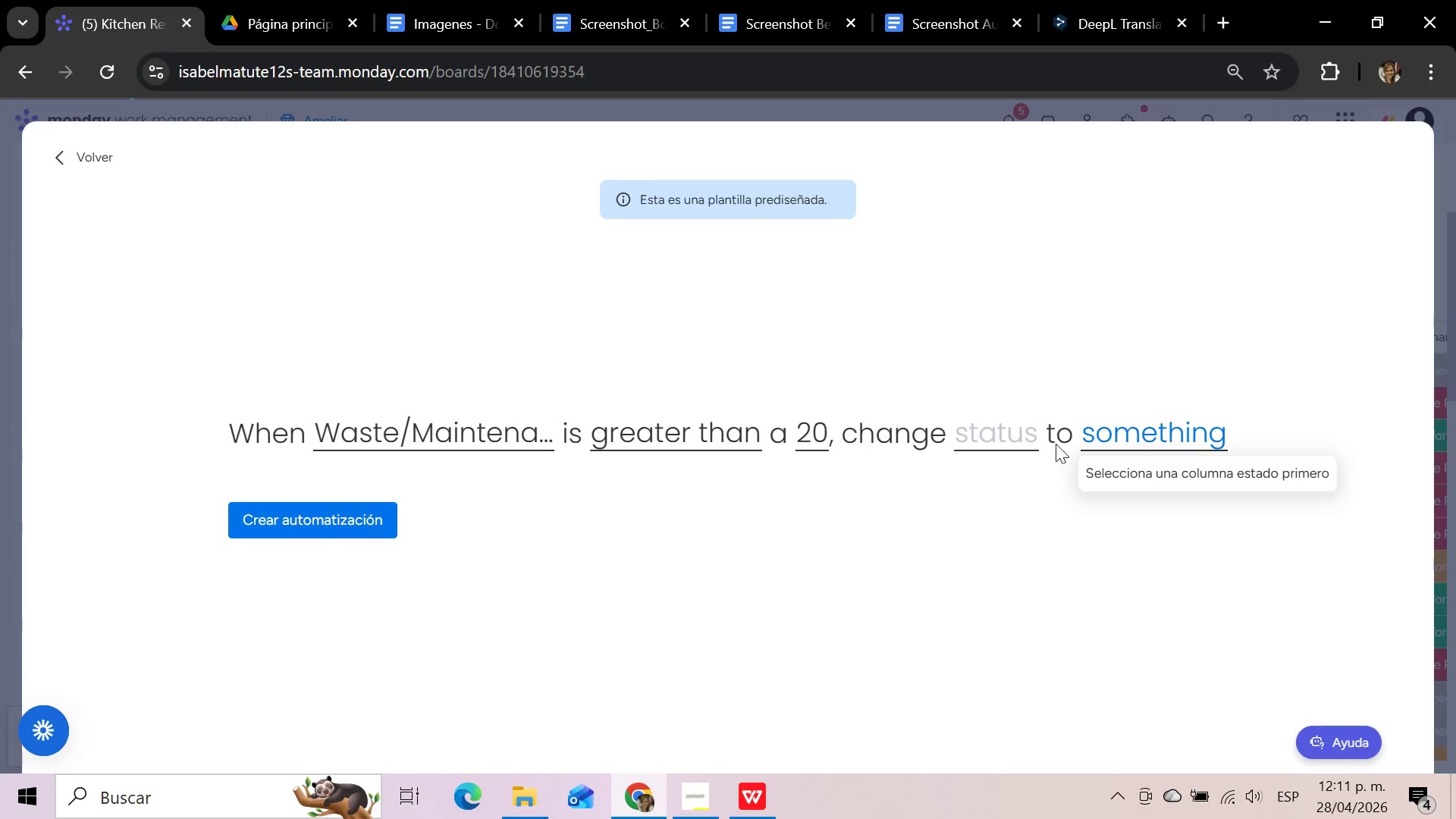 
left_click([999, 450])
 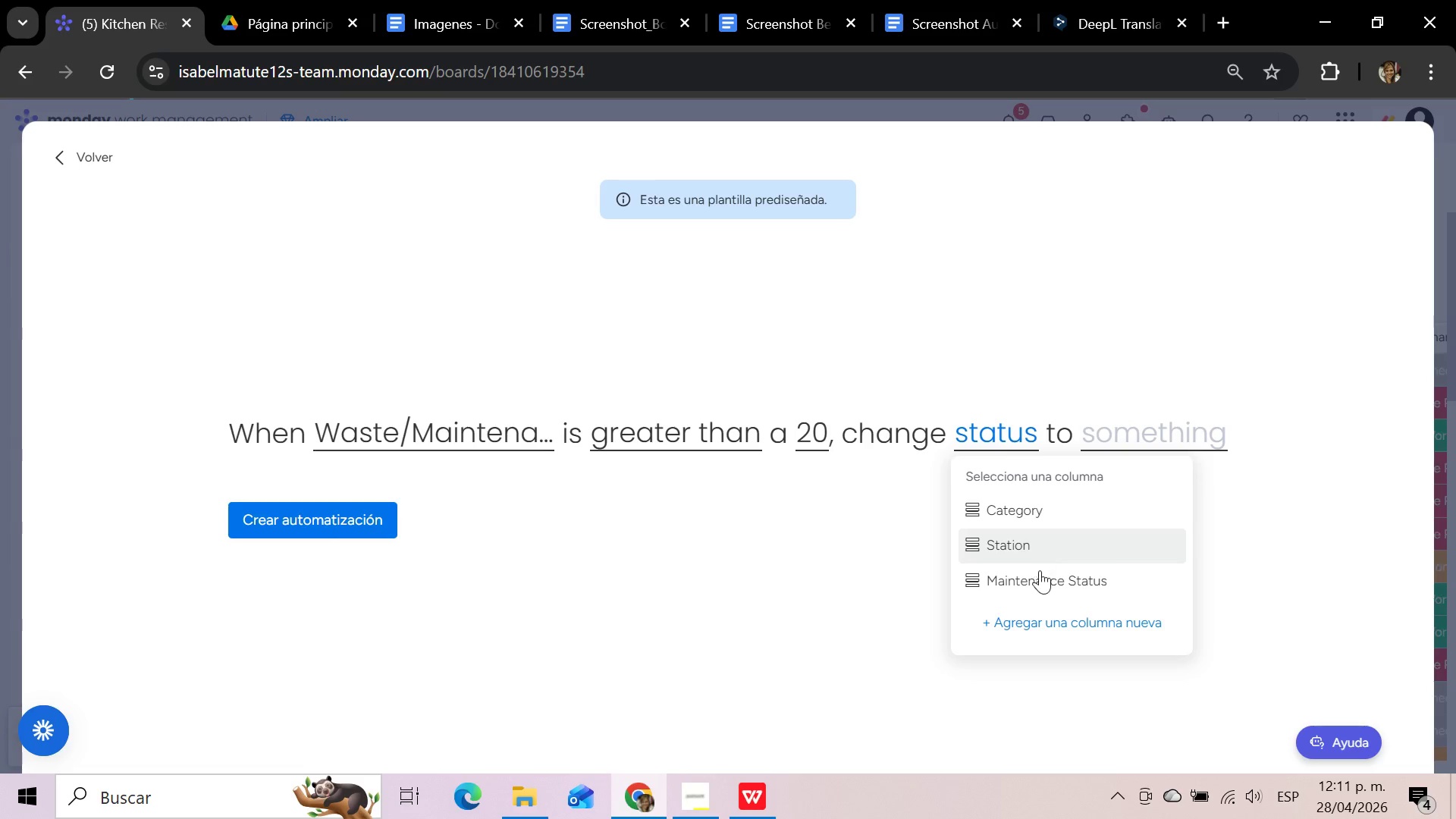 
left_click([1040, 570])
 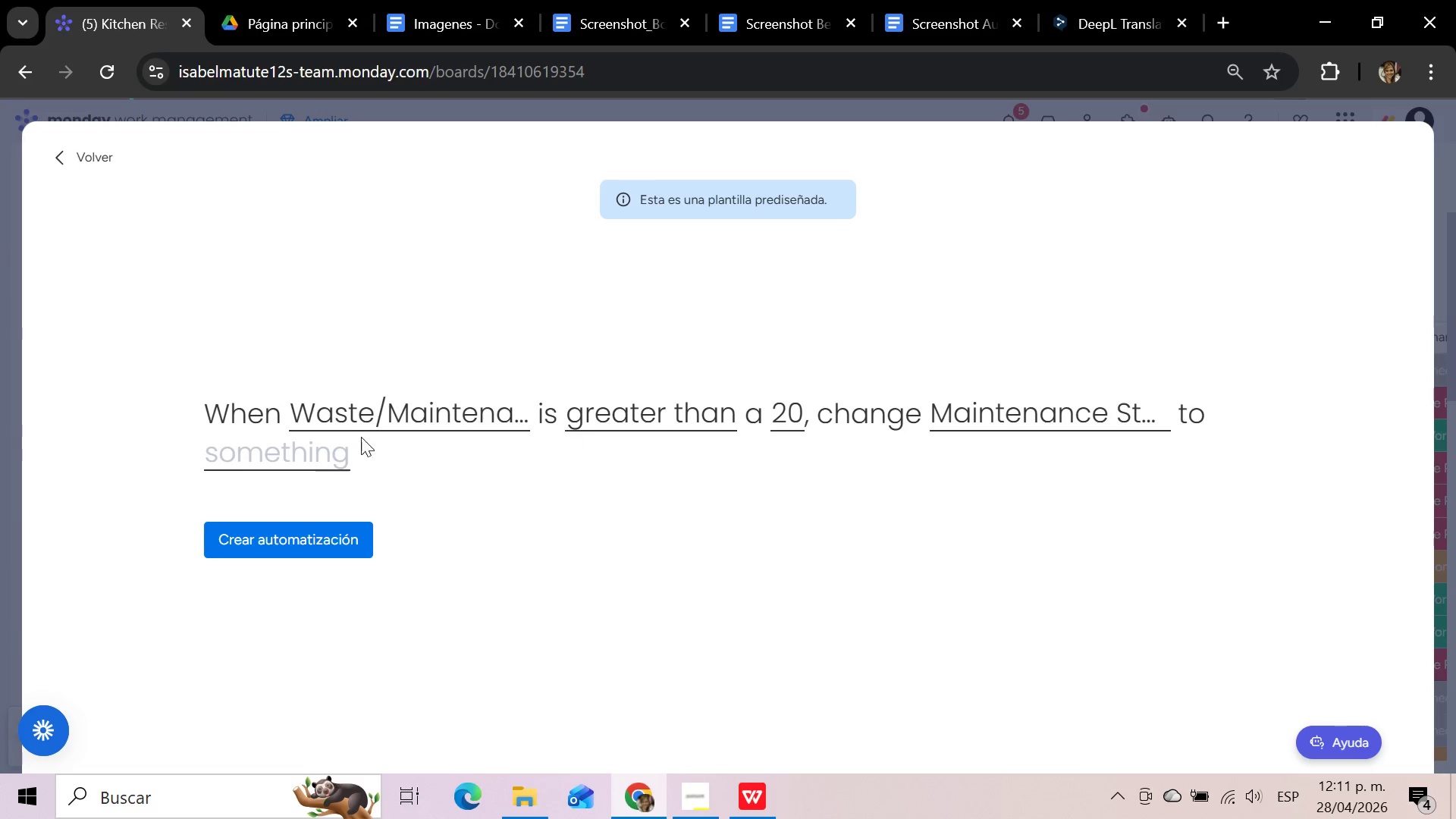 
left_click([340, 452])
 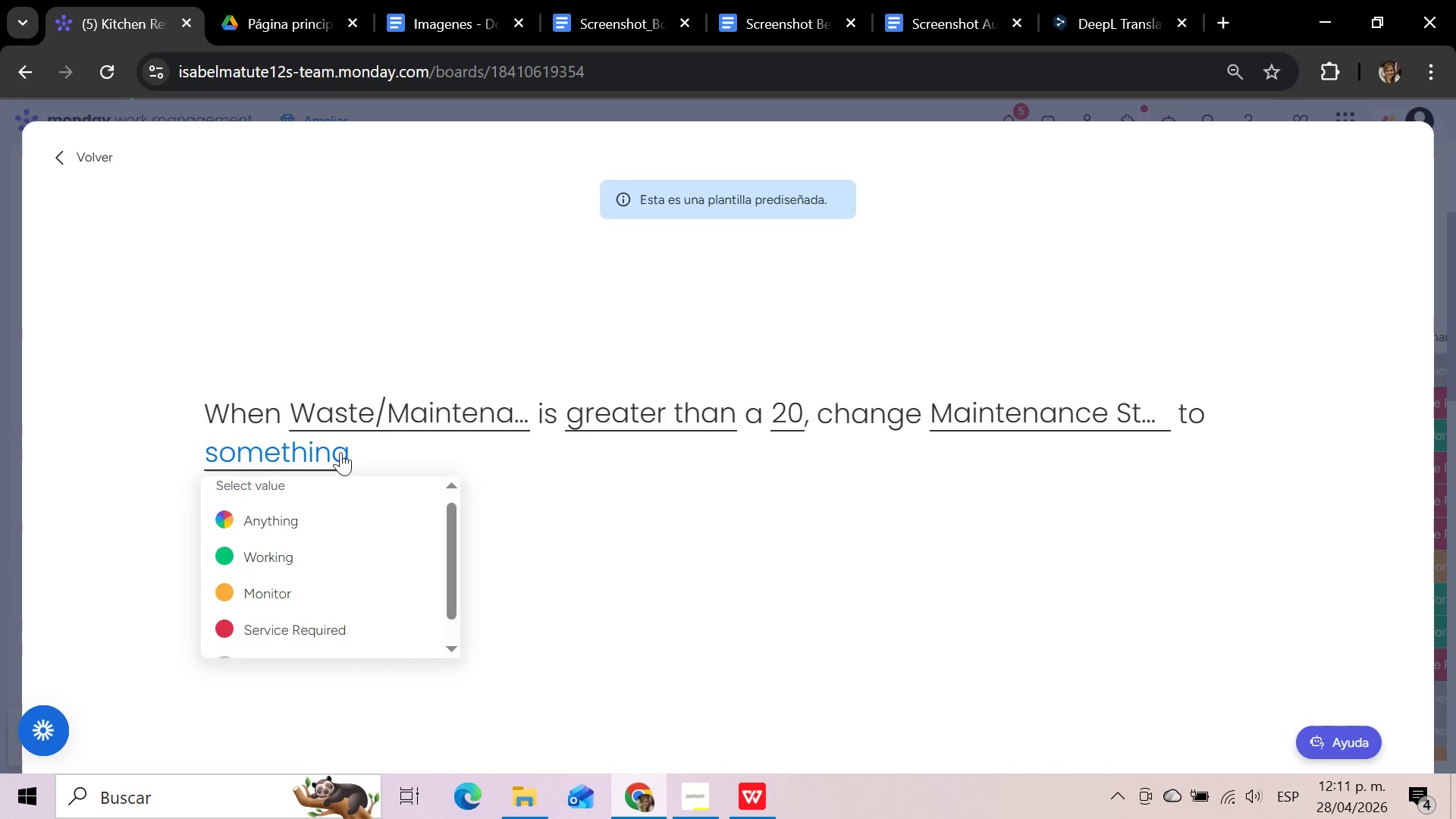 
scroll: coordinate [324, 581], scroll_direction: down, amount: 2.0
 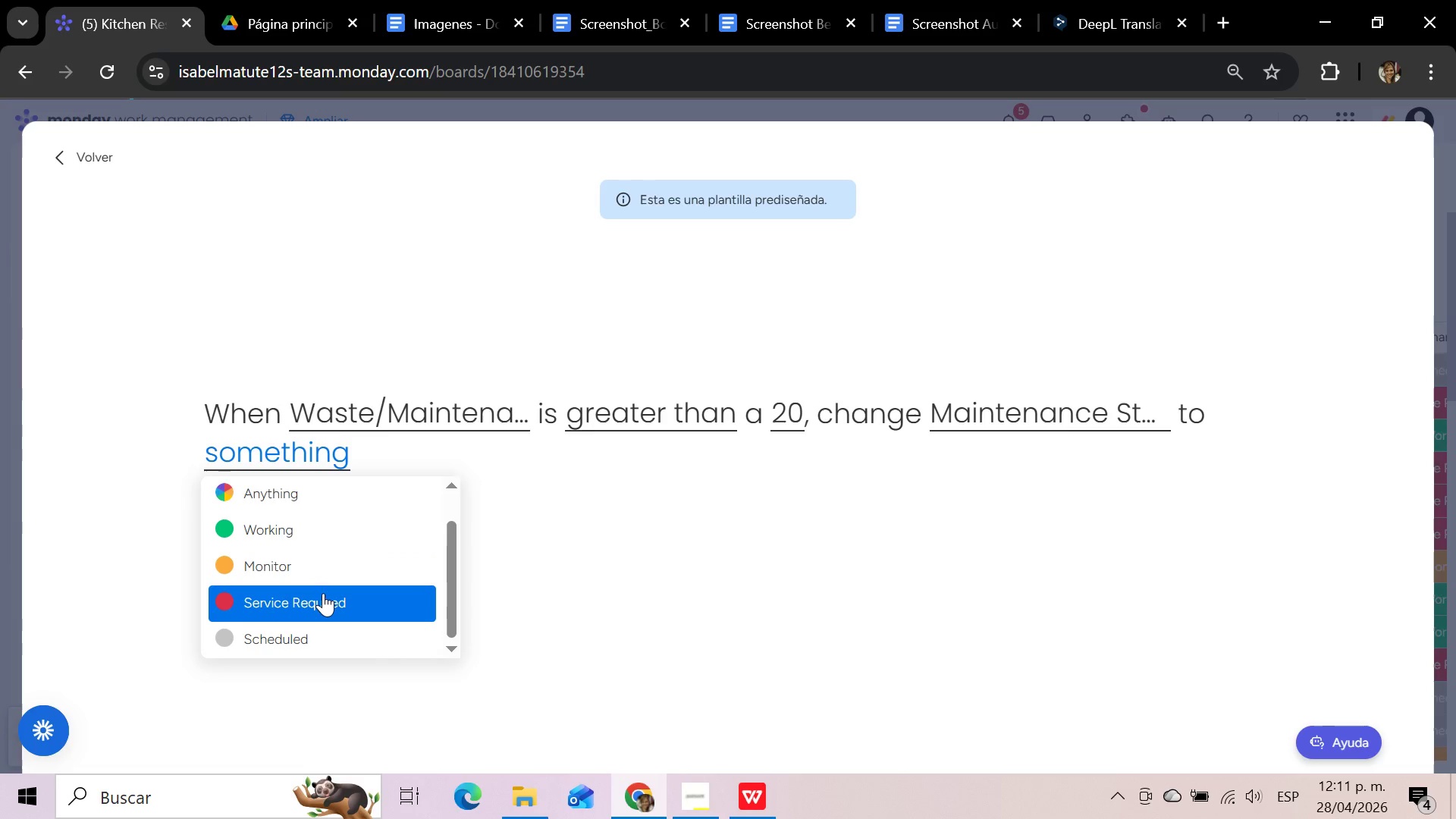 
scroll: coordinate [323, 593], scroll_direction: up, amount: 3.0
 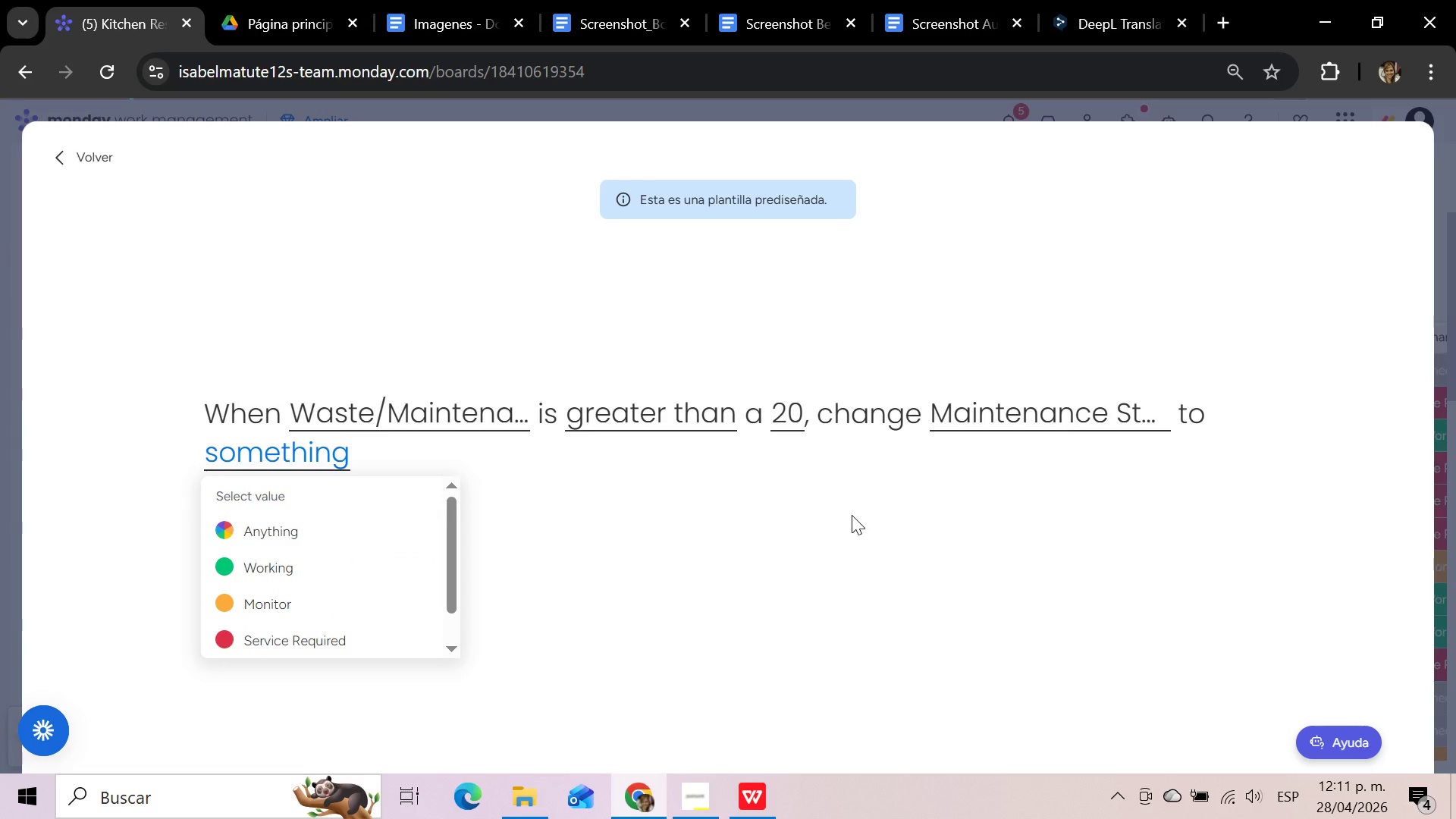 
left_click([852, 515])
 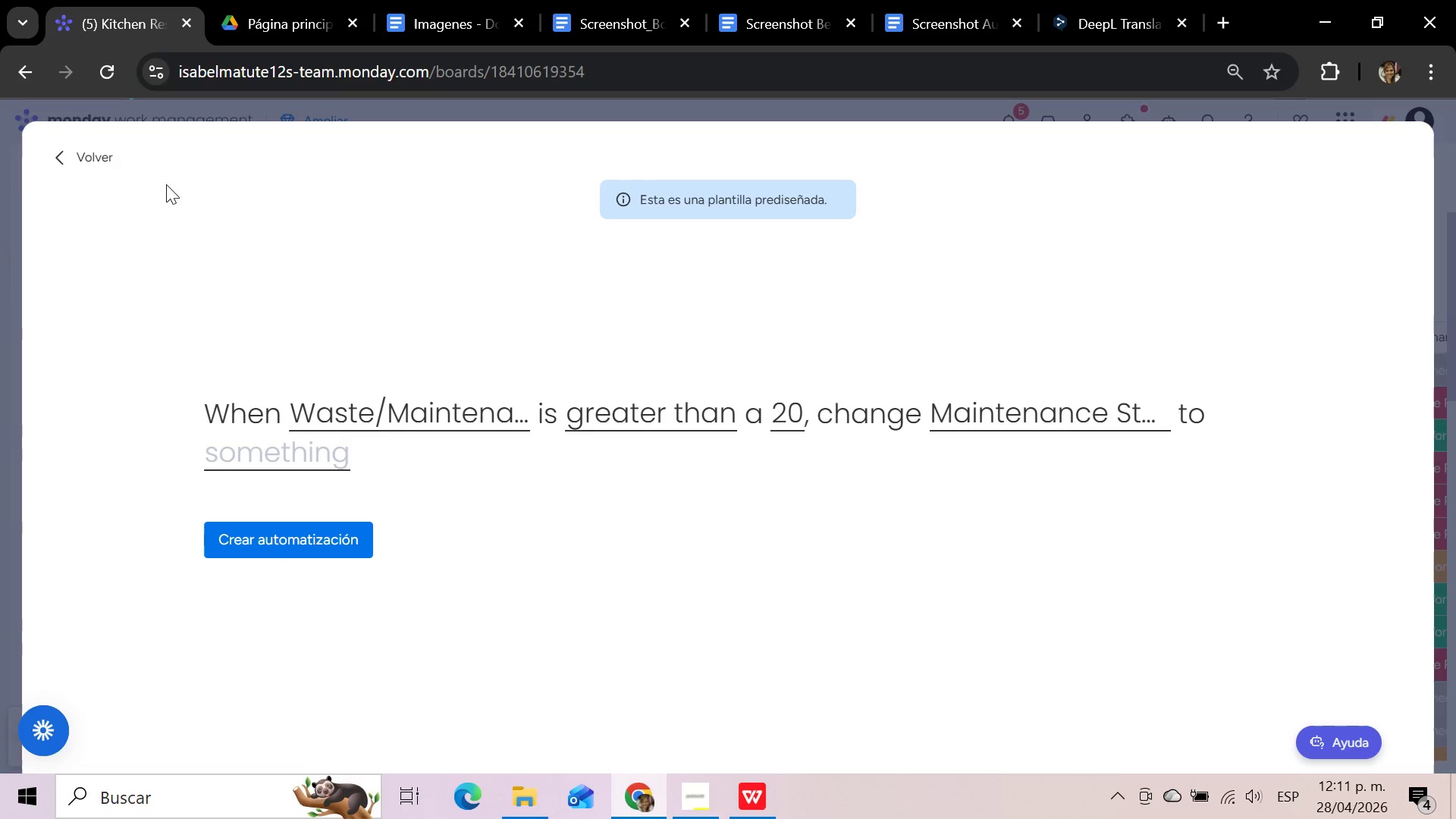 
left_click([94, 156])
 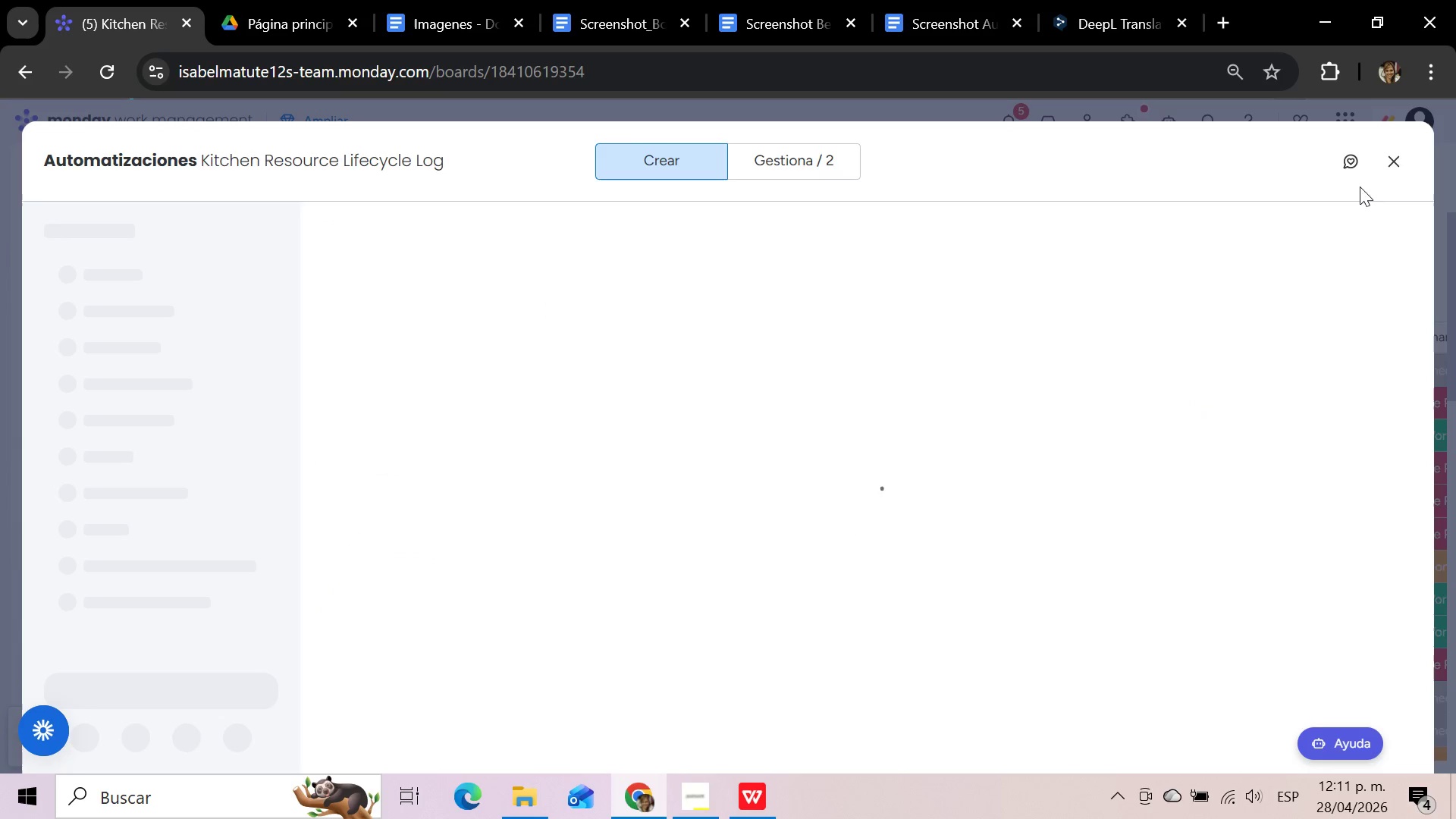 
left_click([1398, 161])
 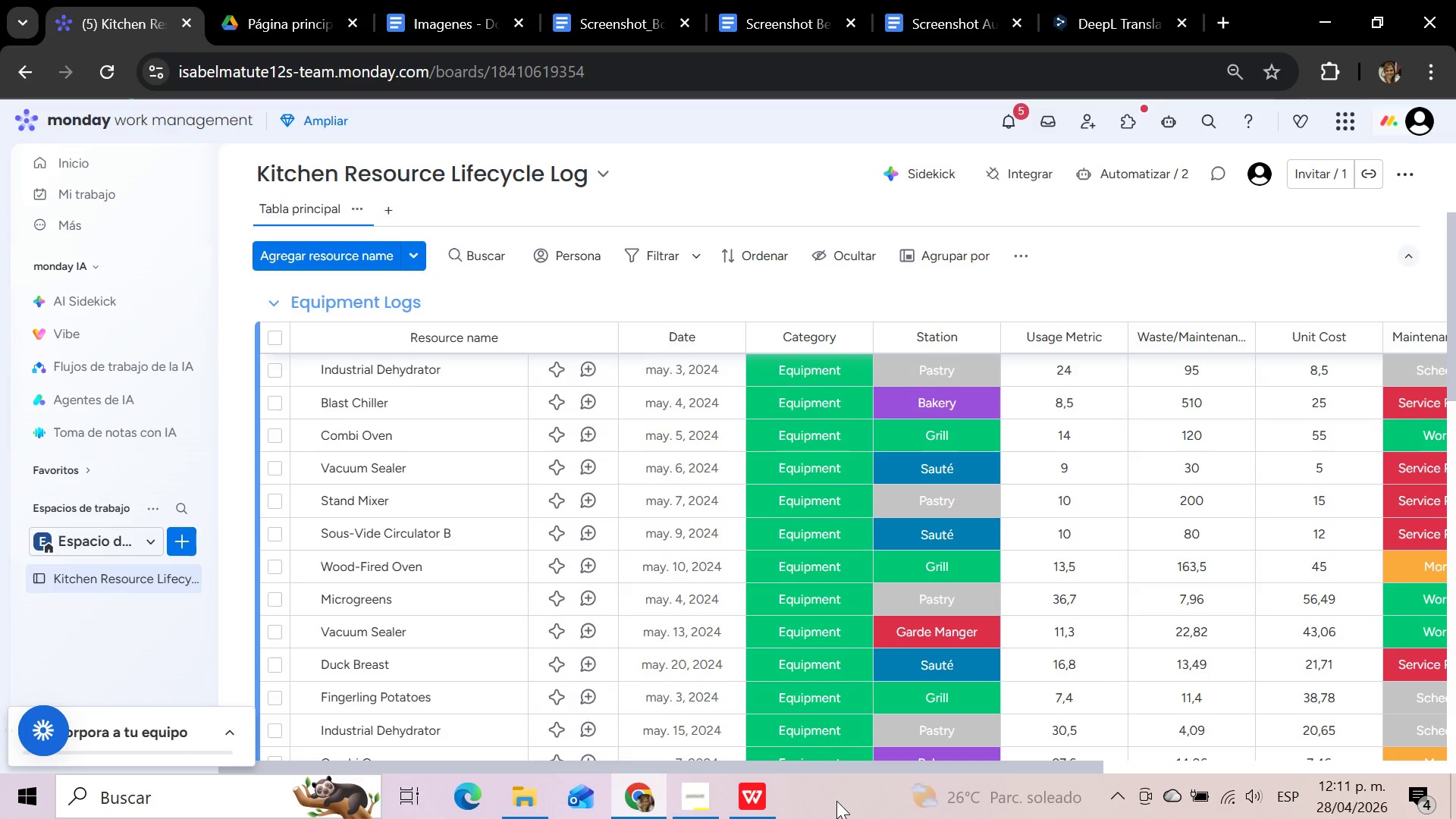 
left_click_drag(start_coordinate=[821, 762], to_coordinate=[1298, 752])
 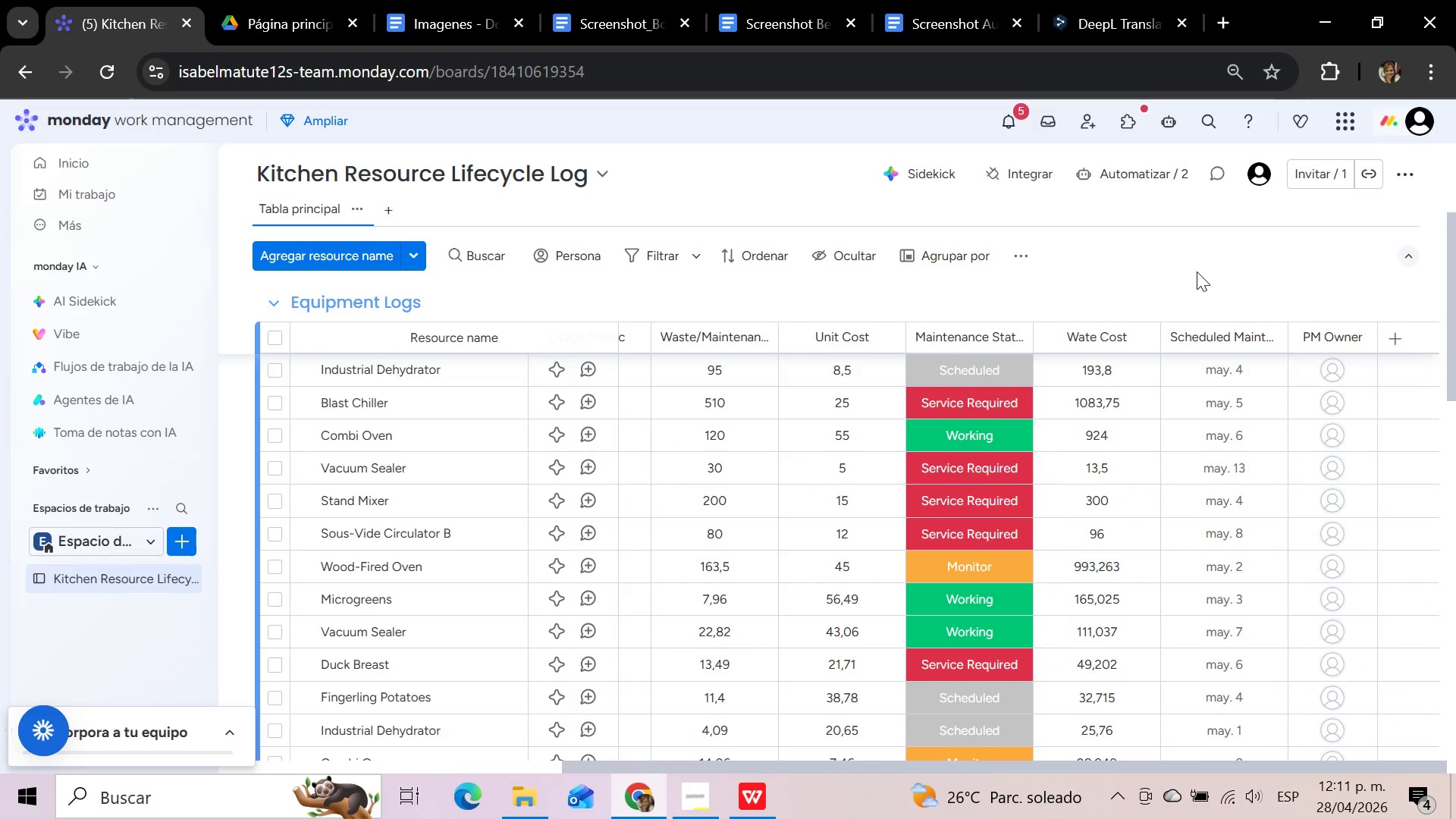 
wait(7.38)
 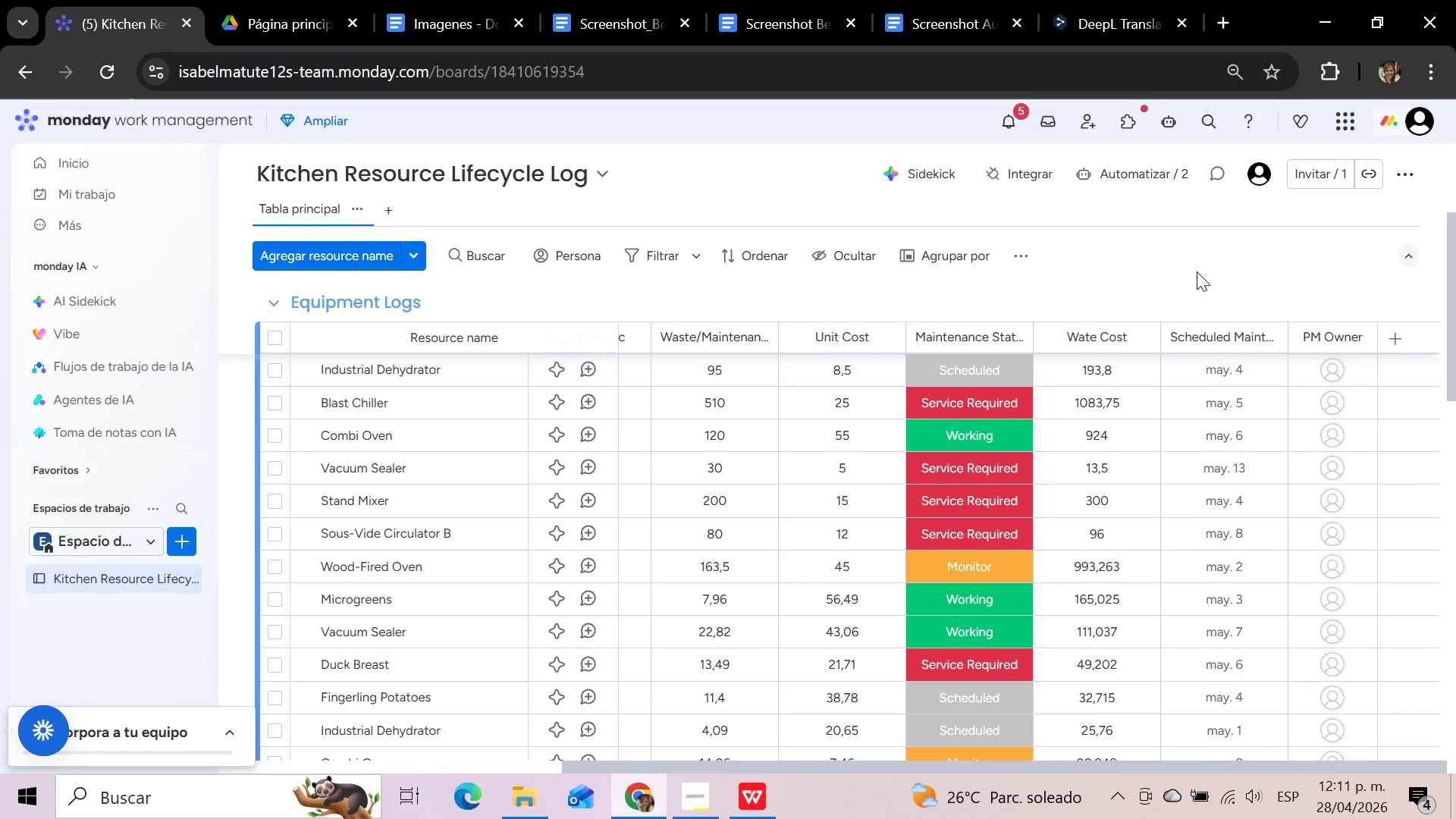 
mouse_move([985, 335])
 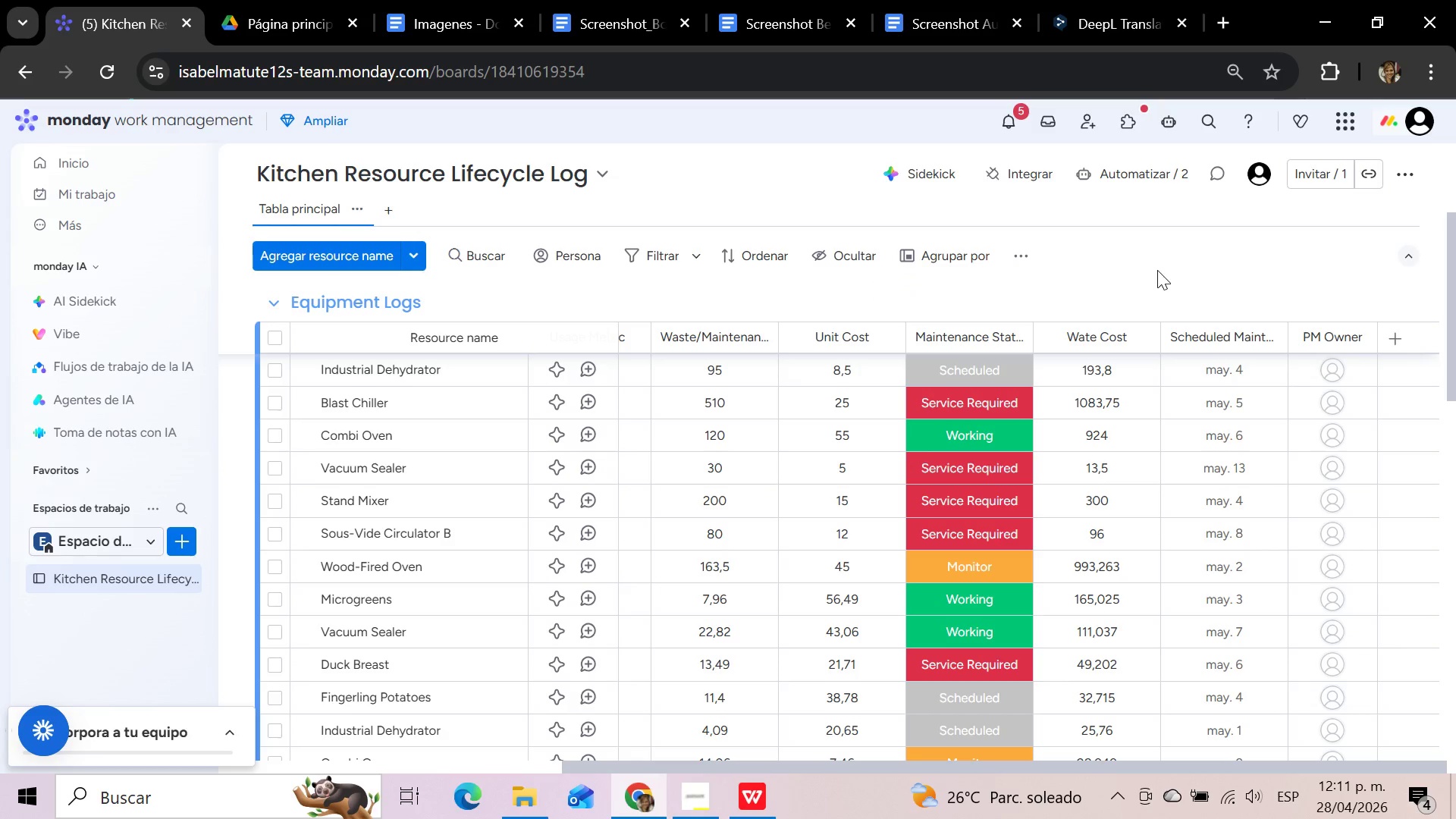 
wait(6.56)
 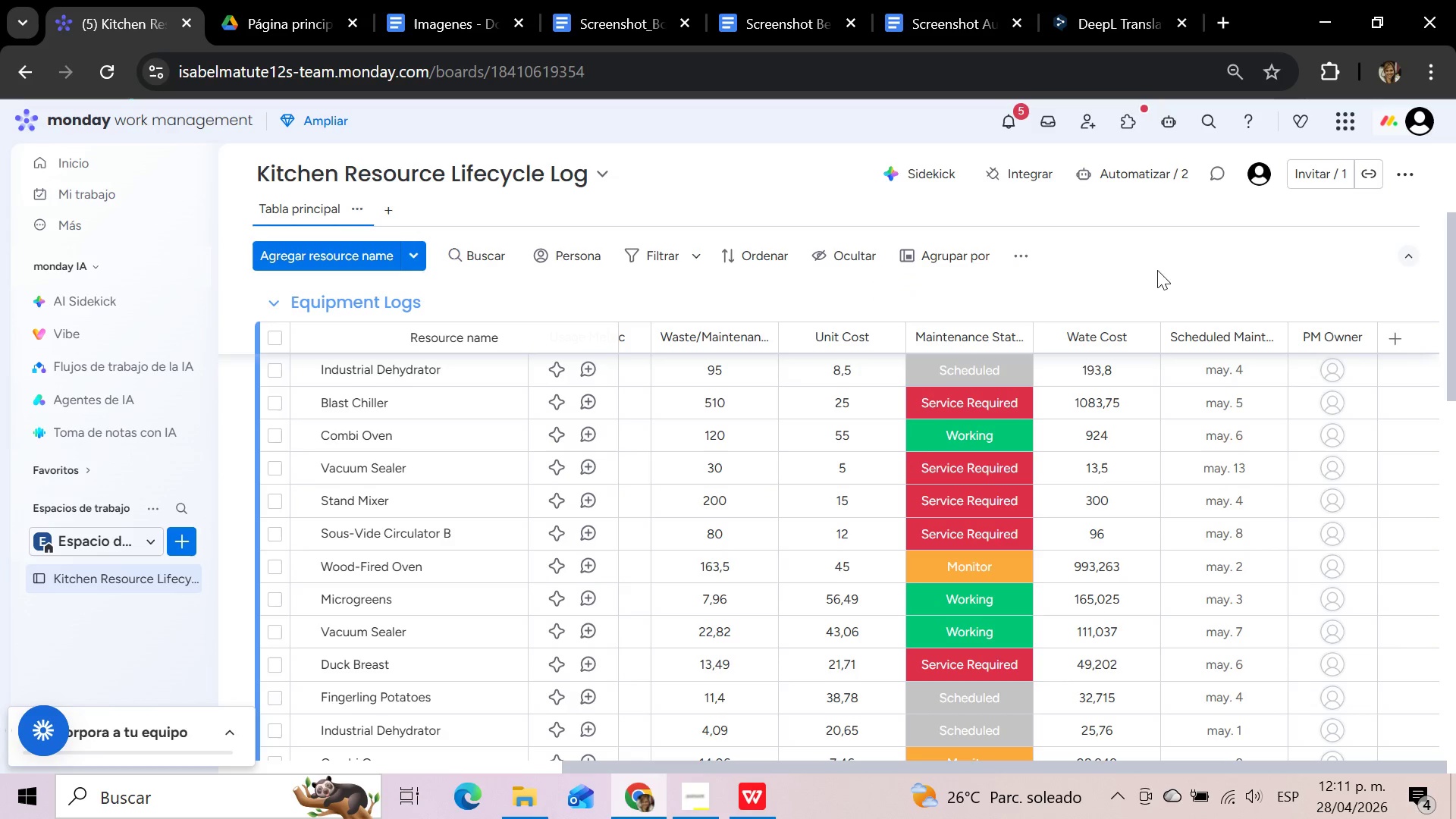 
mouse_move([772, 334])
 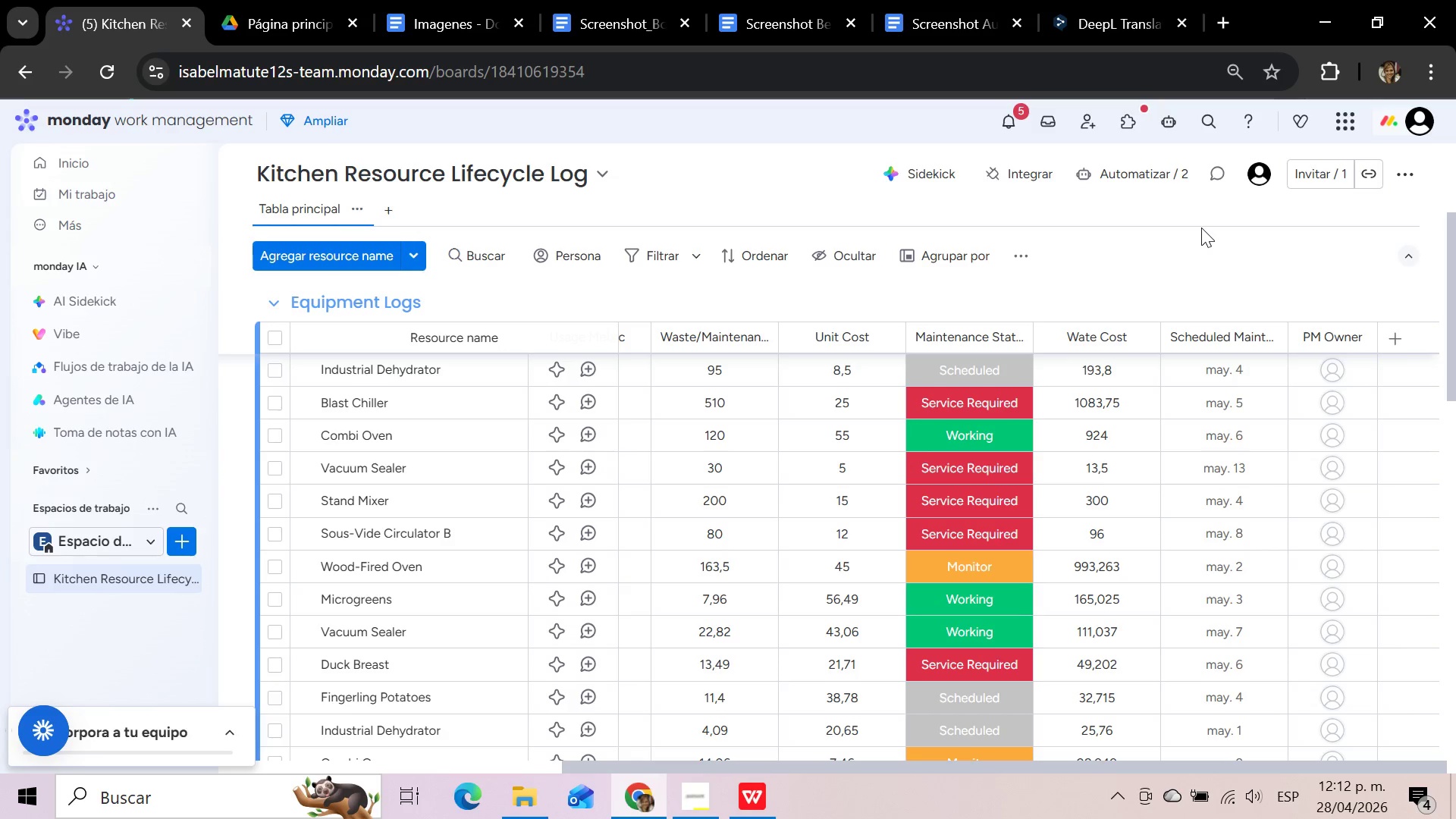 
wait(73.53)
 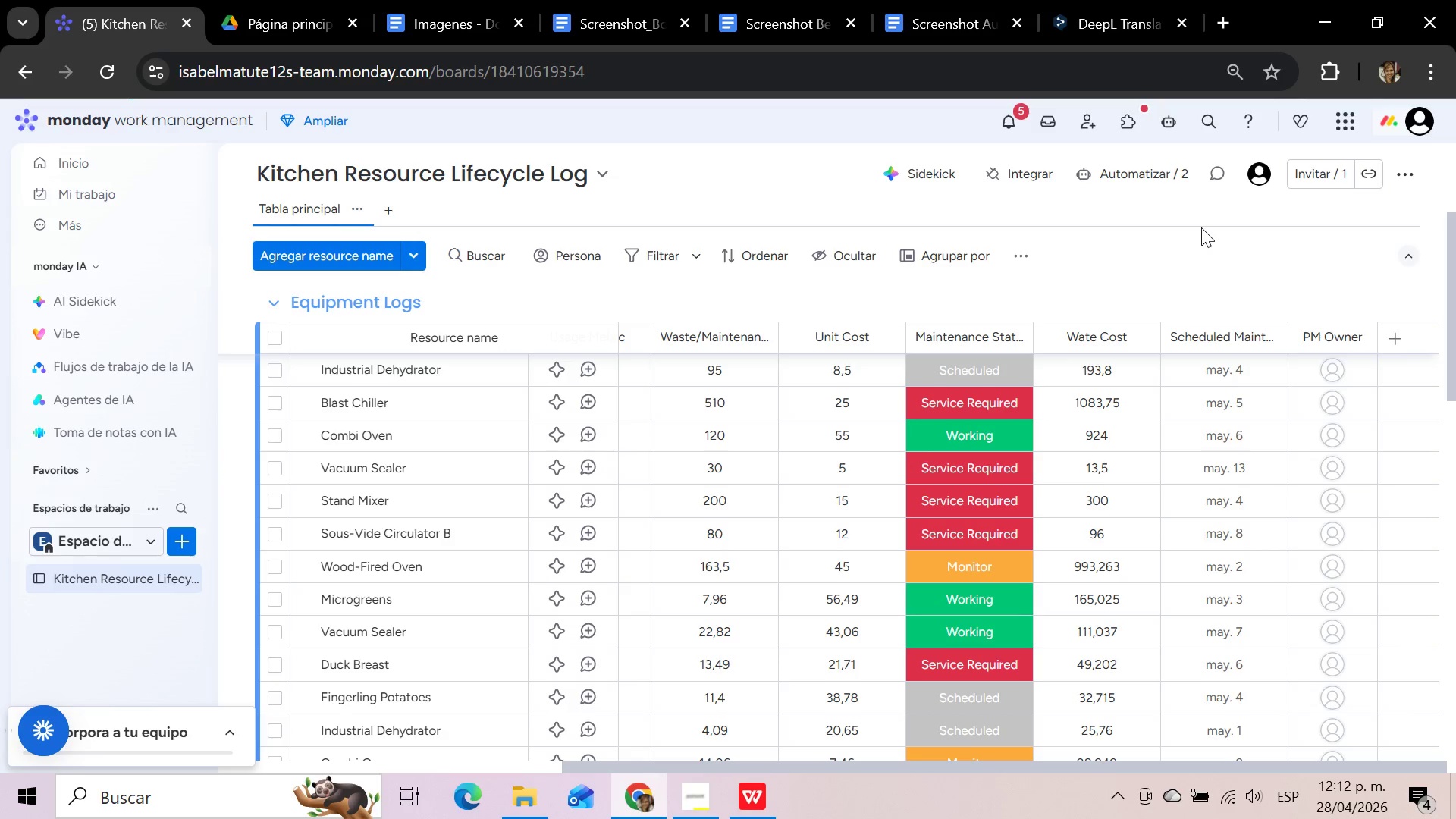 
left_click([1146, 337])
 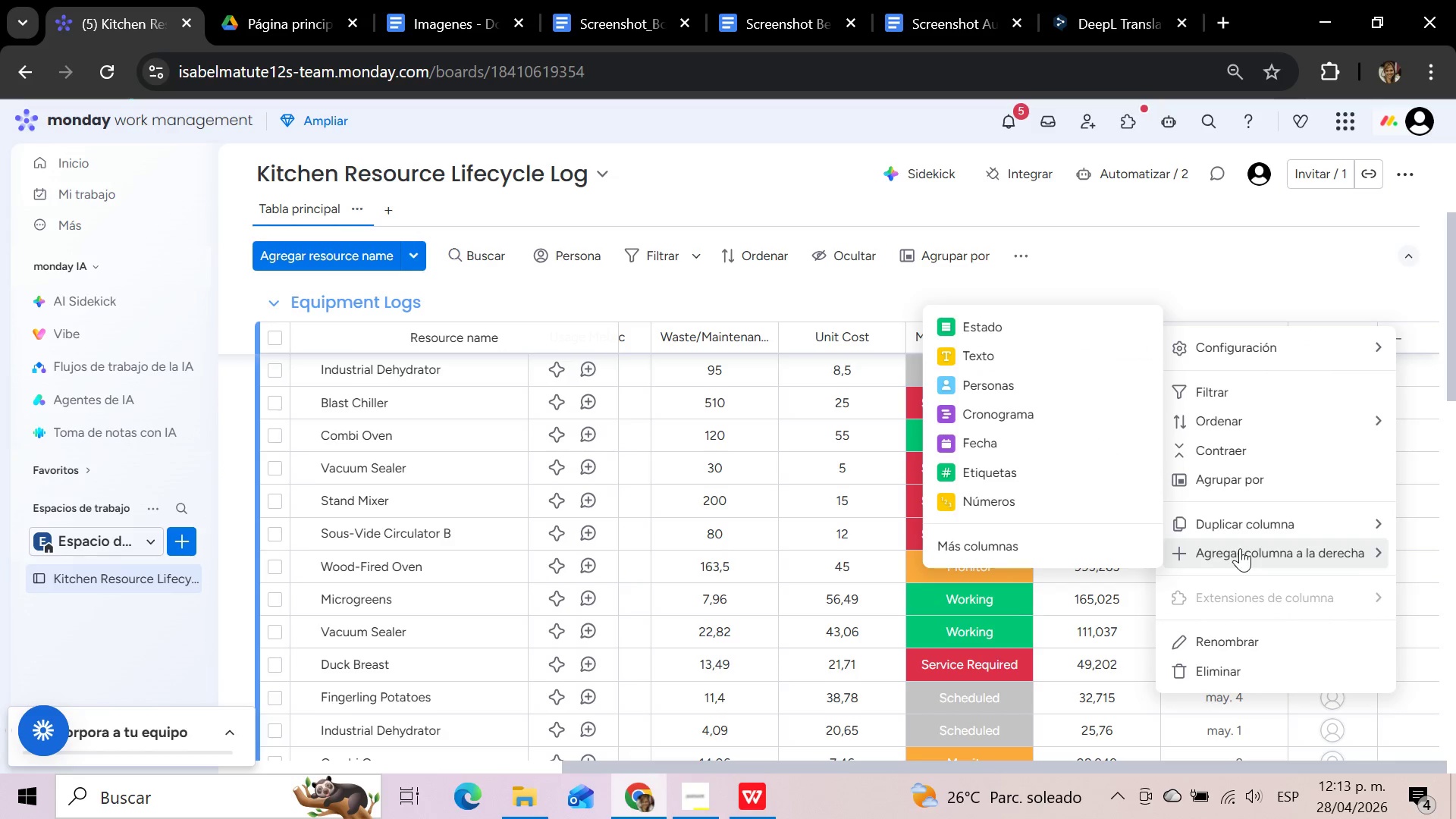 
left_click([1003, 328])
 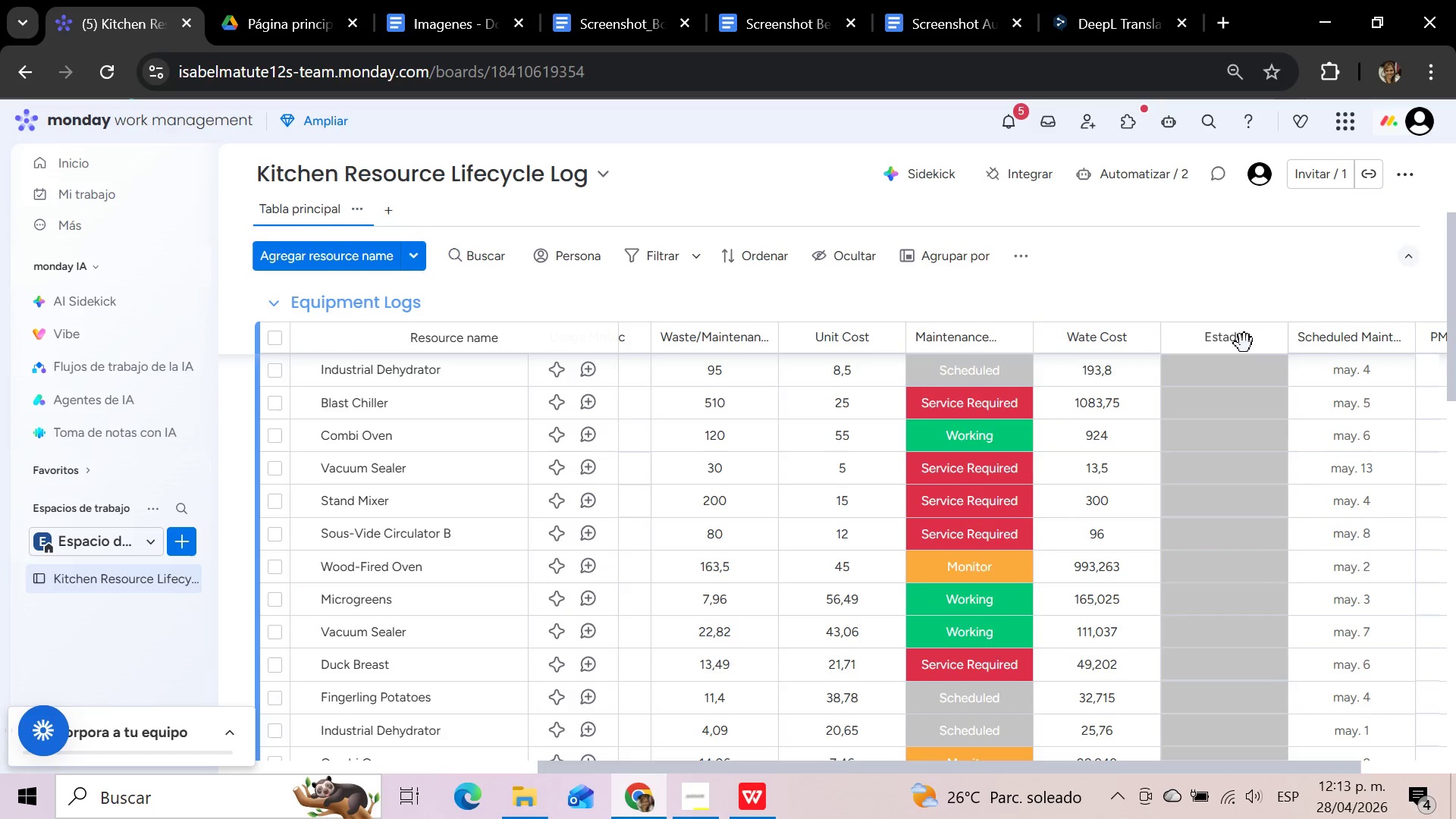 
left_click([1241, 339])
 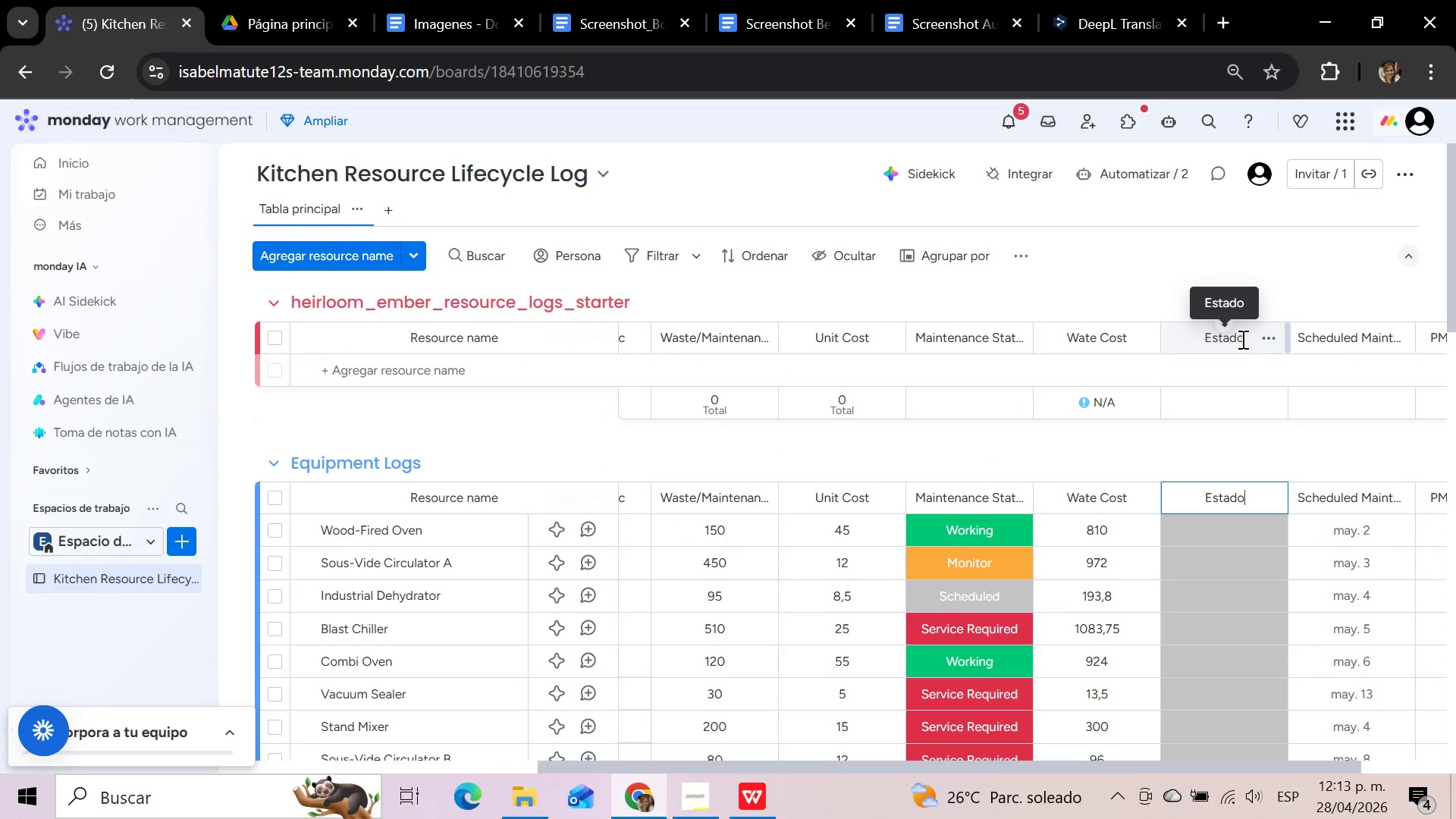 
hold_key(key=Backspace, duration=1.0)
 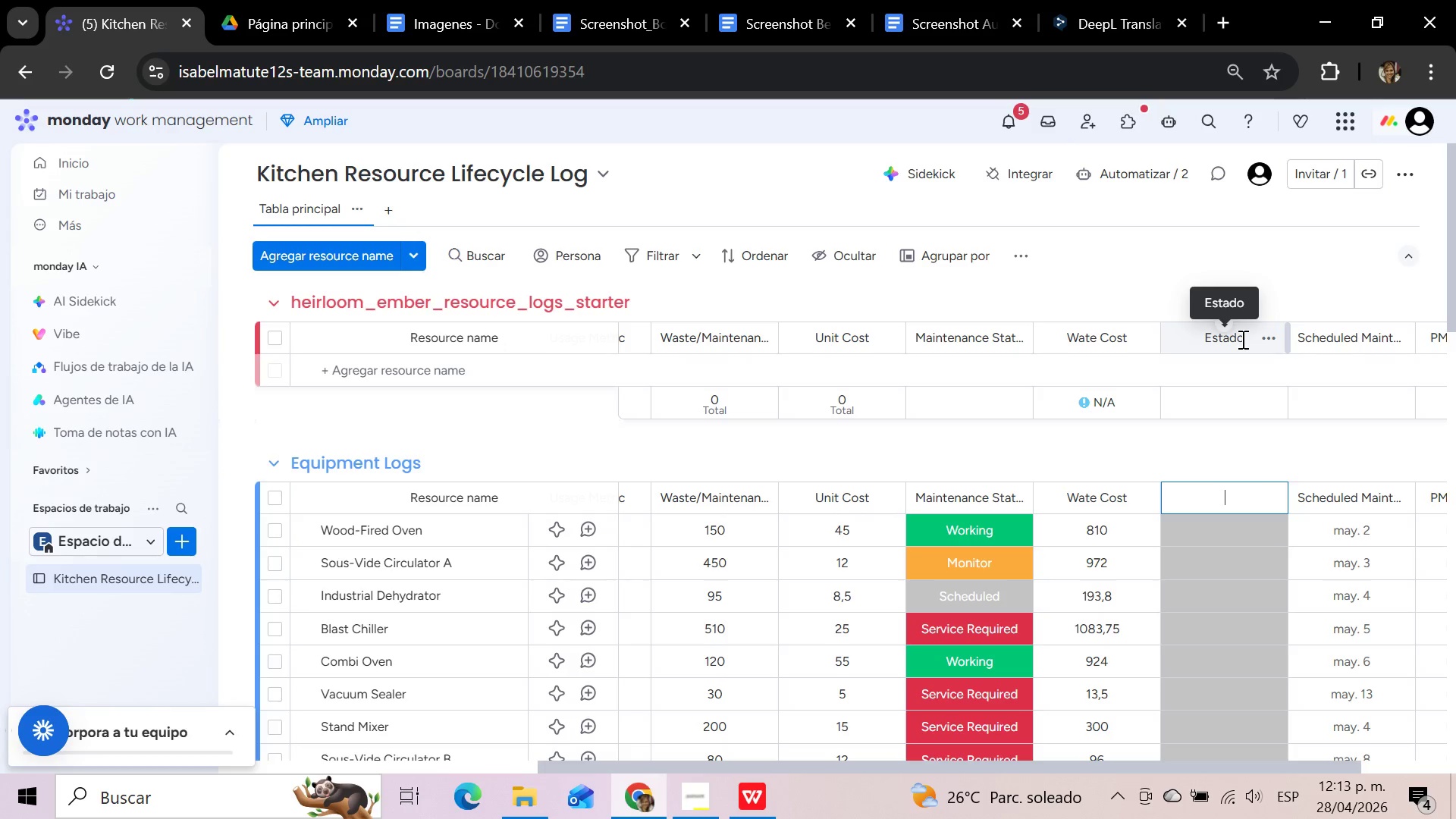 
type(Wate&Maintenance Trigger)
 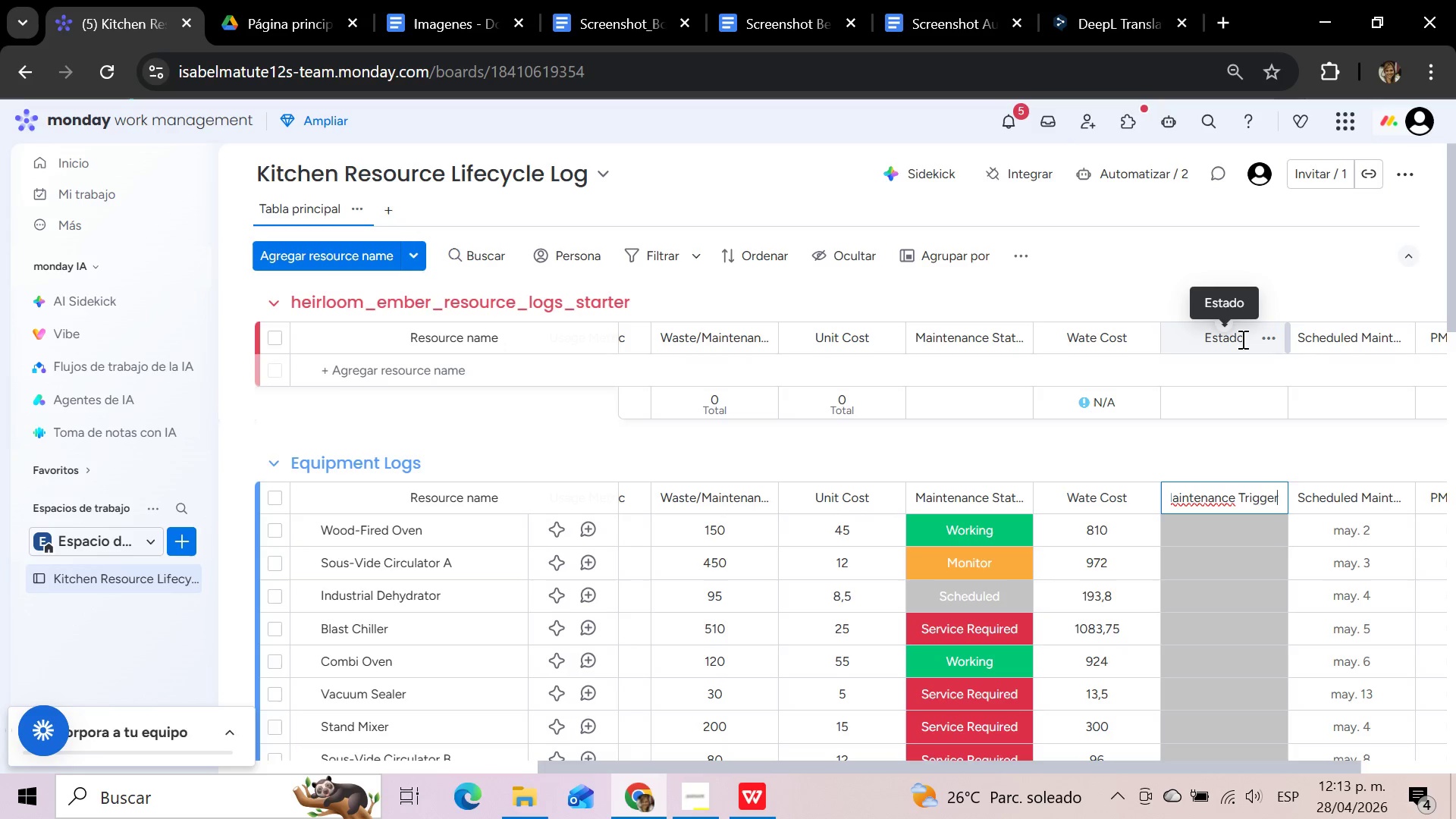 
left_click([1278, 444])
 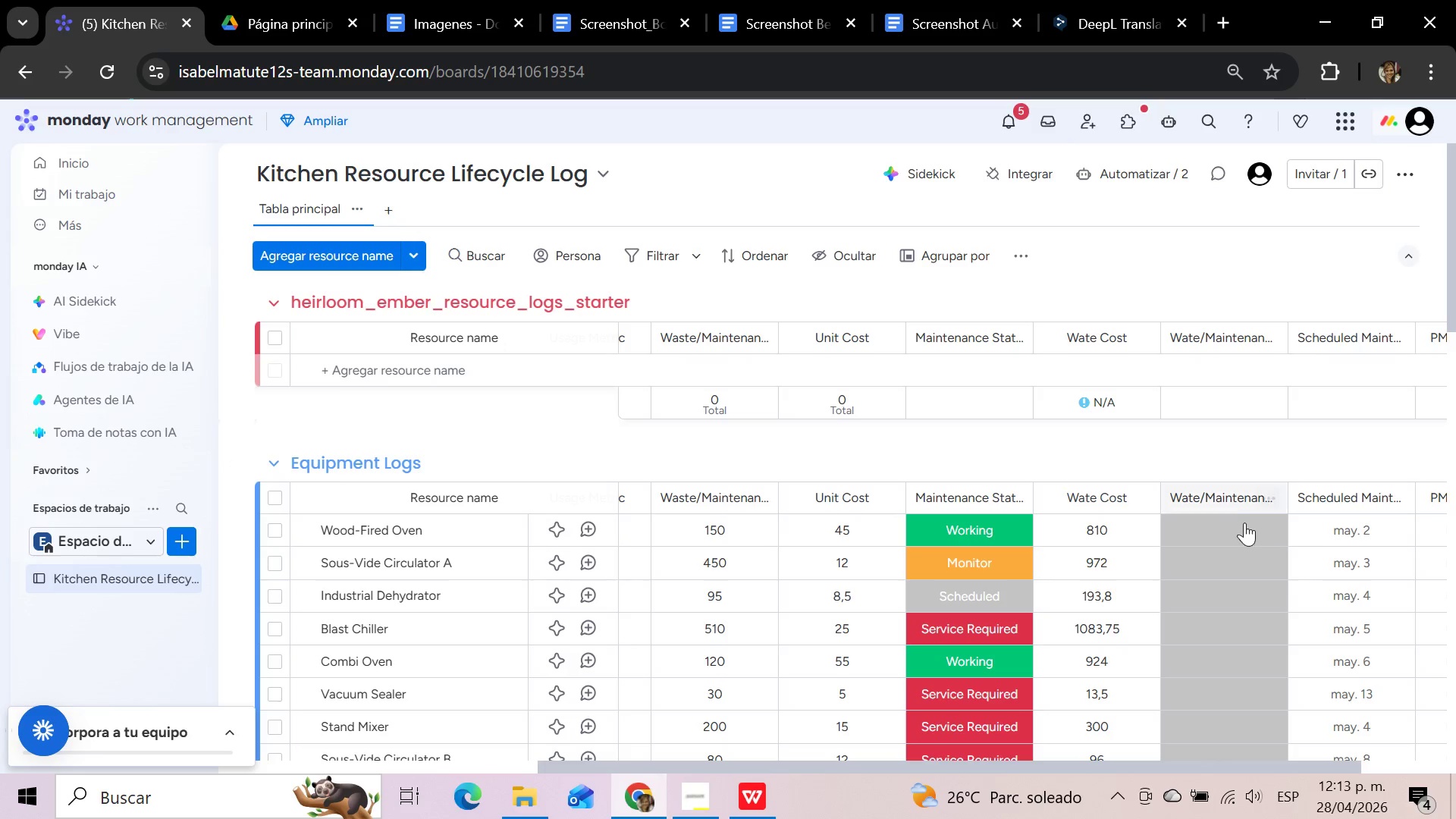 
left_click([1240, 527])
 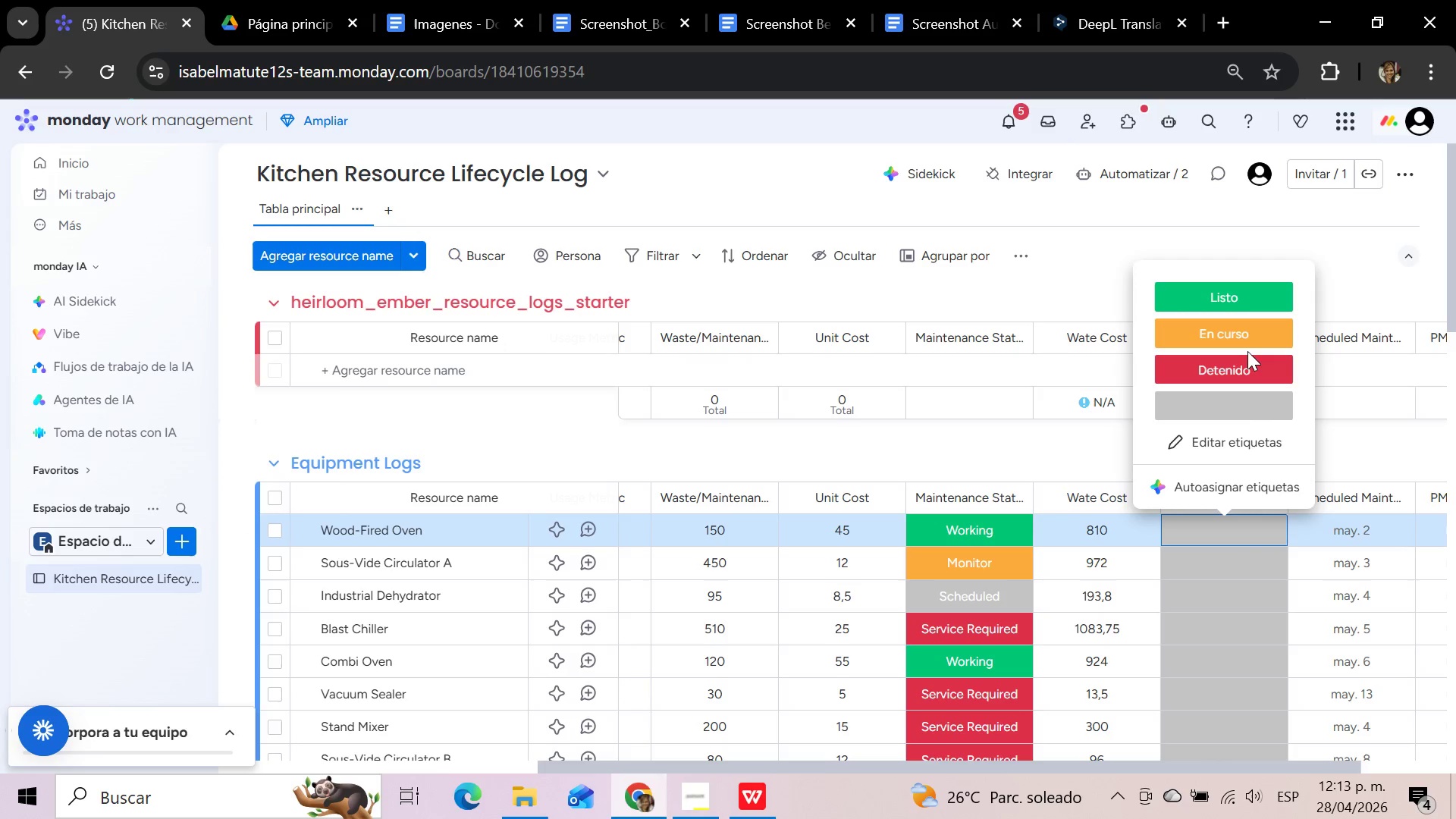 
left_click([1243, 440])
 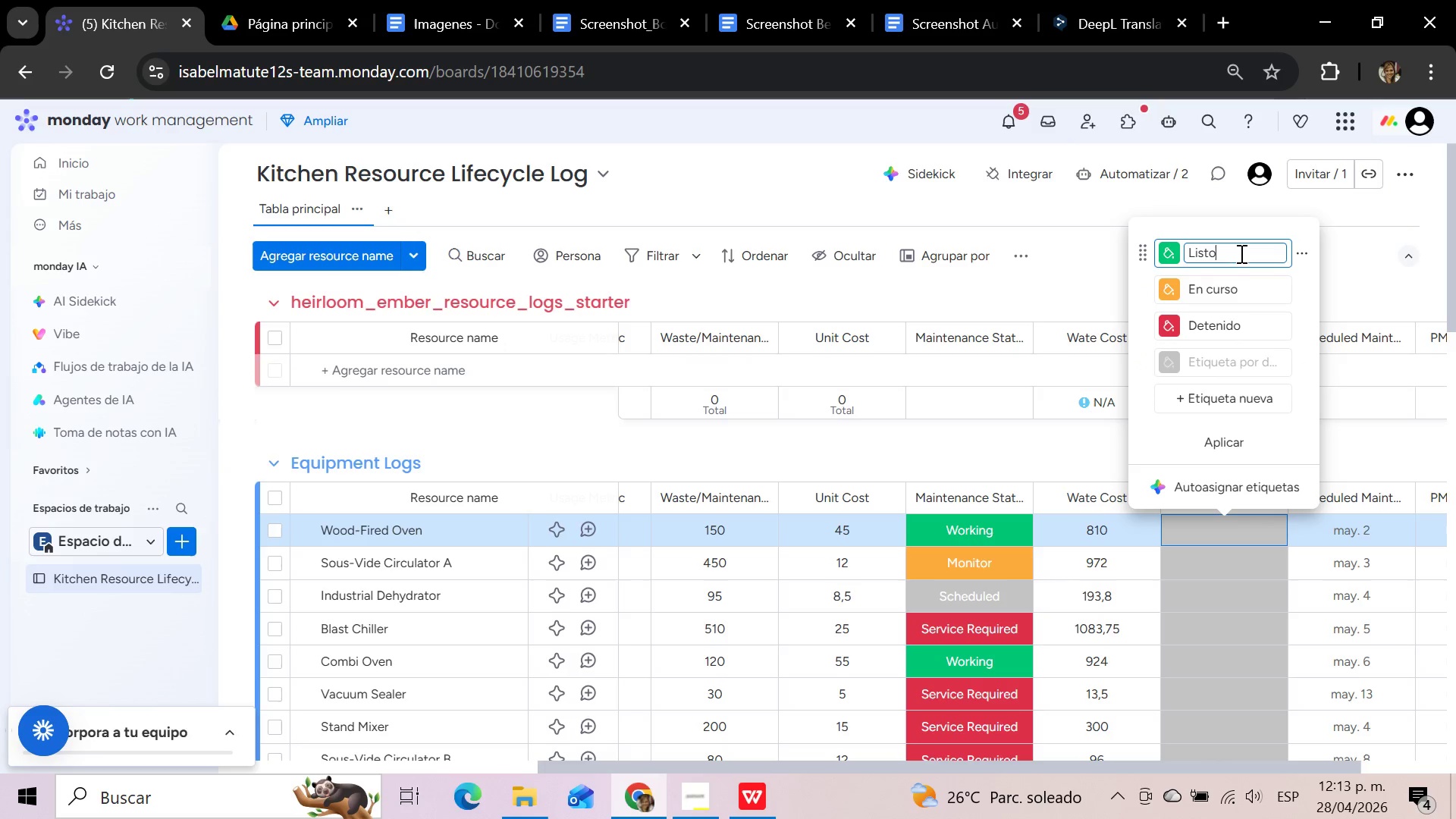 
wait(6.39)
 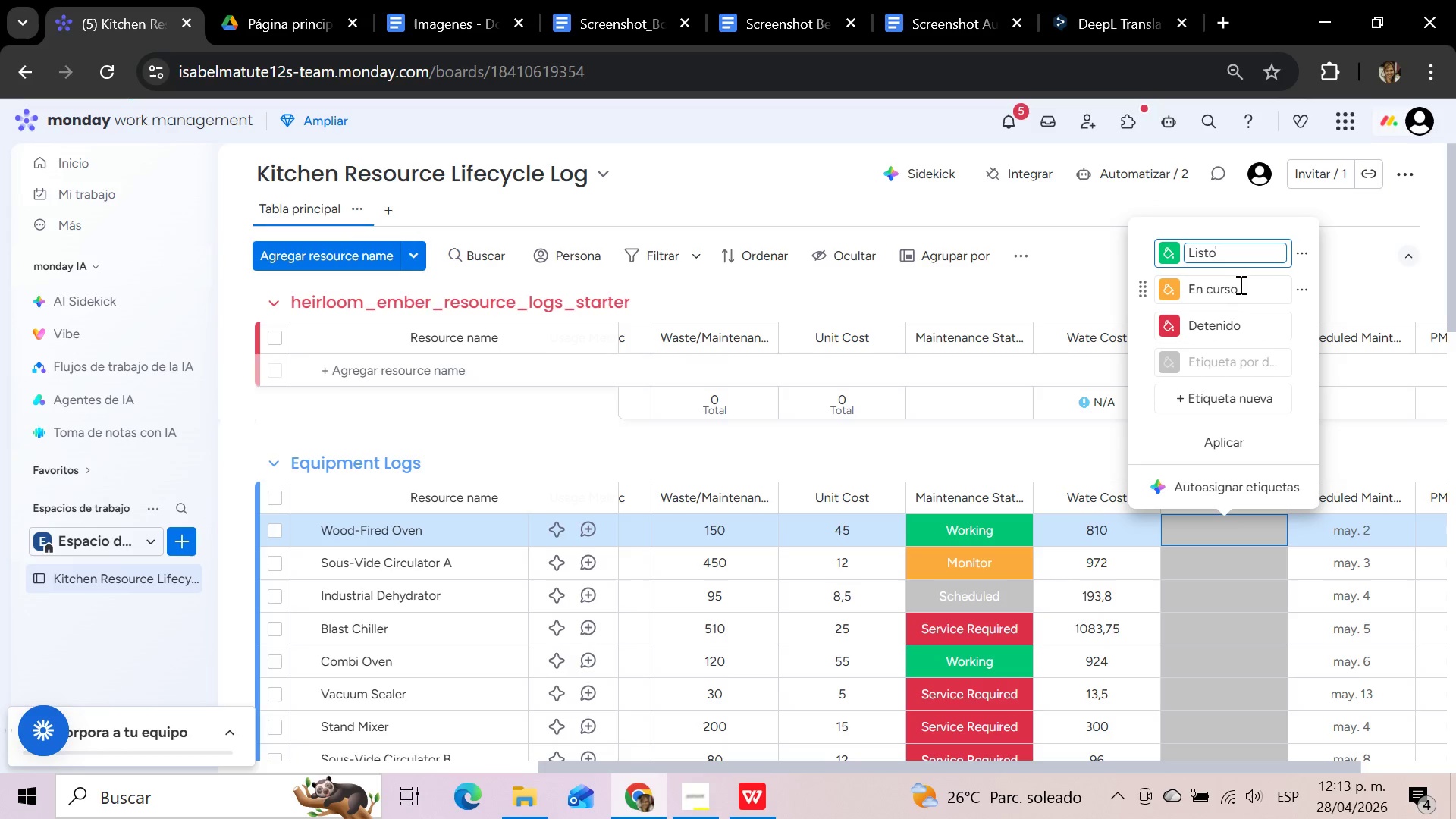 
hold_key(key=Backspace, duration=0.84)
 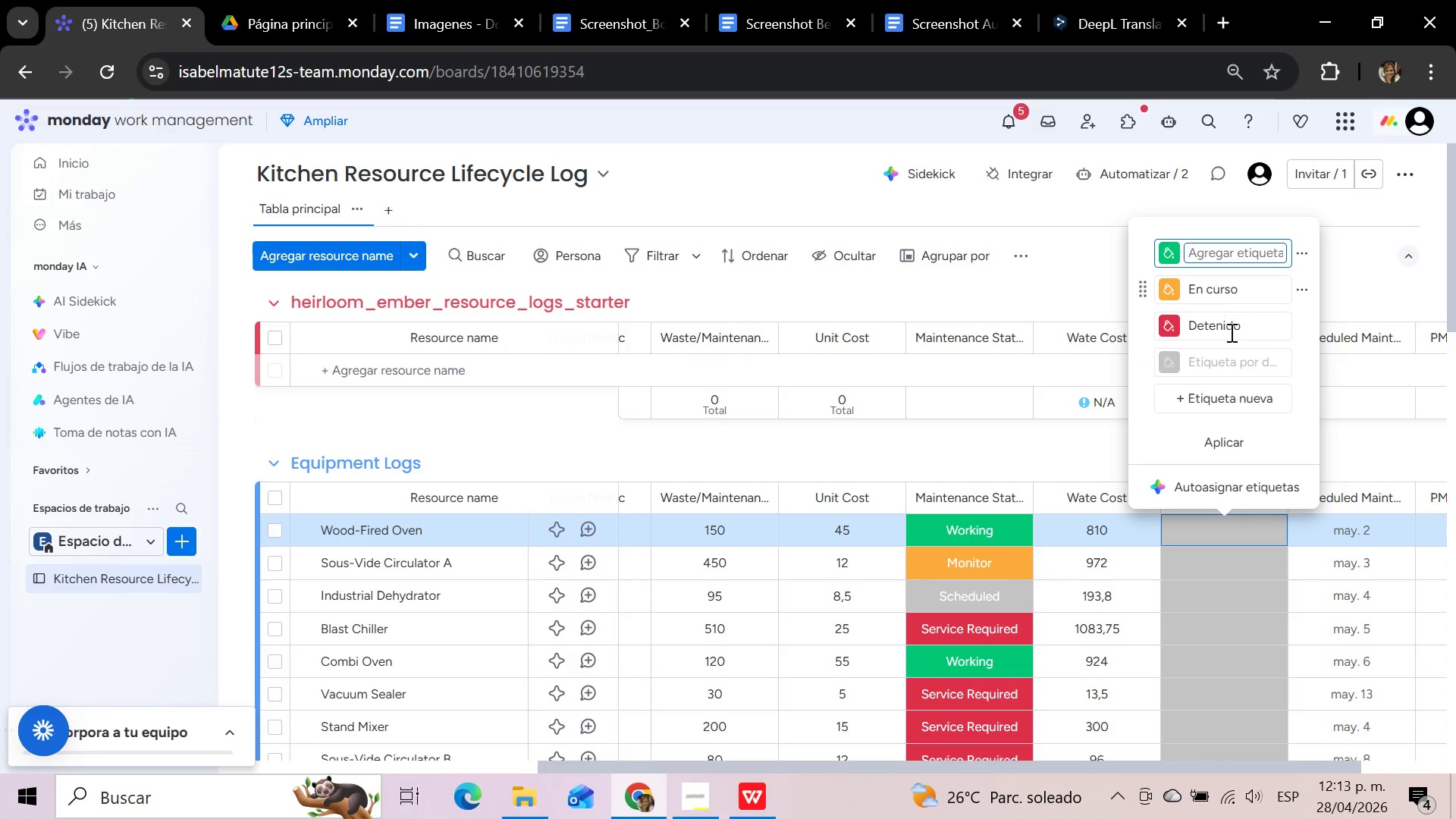 
left_click([1221, 359])
 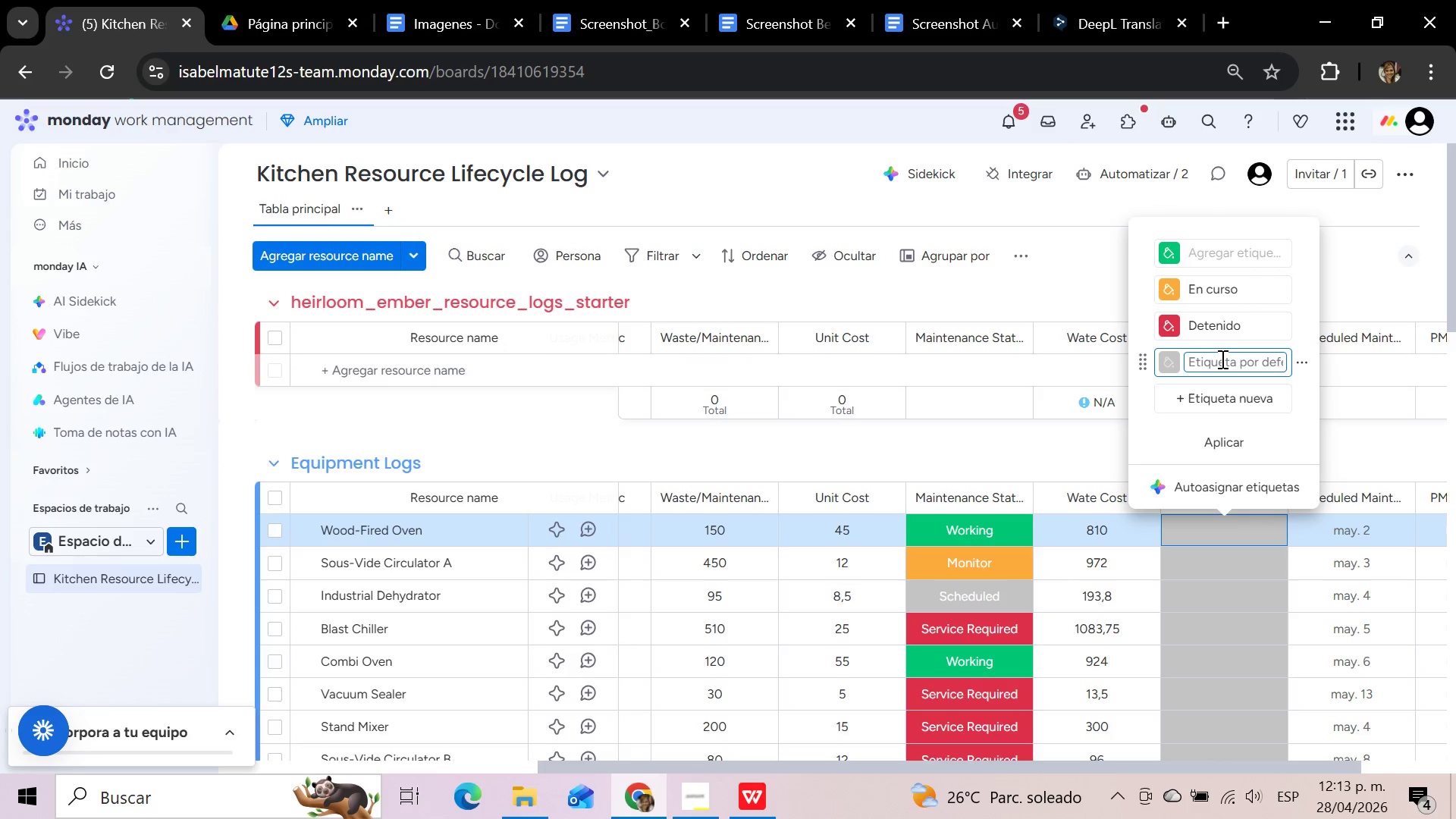 
type(Normal)
 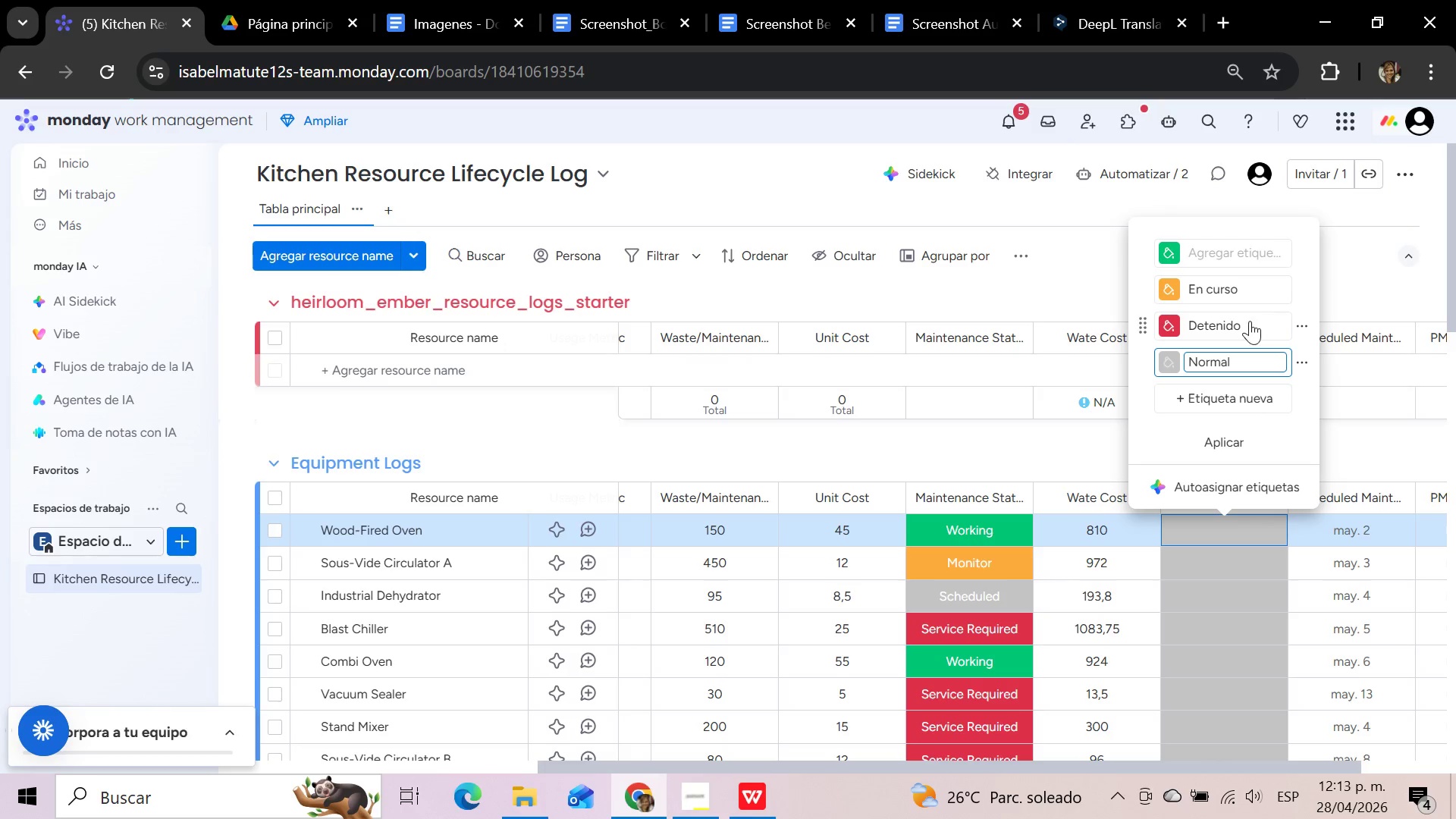 
wait(5.12)
 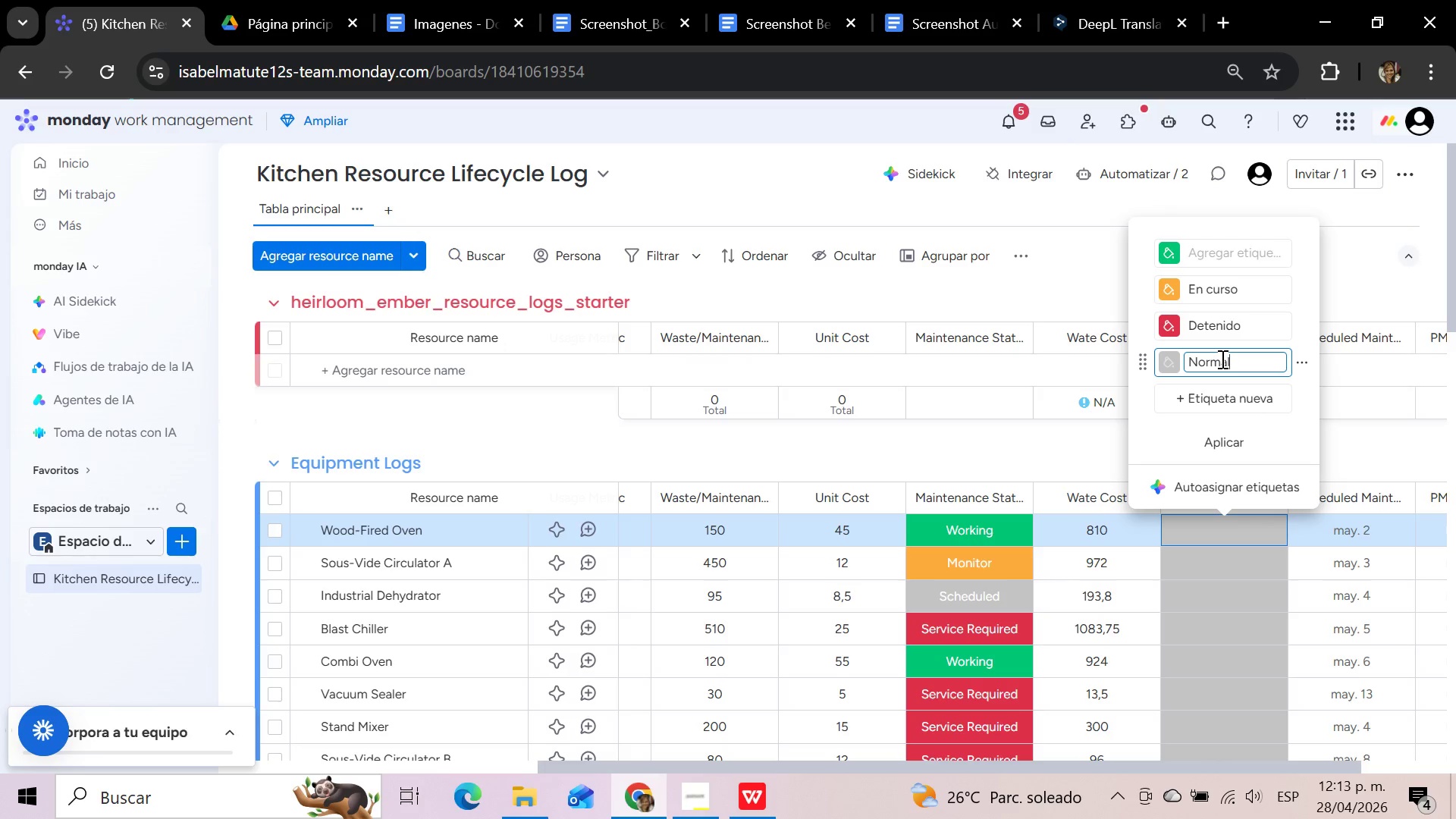 
left_click([1242, 322])
 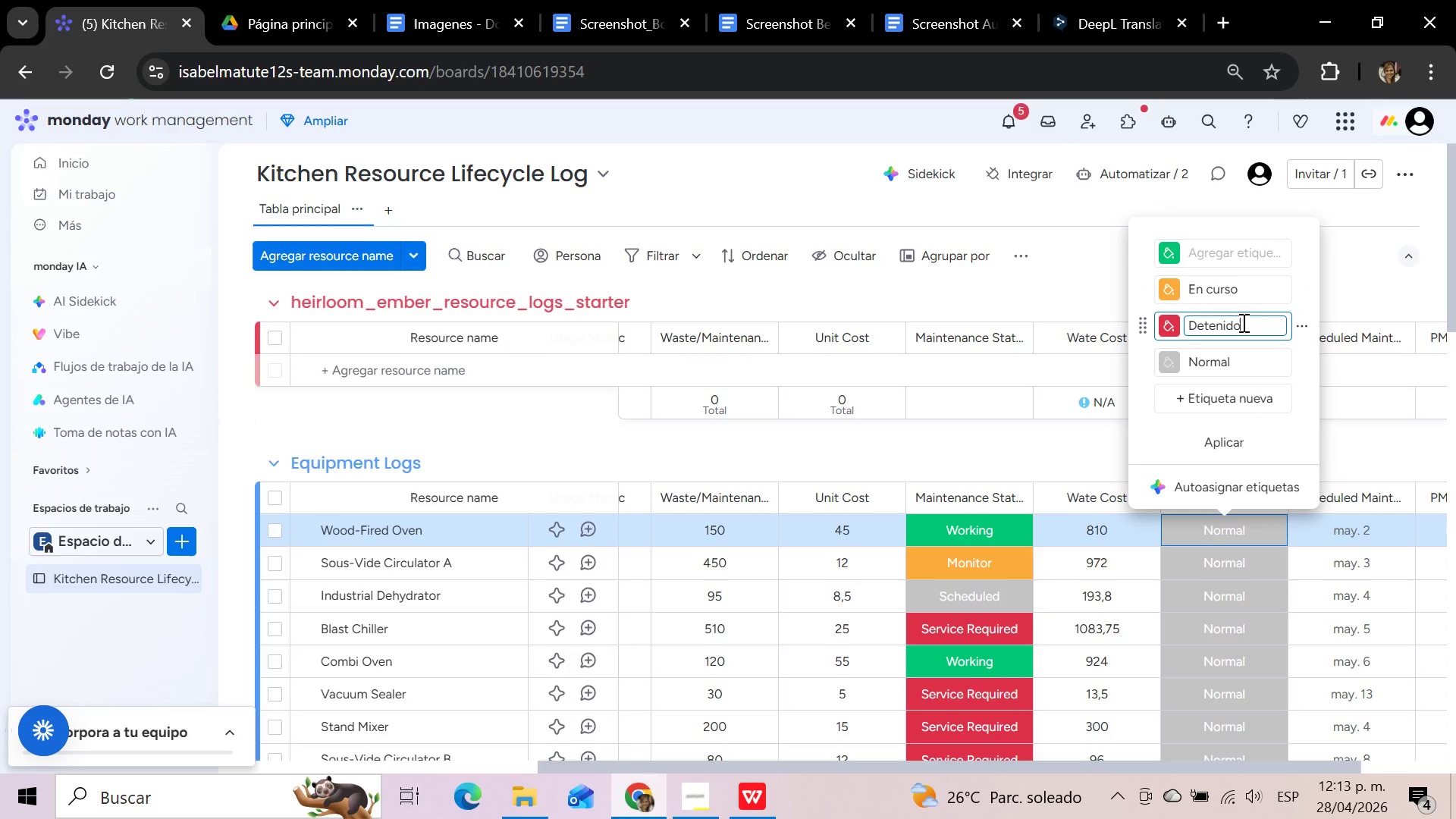 
hold_key(key=Backspace, duration=1.23)
 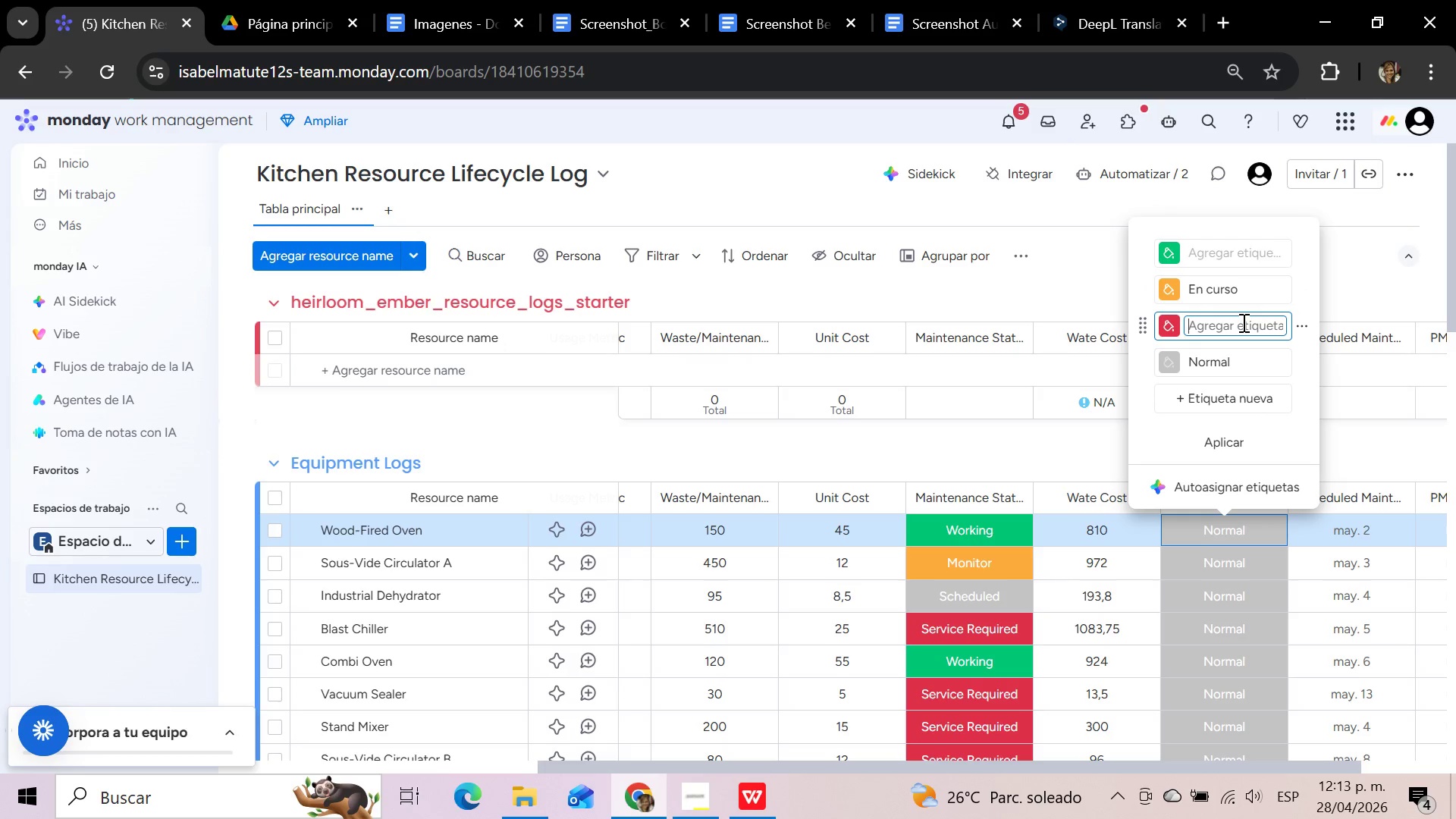 
type(Efficiency Review Needed)
 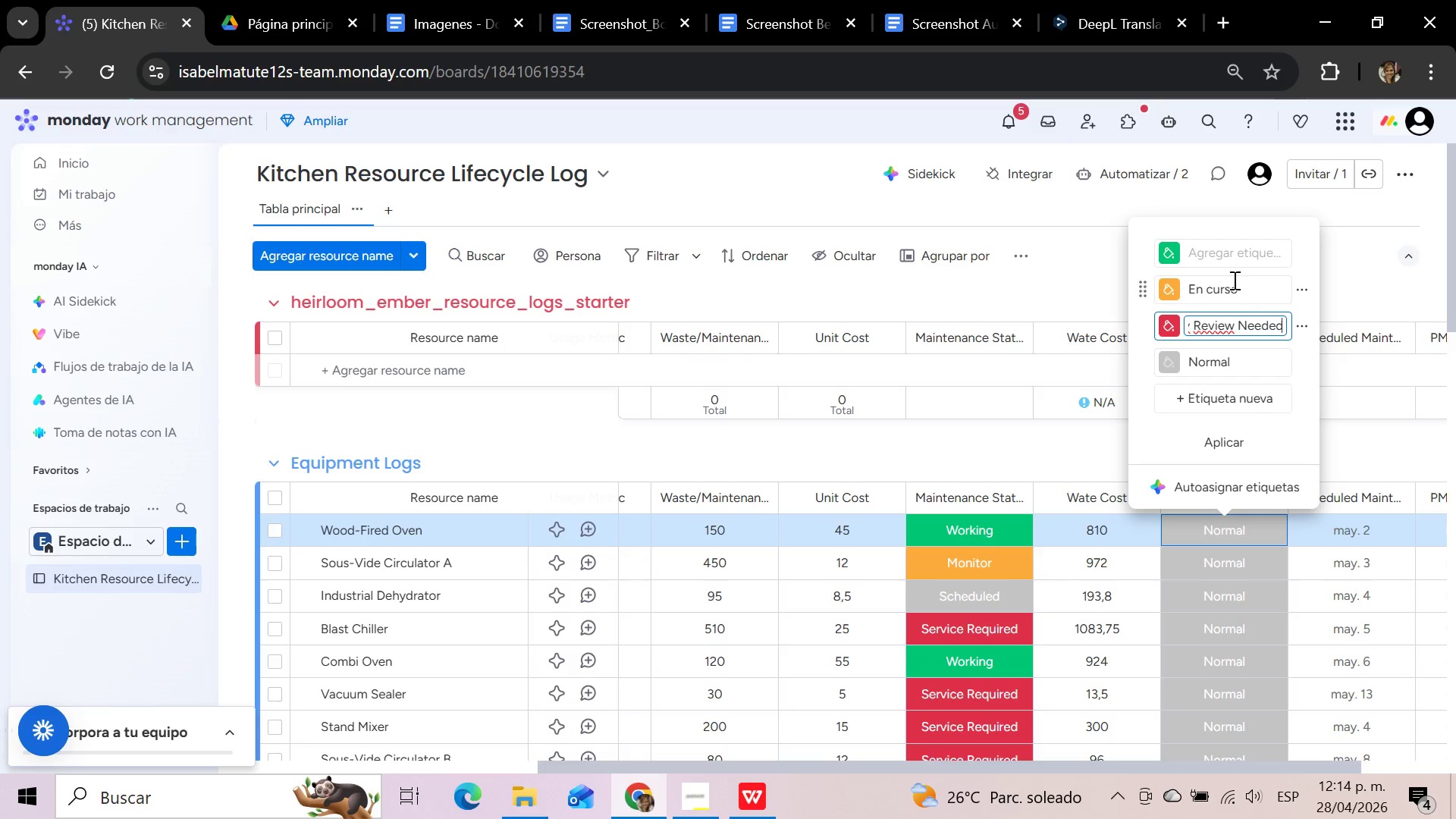 
left_click([1228, 249])
 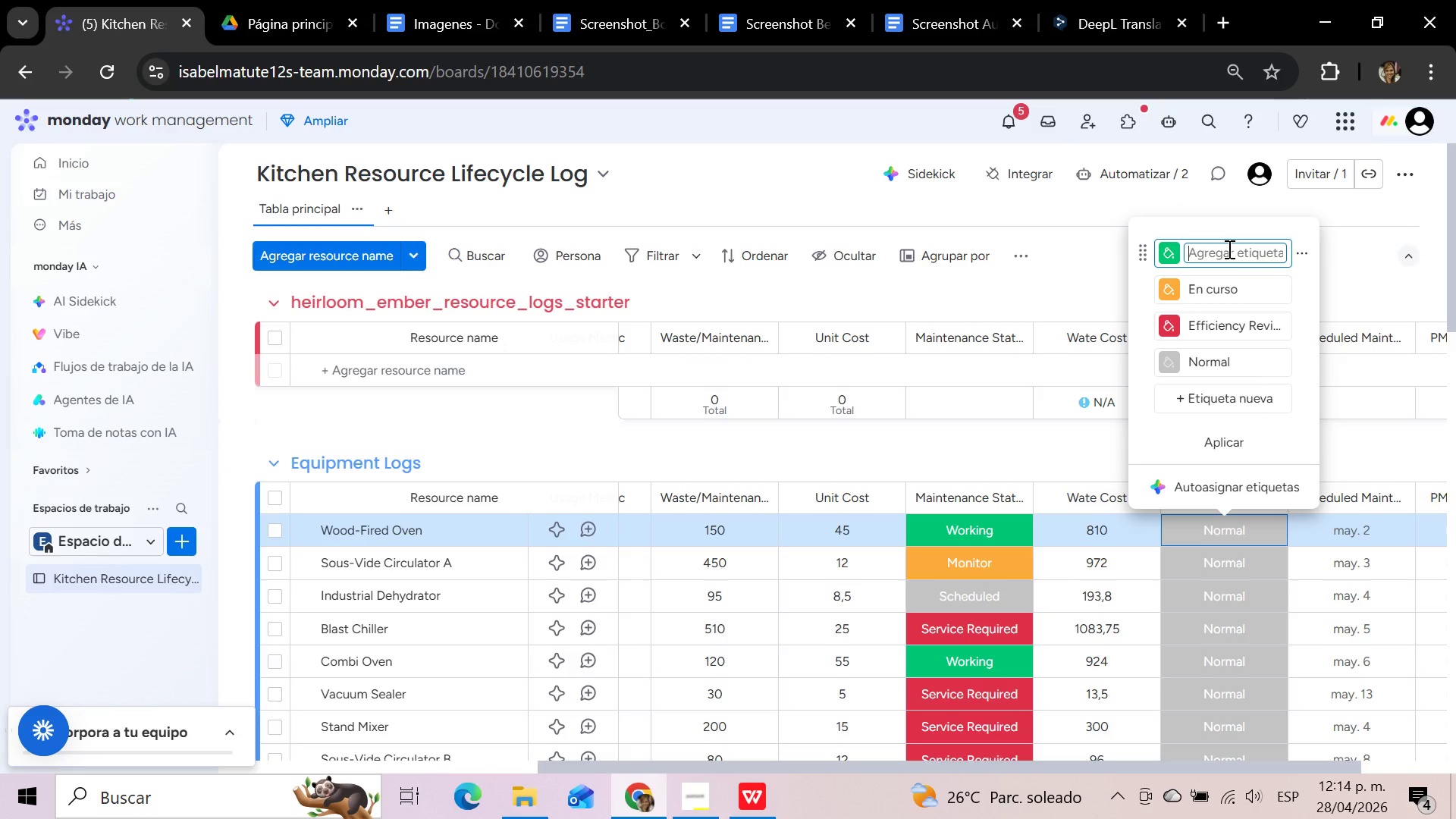 
type(Normal)
 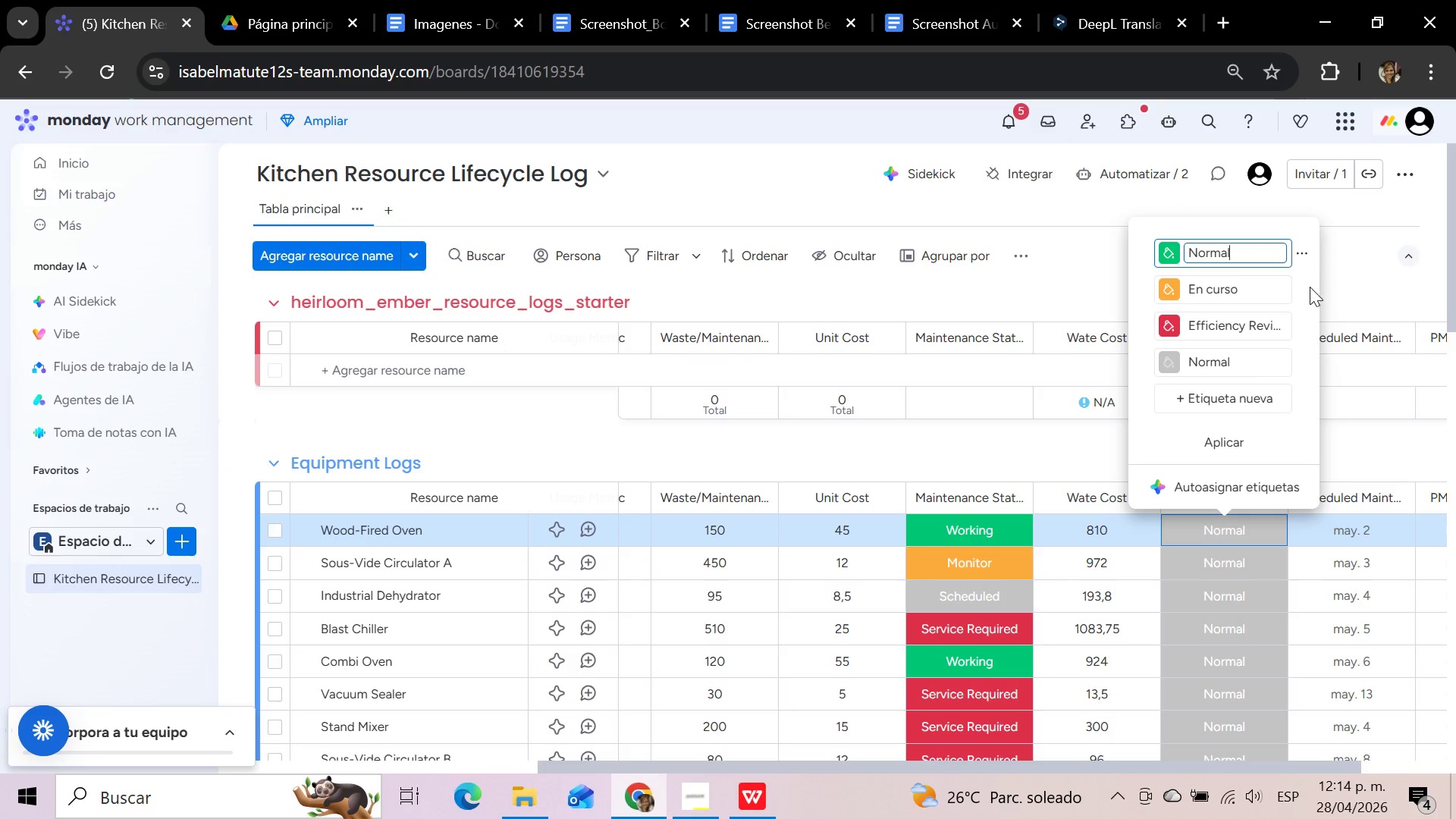 
left_click([1298, 291])
 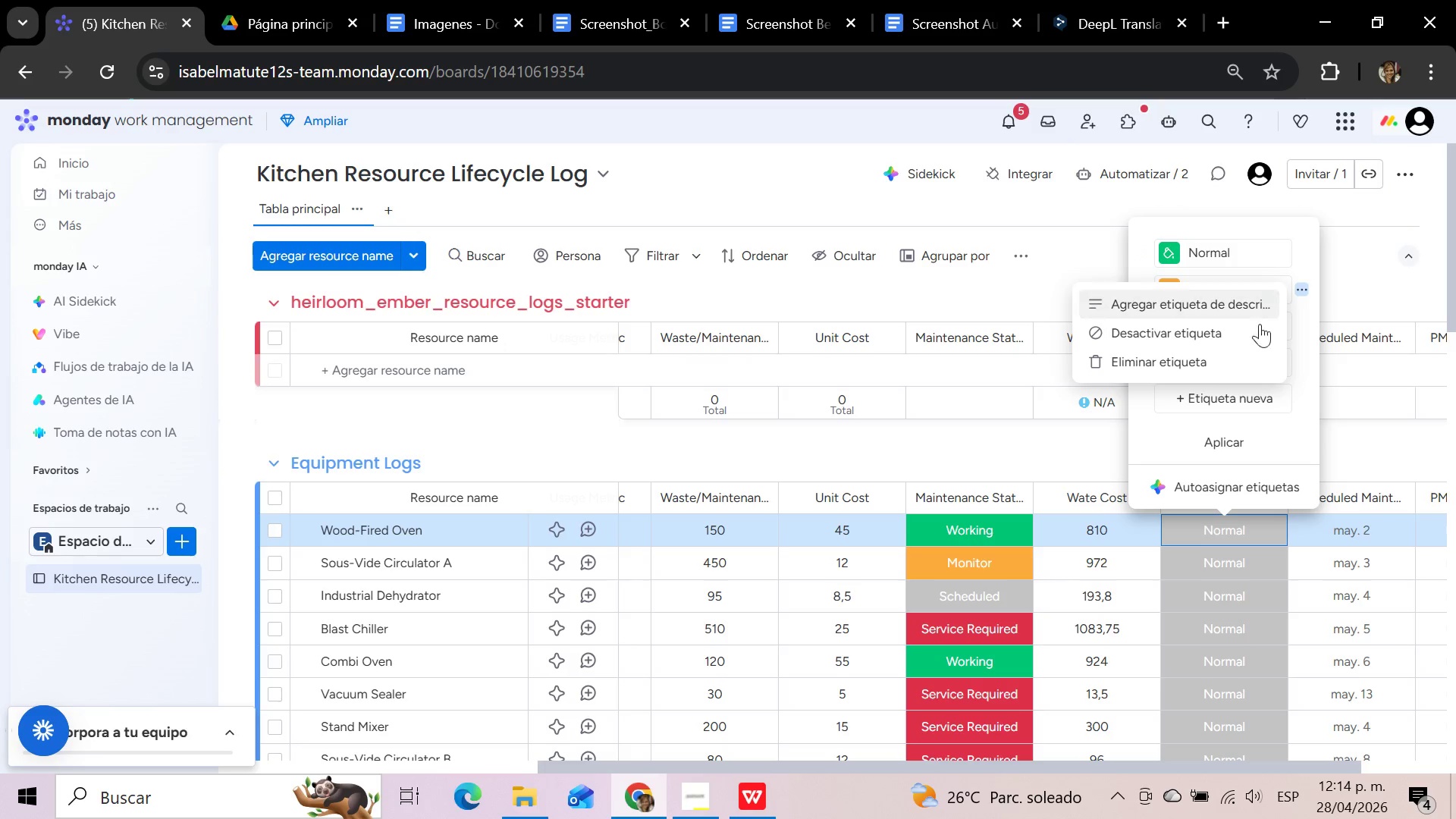 
left_click([1200, 358])
 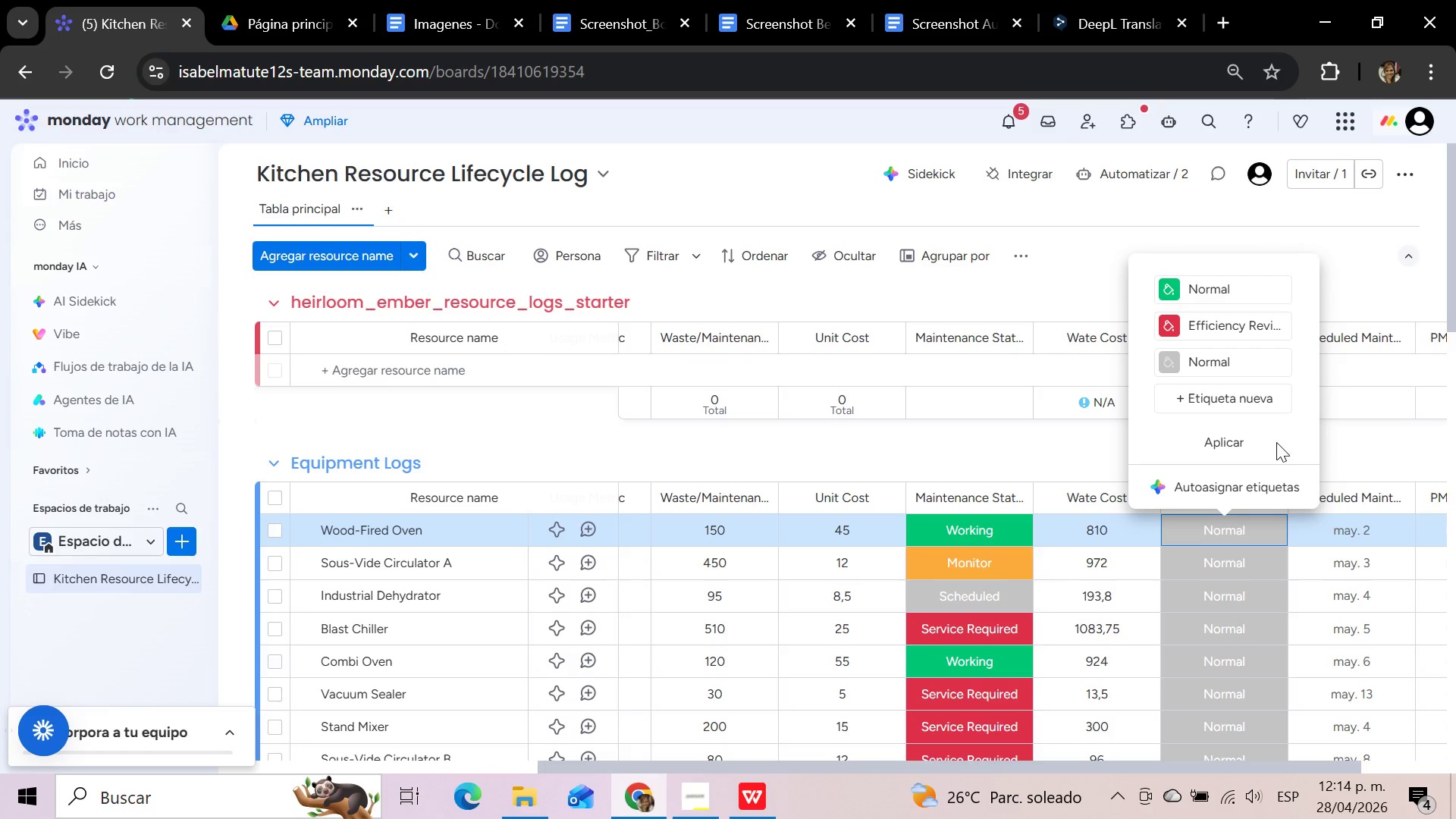 
left_click([1222, 438])
 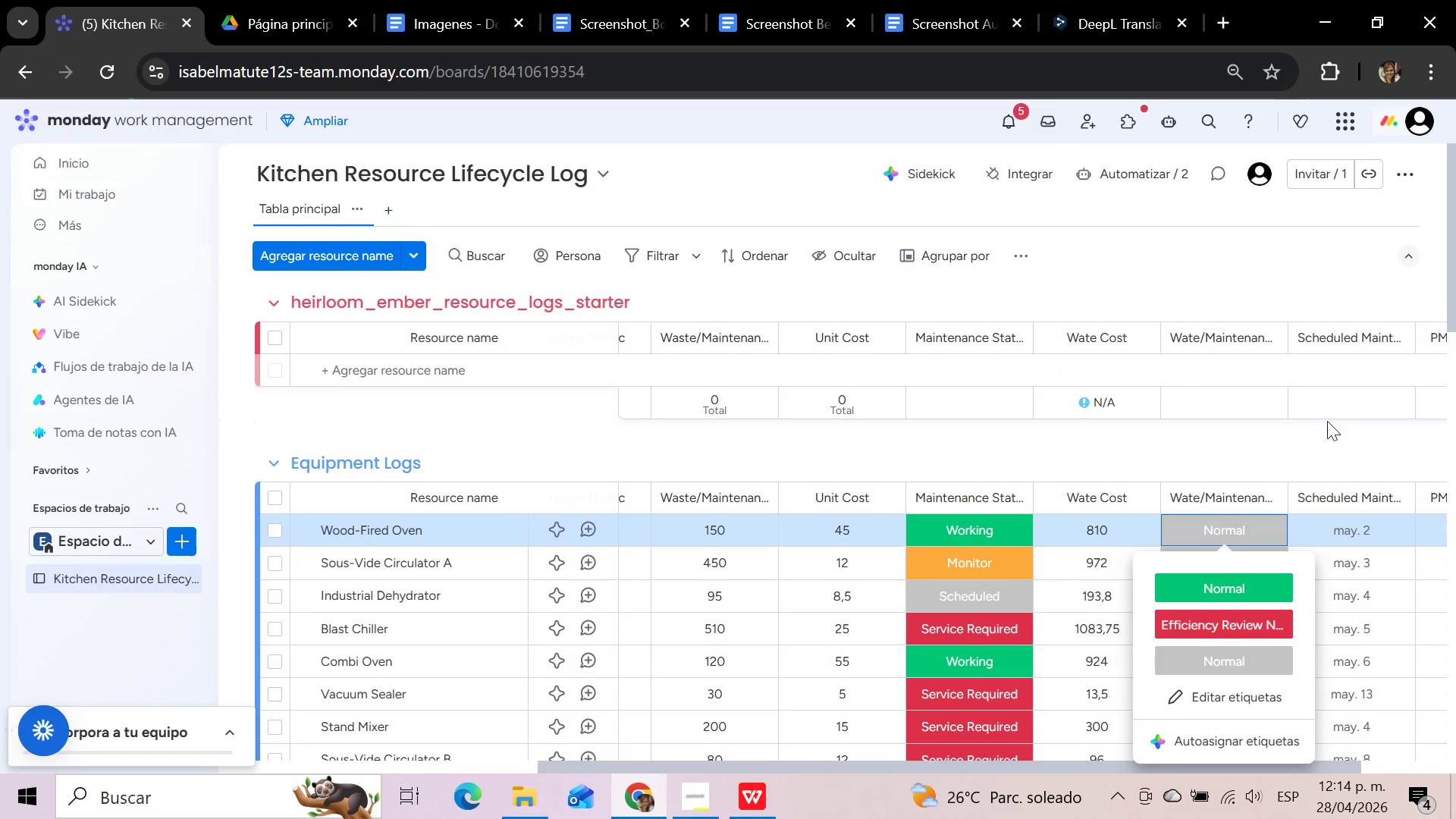 
left_click([1365, 452])
 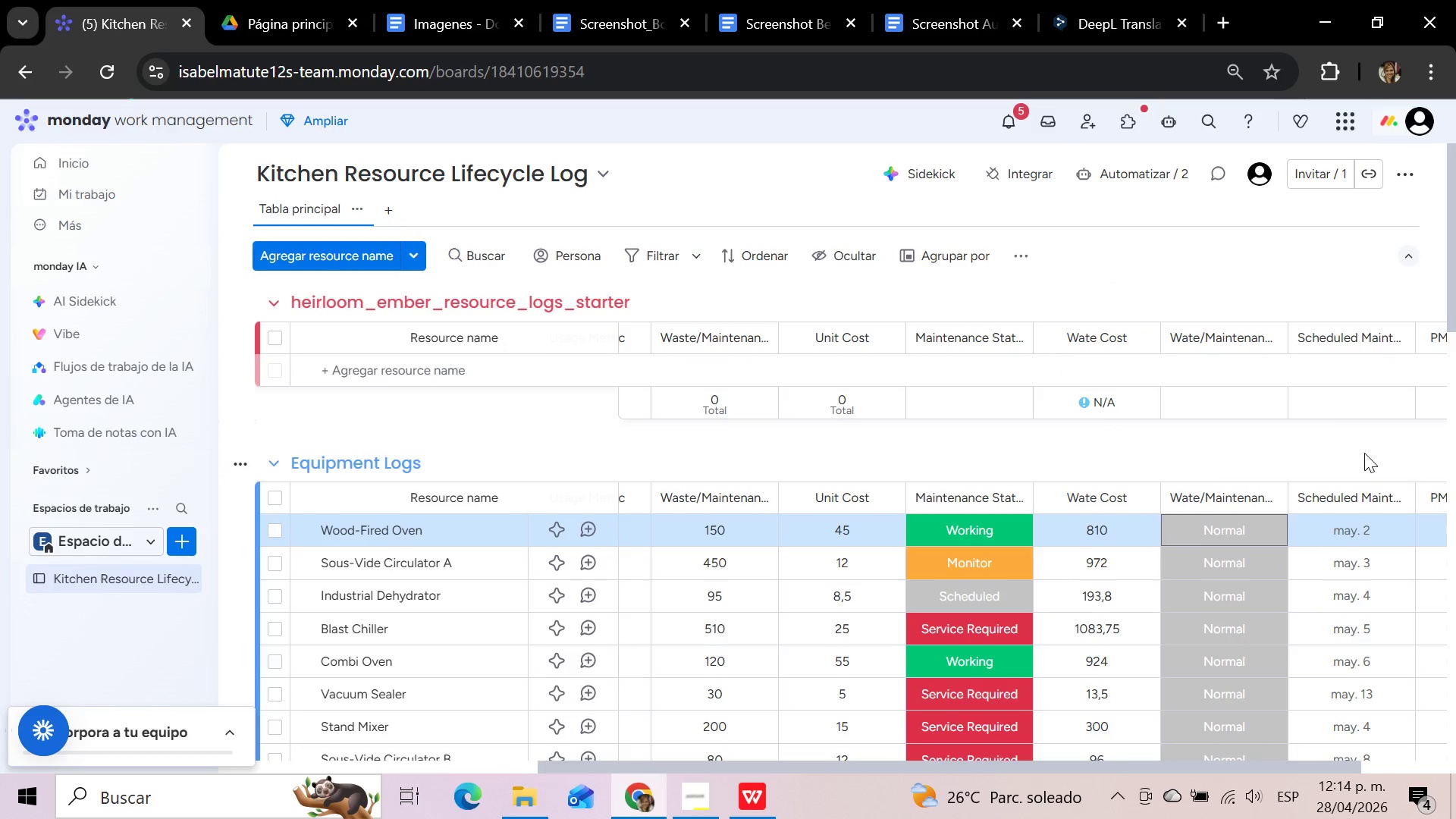 
scroll: coordinate [1363, 457], scroll_direction: up, amount: 15.0
 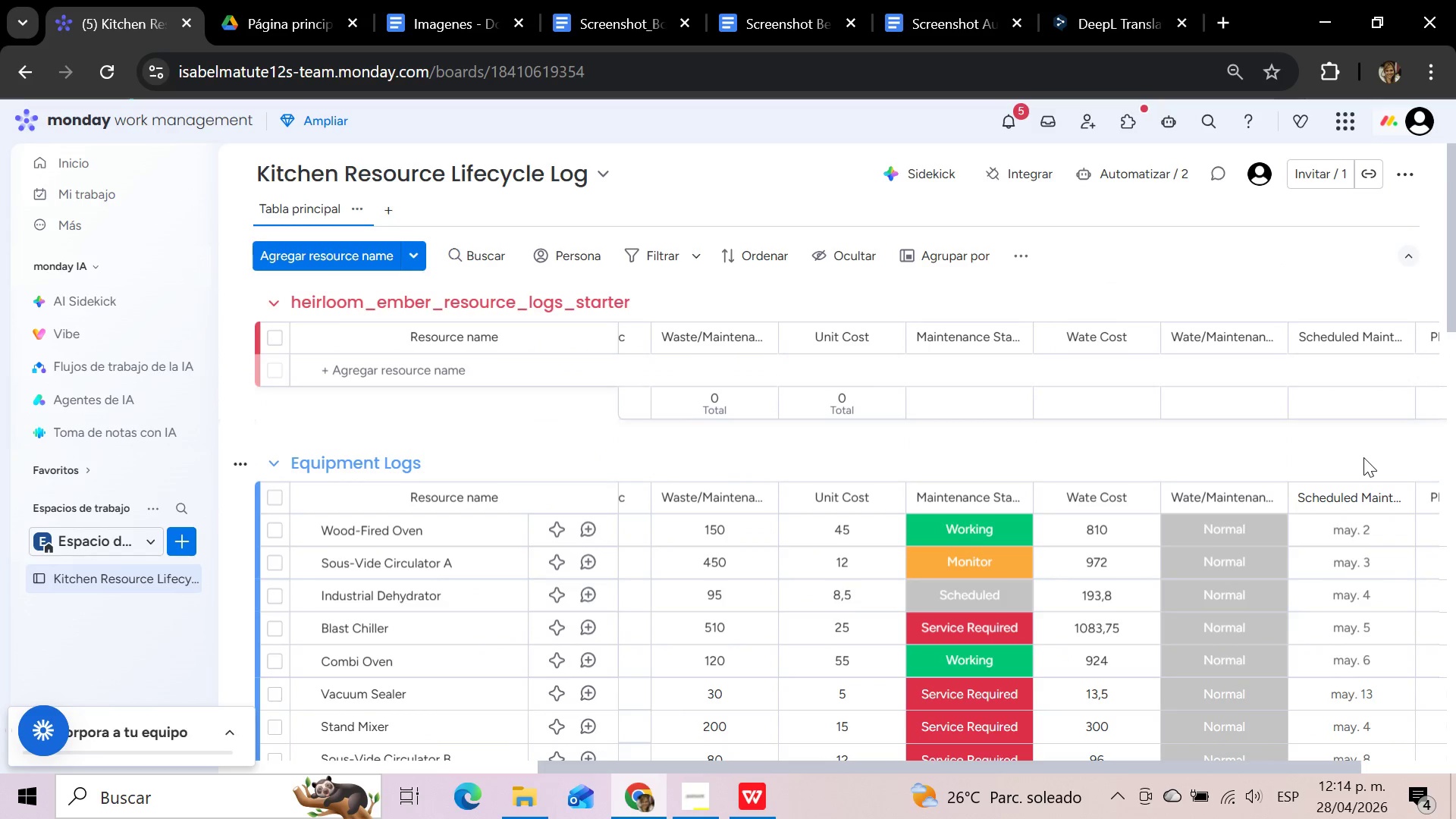 
scroll: coordinate [1363, 457], scroll_direction: down, amount: 9.0
 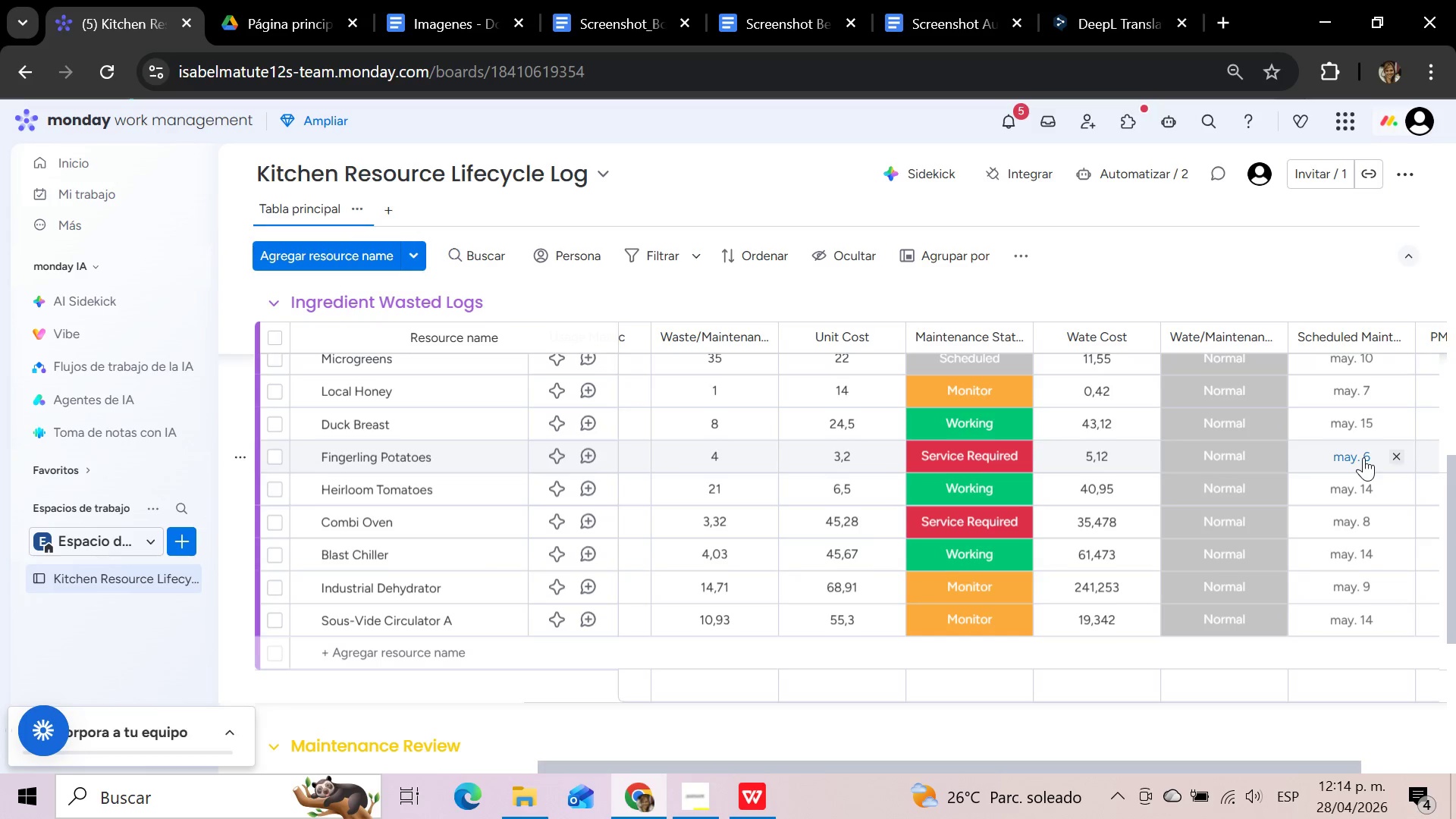 
scroll: coordinate [1363, 457], scroll_direction: up, amount: 19.0
 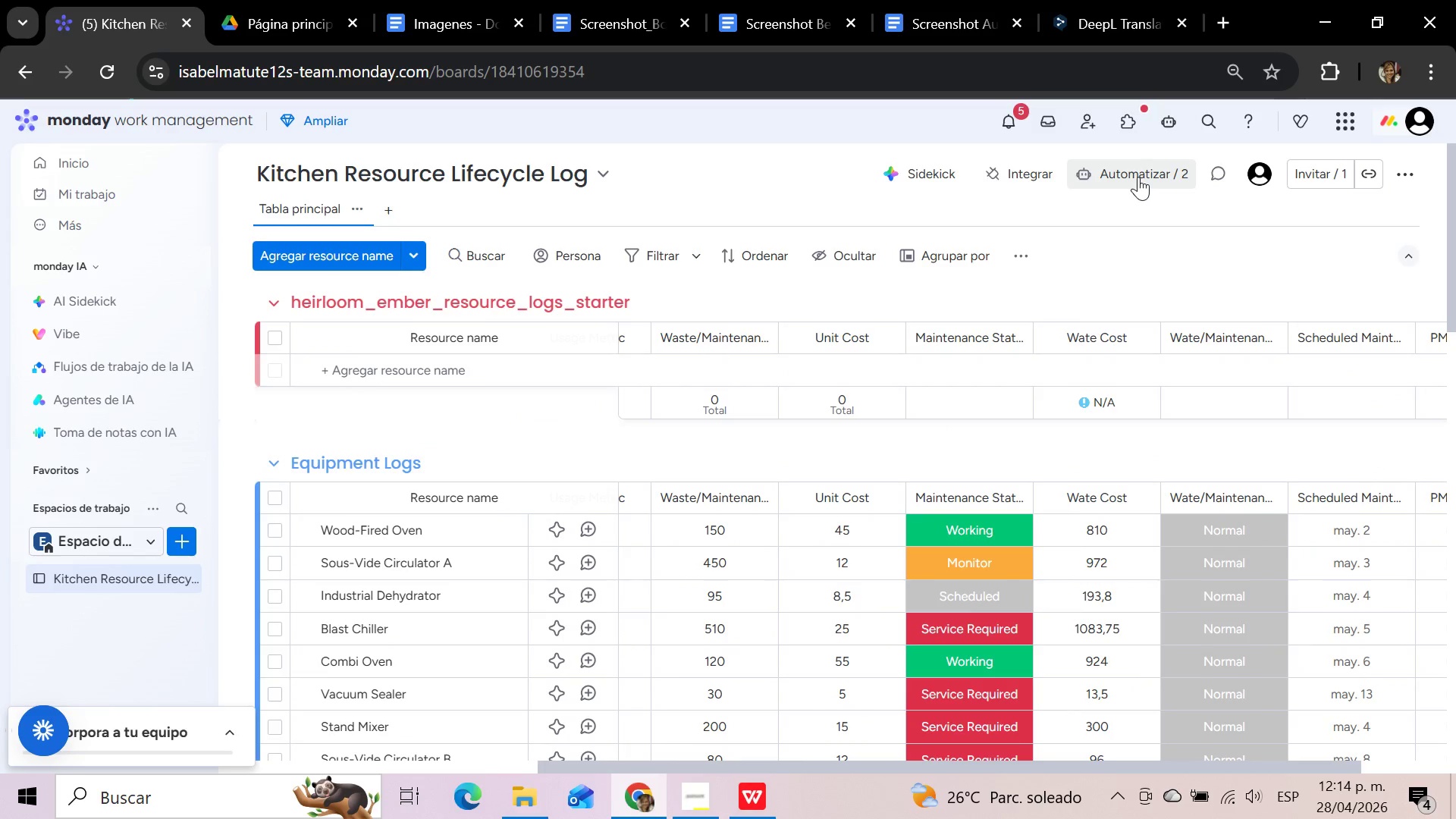 
wait(5.82)
 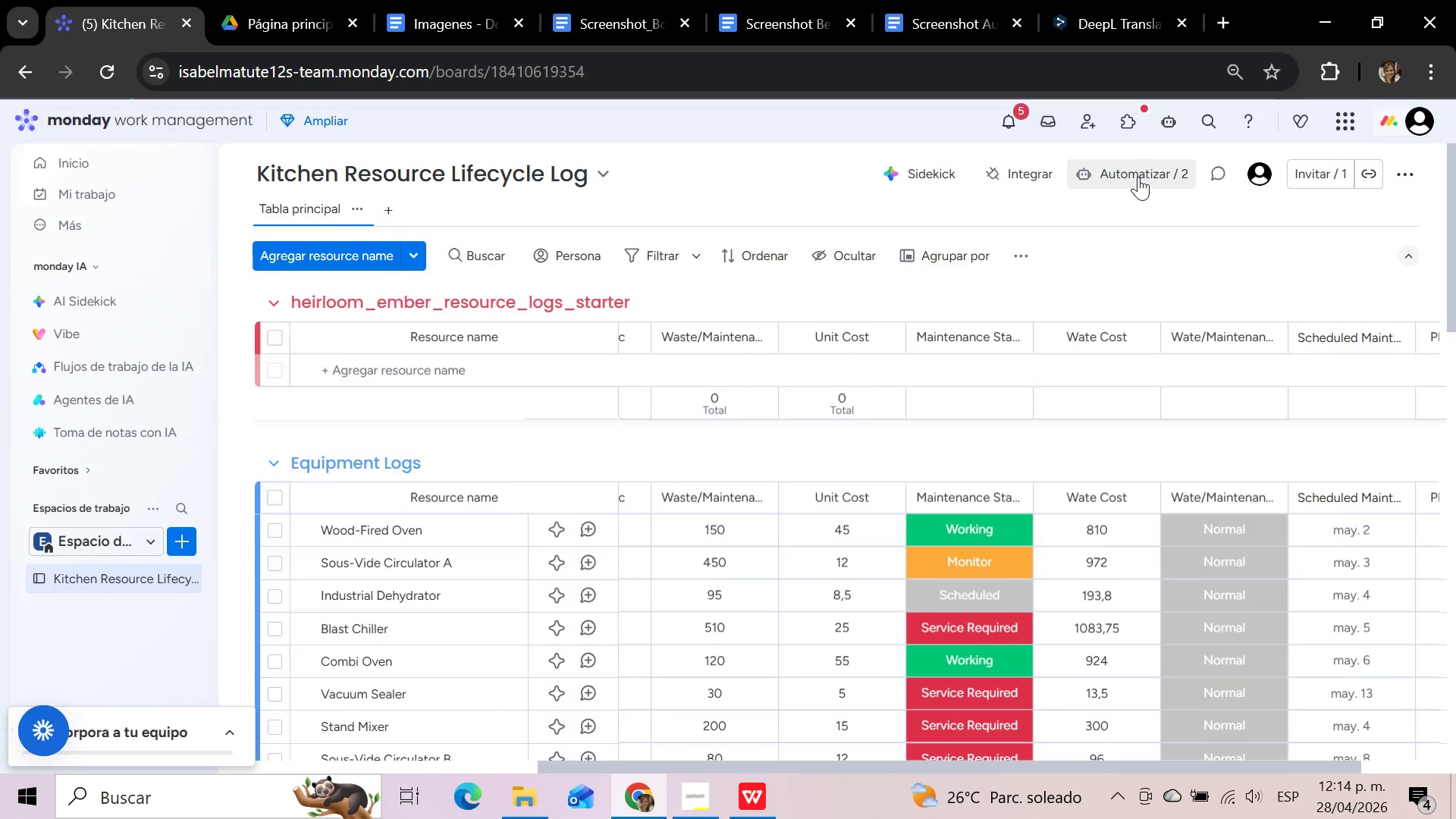 
left_click([1138, 177])
 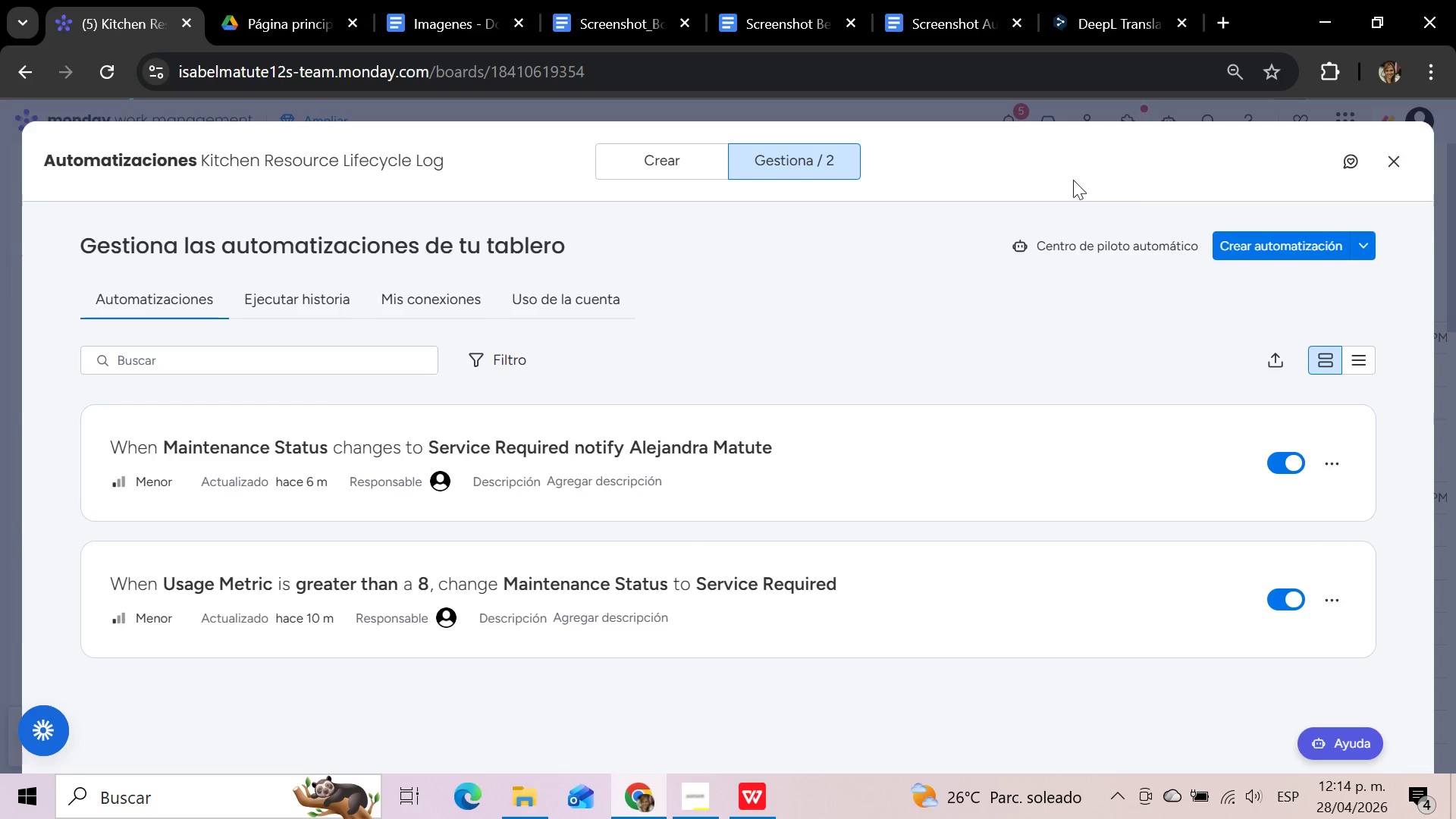 
left_click([664, 168])
 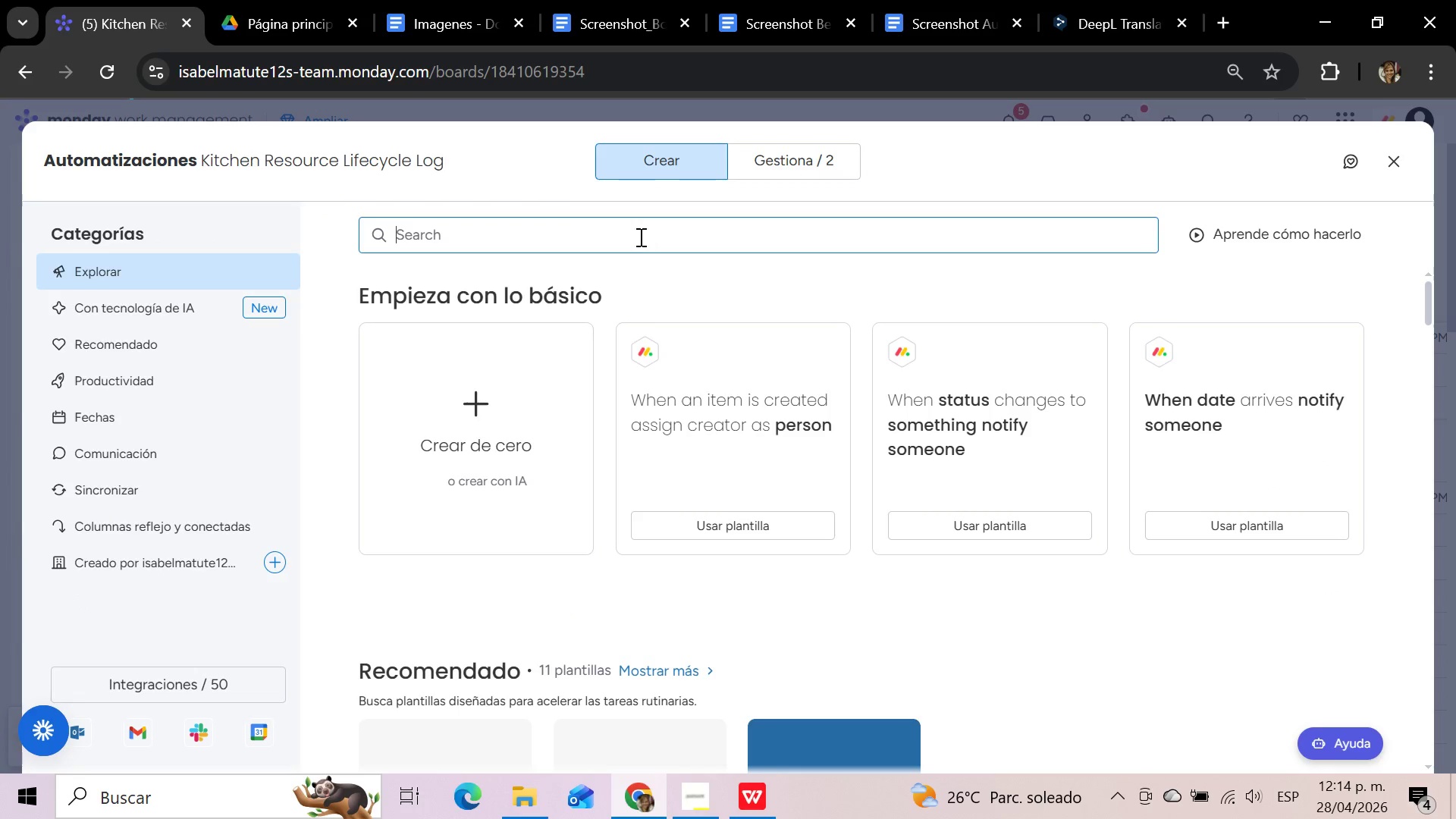 
left_click([639, 237])
 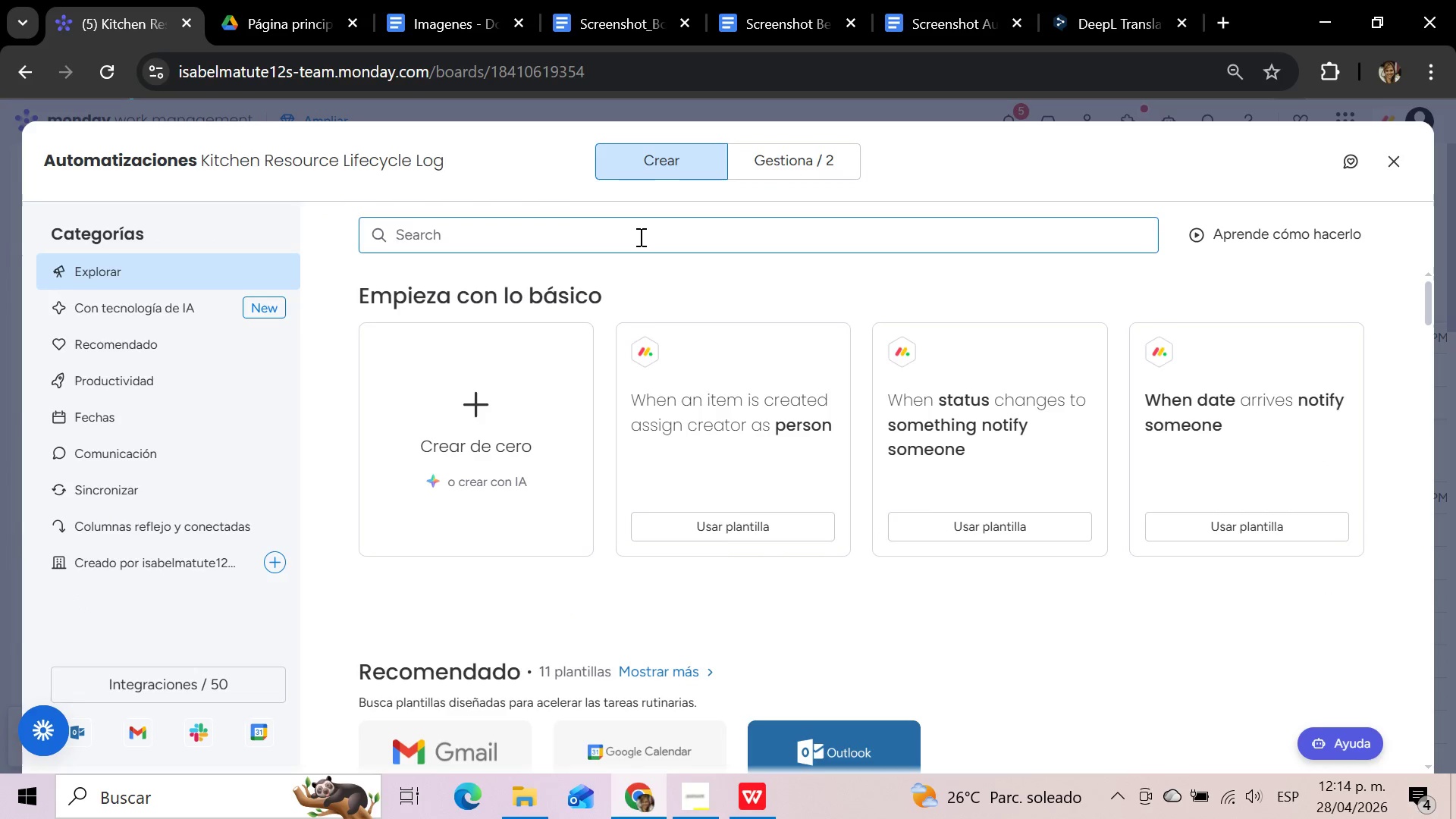 
type(number)
 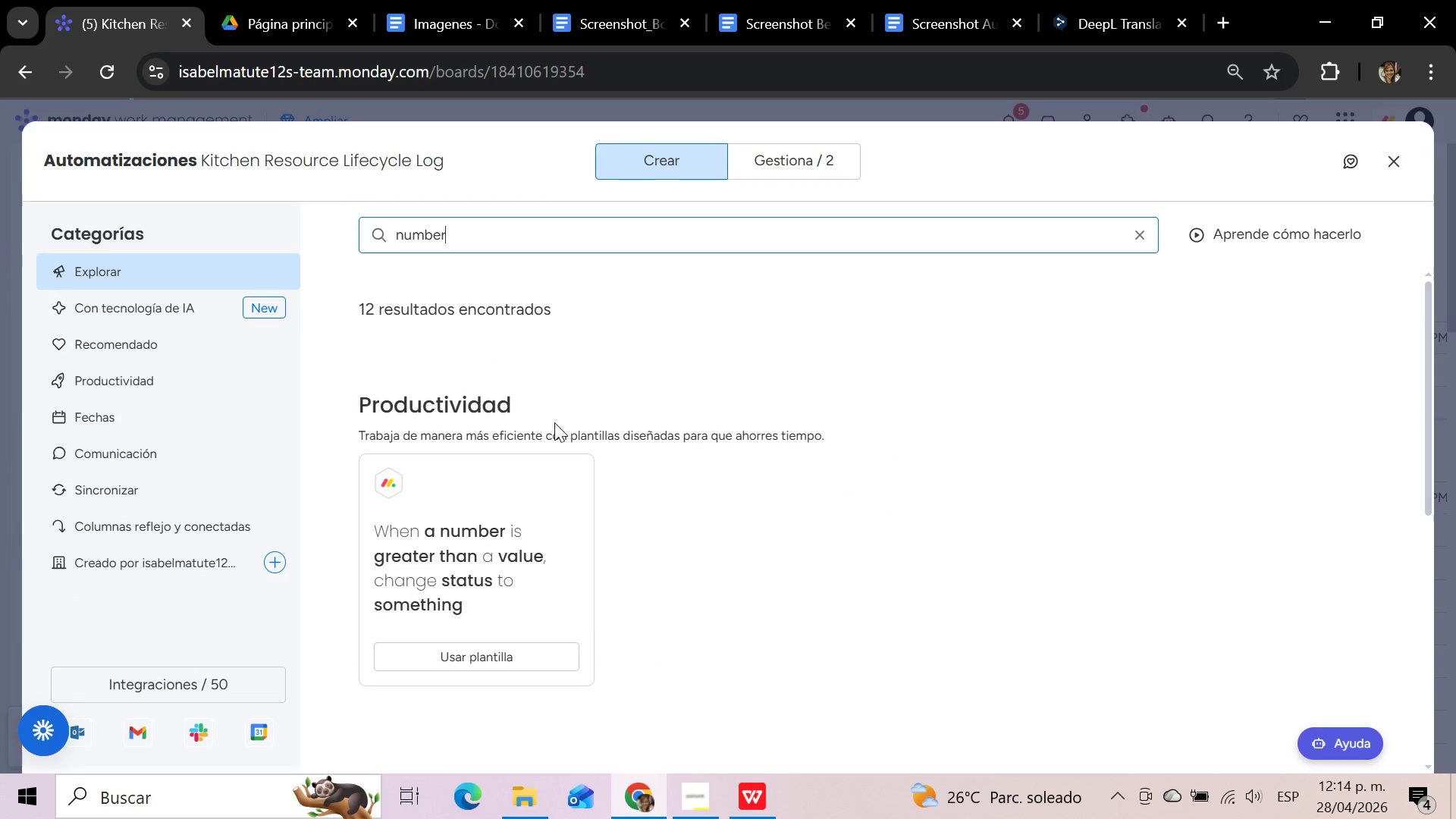 
left_click([488, 526])
 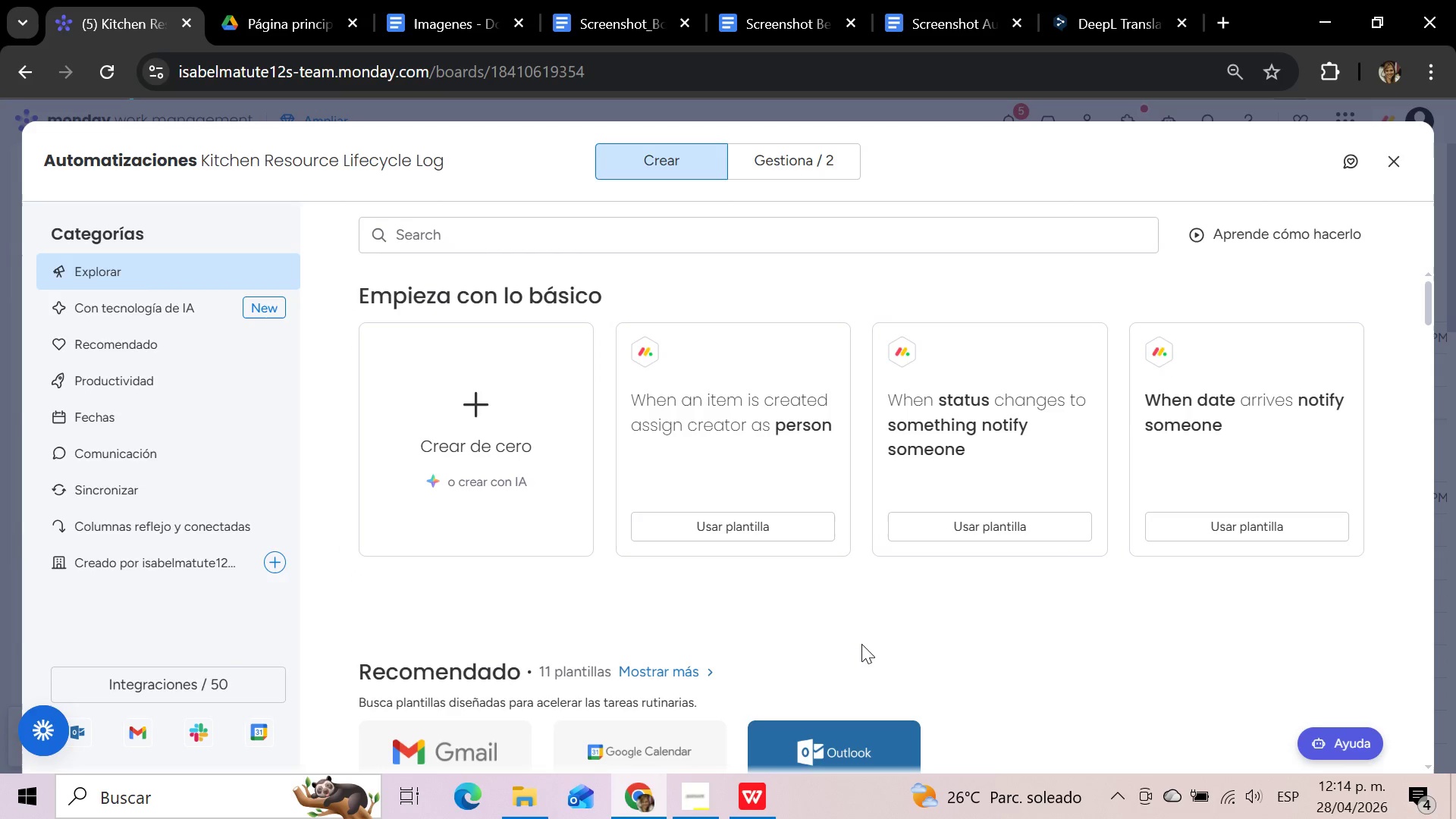 
wait(6.52)
 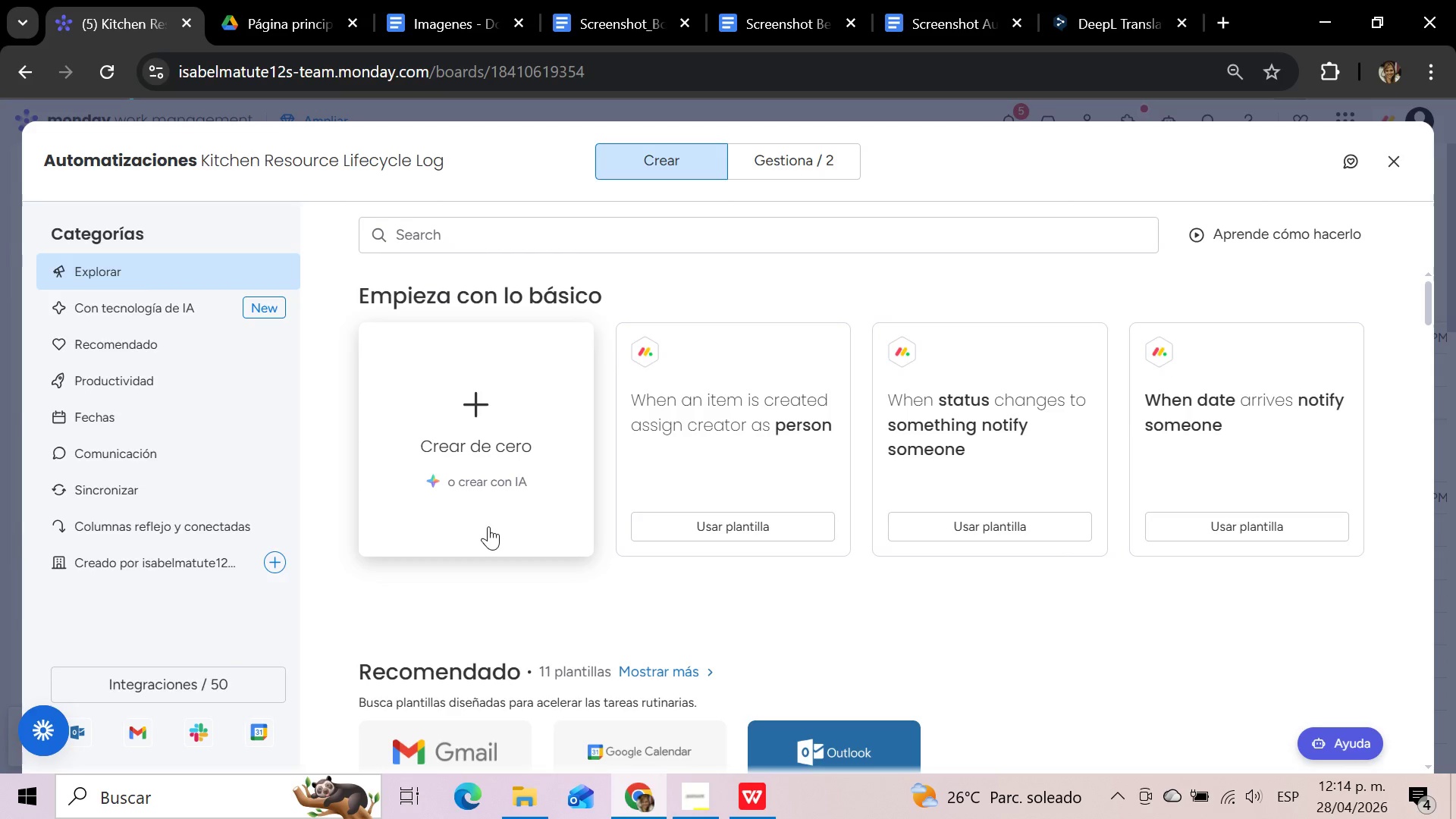 
left_click([679, 232])
 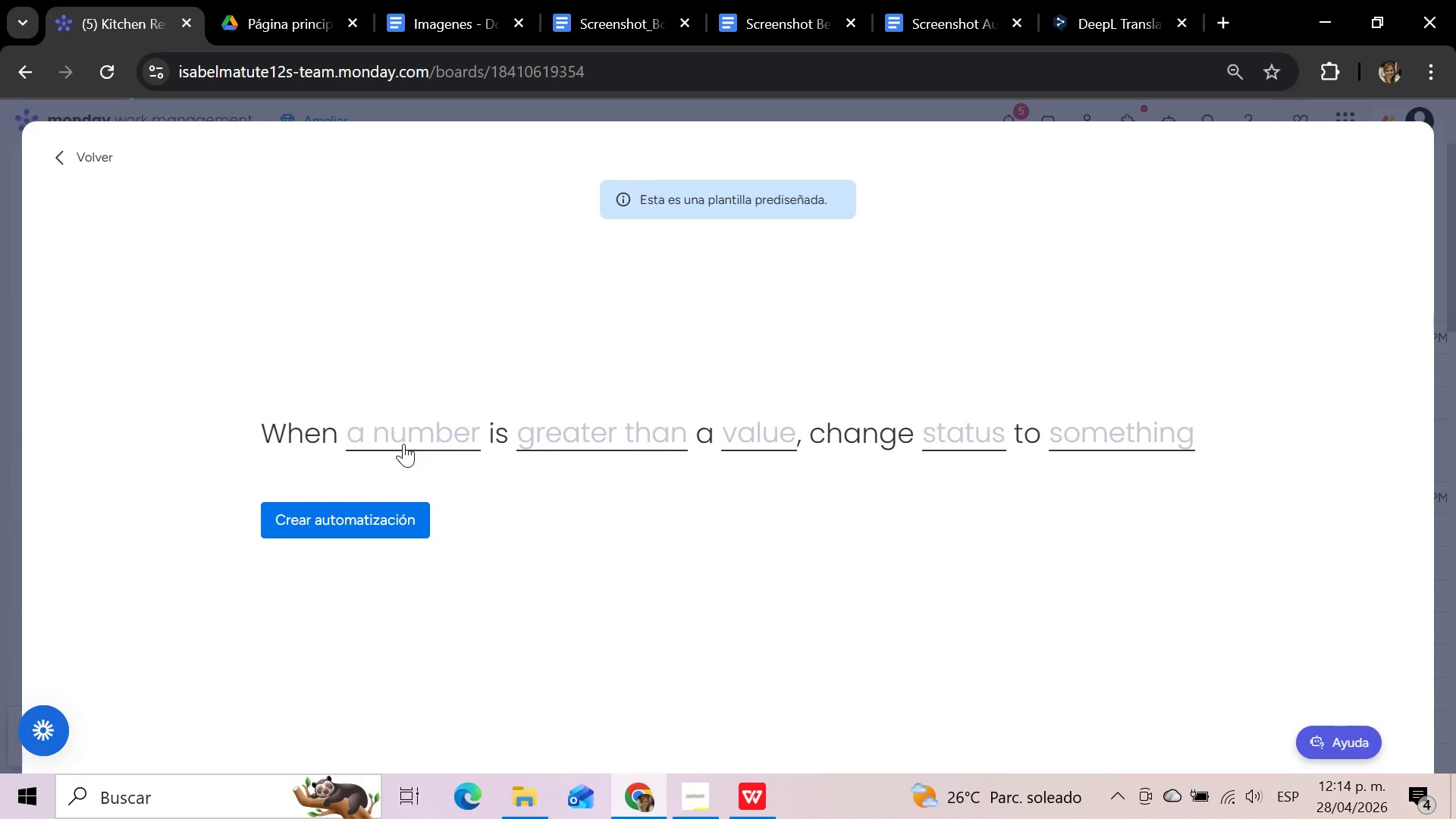 
left_click([403, 444])
 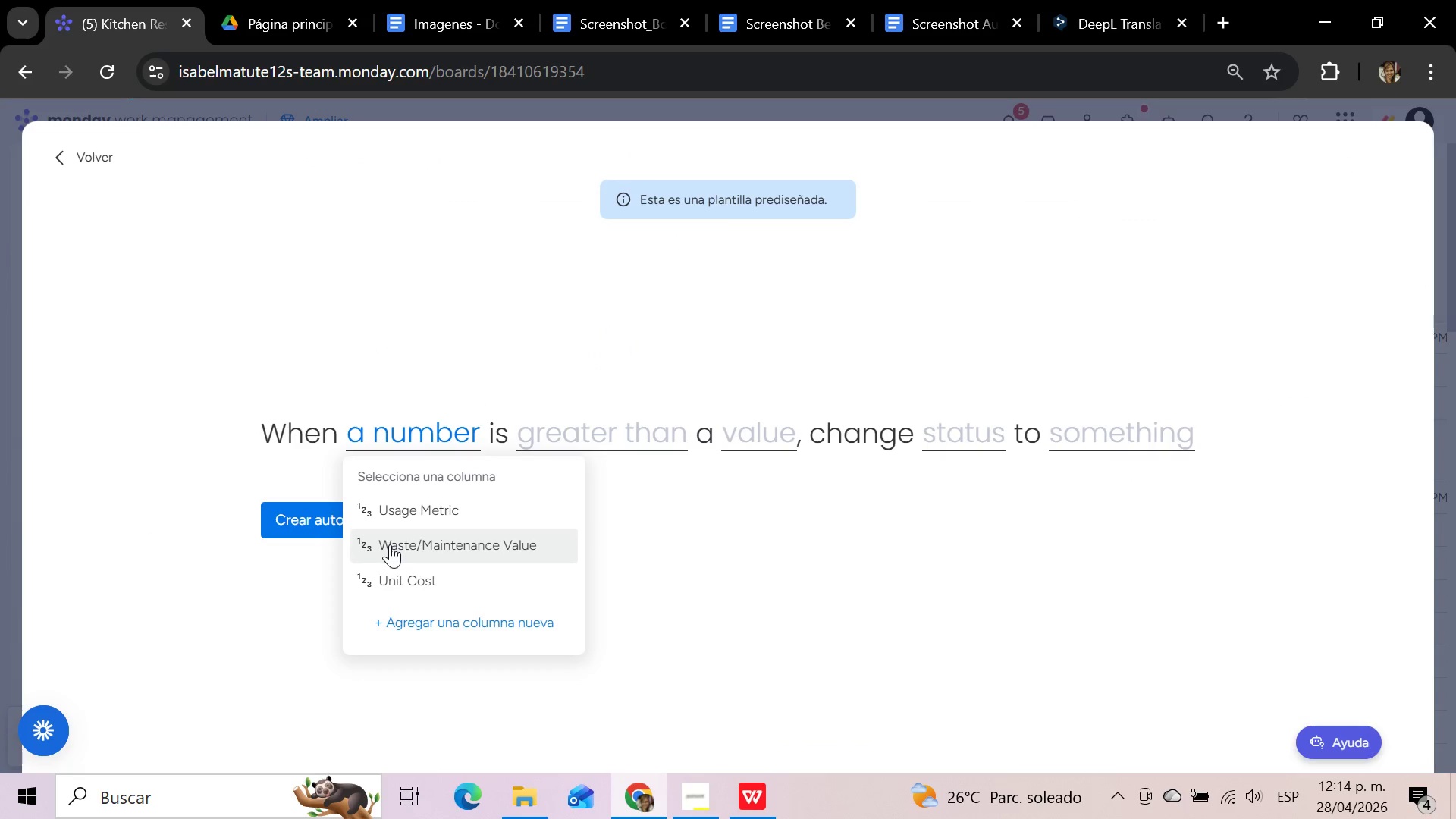 
left_click([390, 544])
 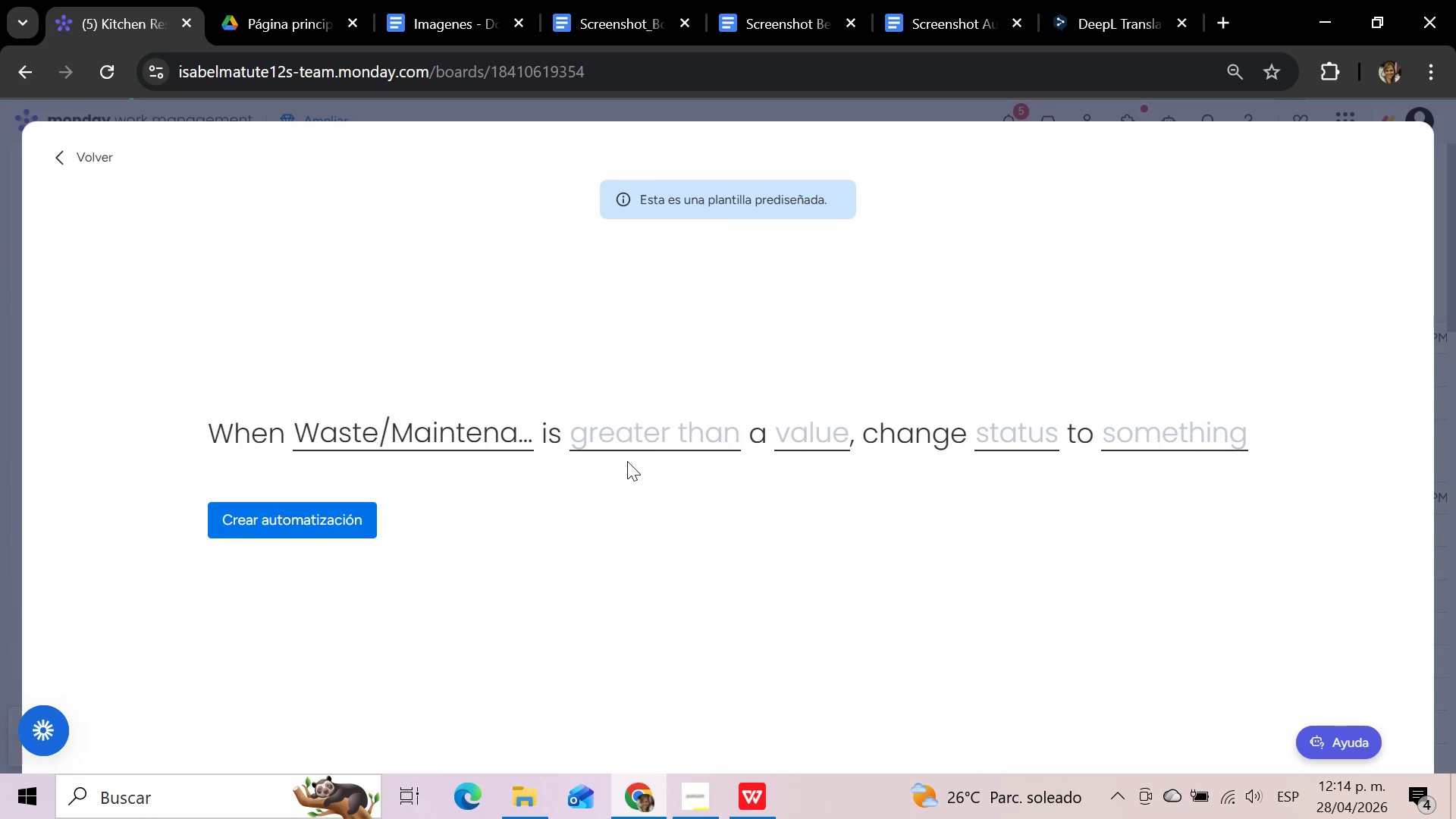 
left_click([651, 437])
 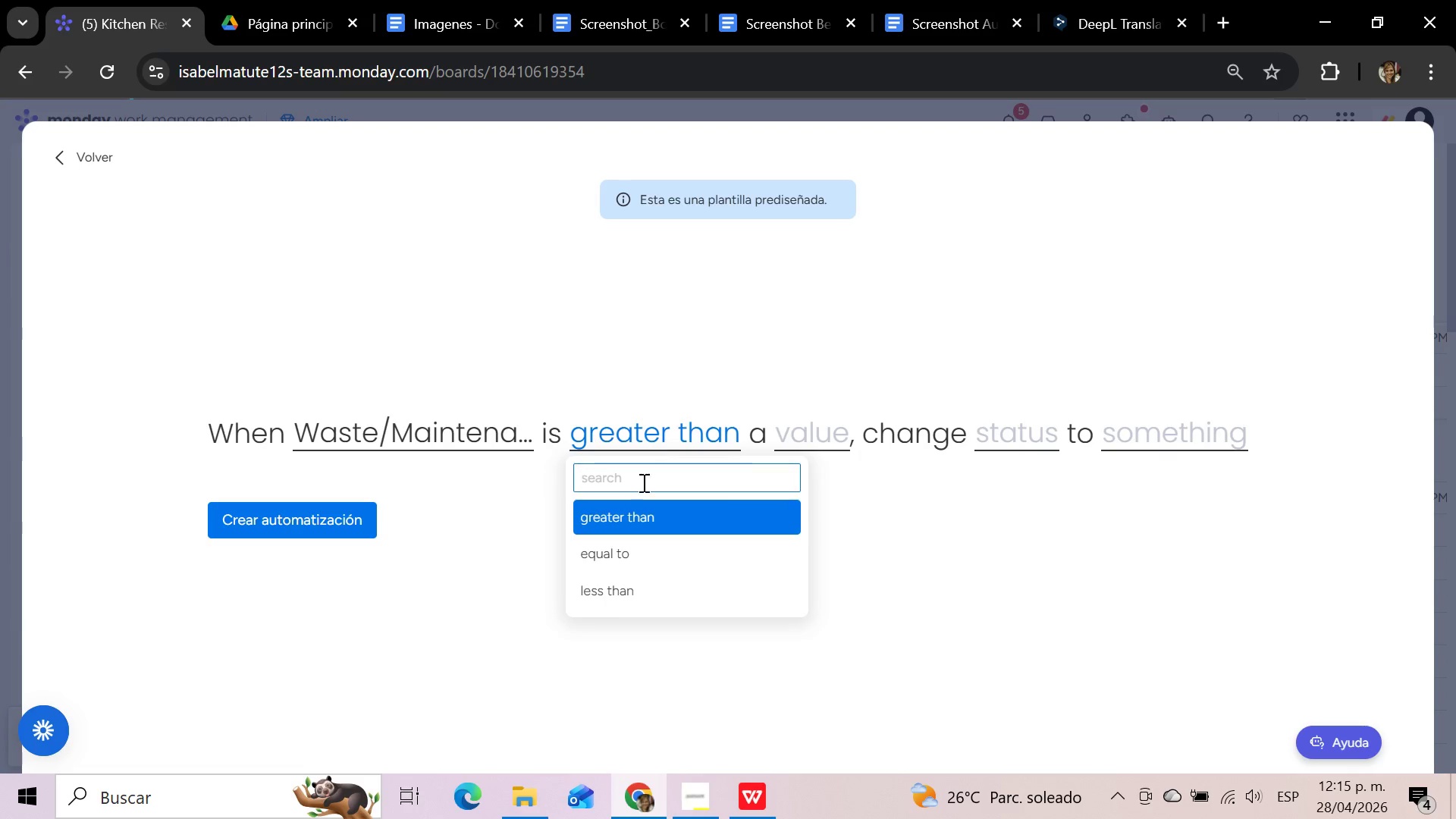 
left_click([626, 519])
 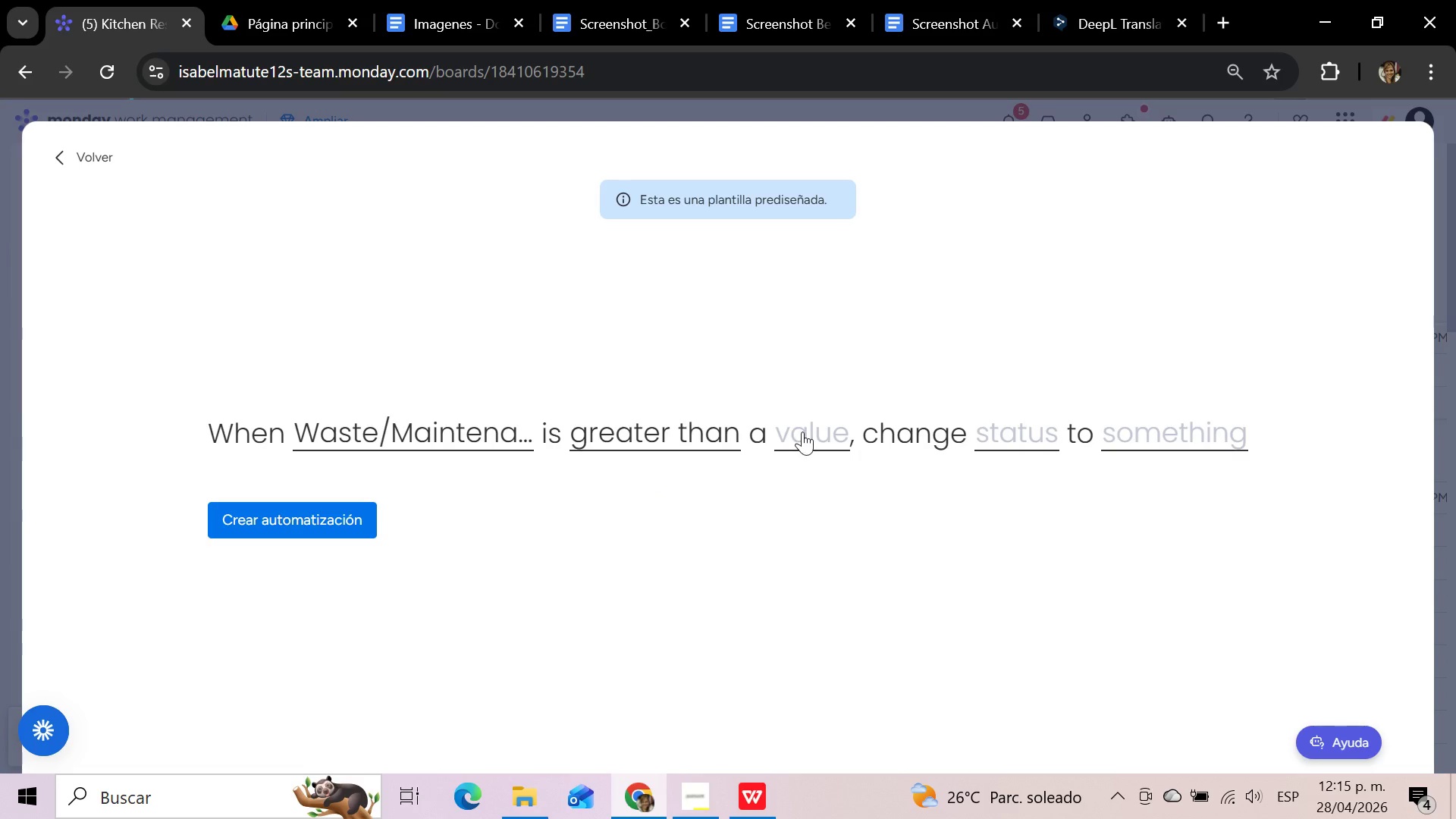 
left_click([802, 431])
 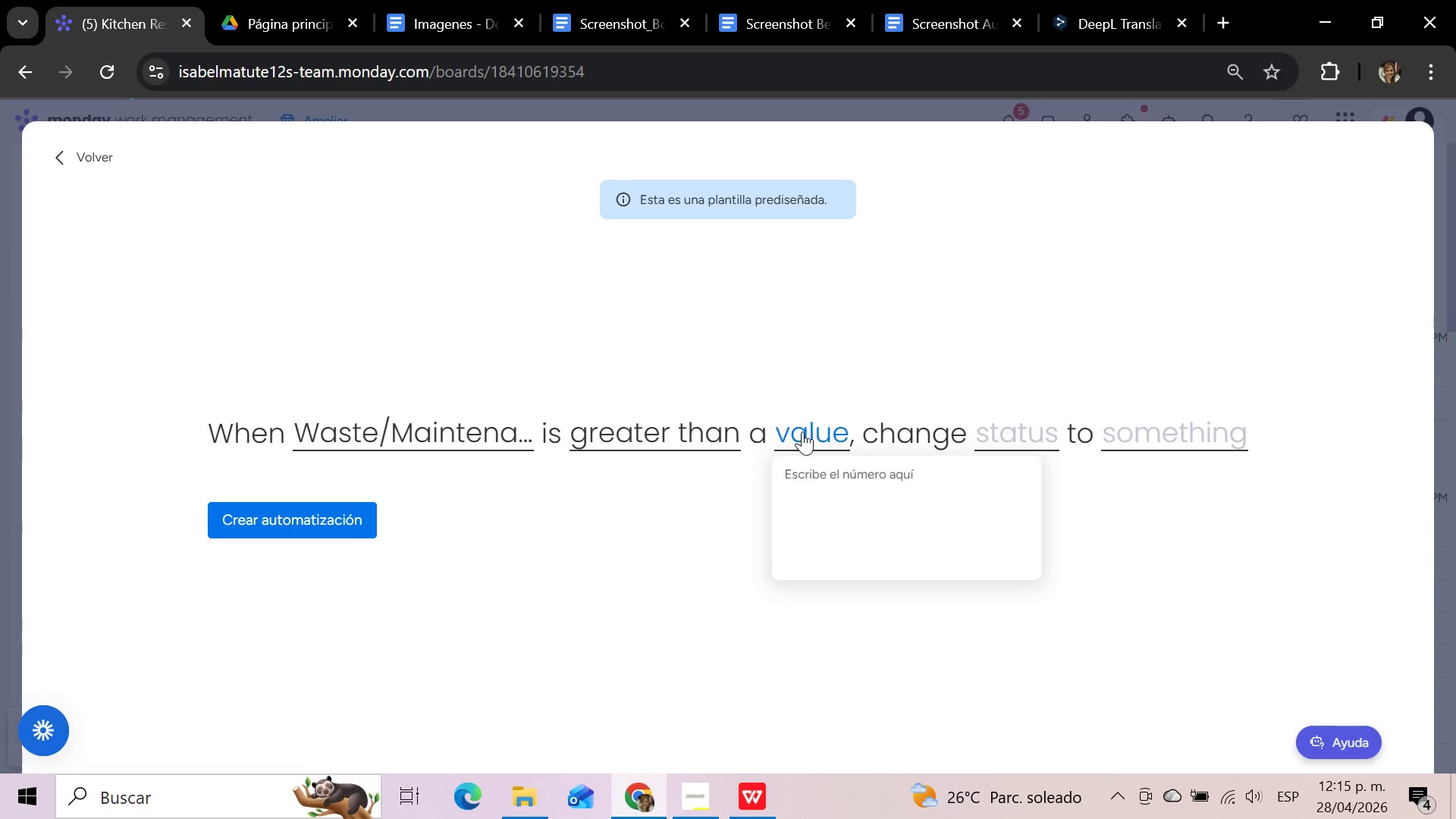 
type(20)
 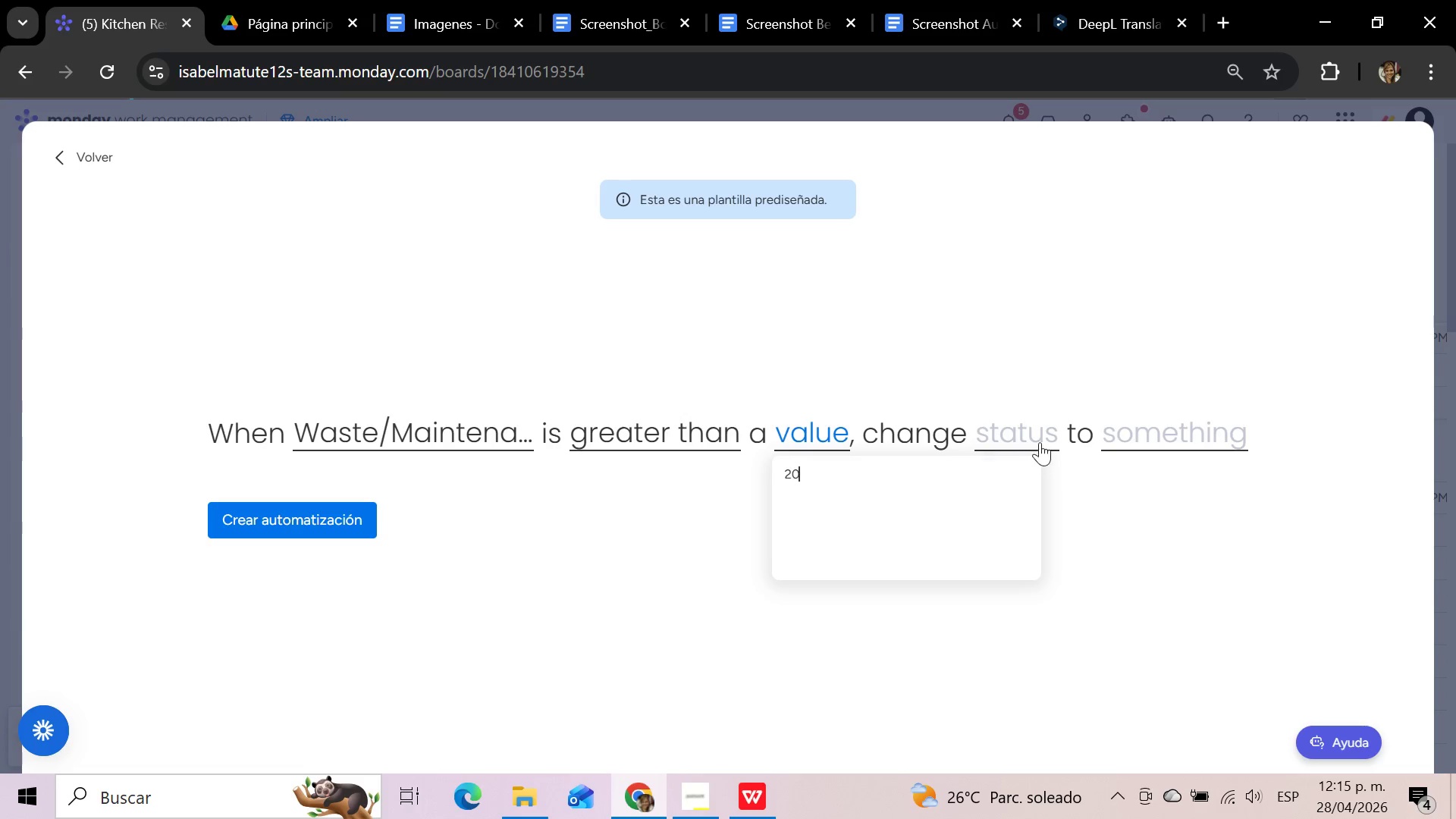 
left_click([1040, 442])
 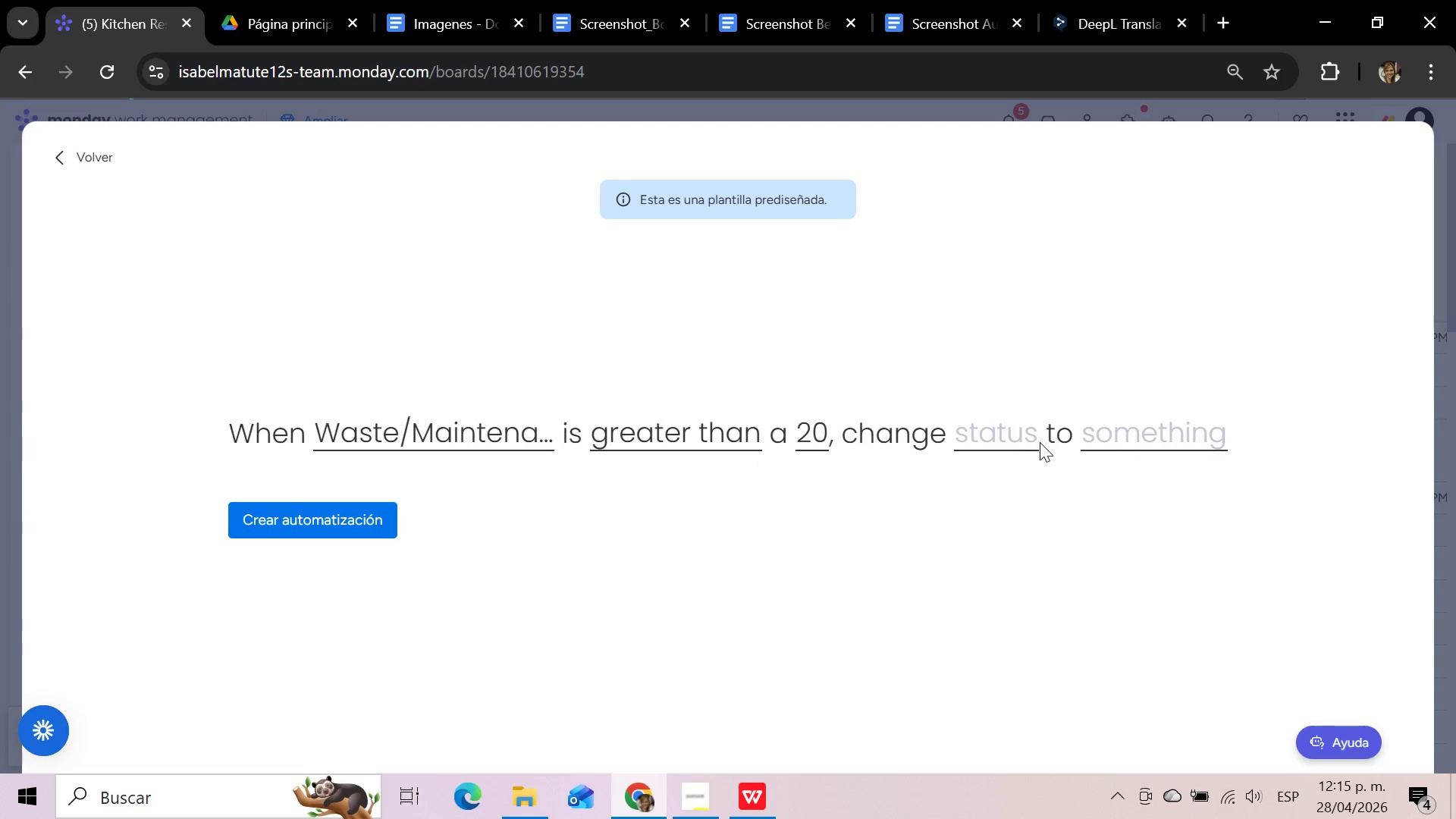 
left_click([996, 441])
 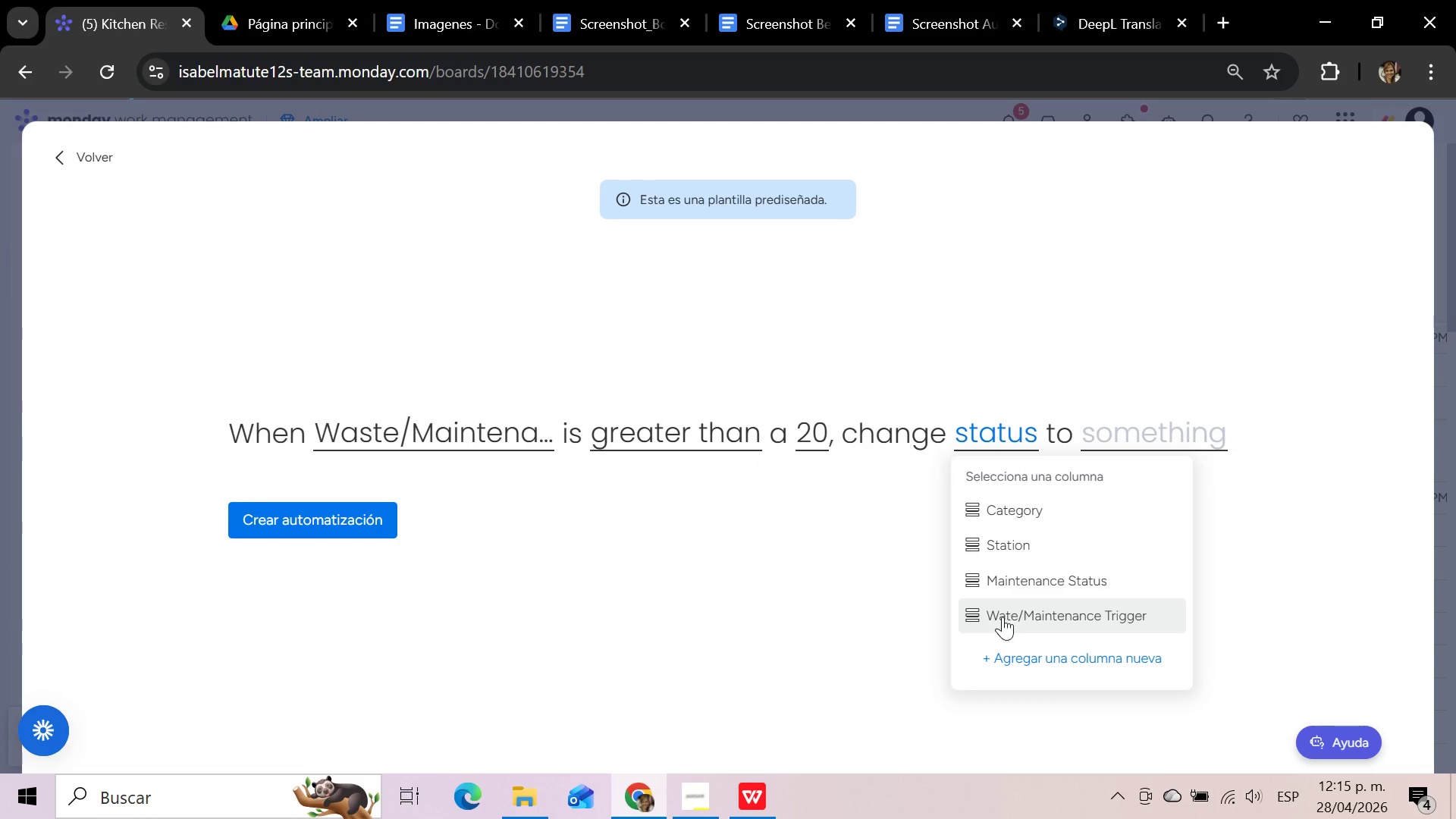 
left_click([1003, 617])
 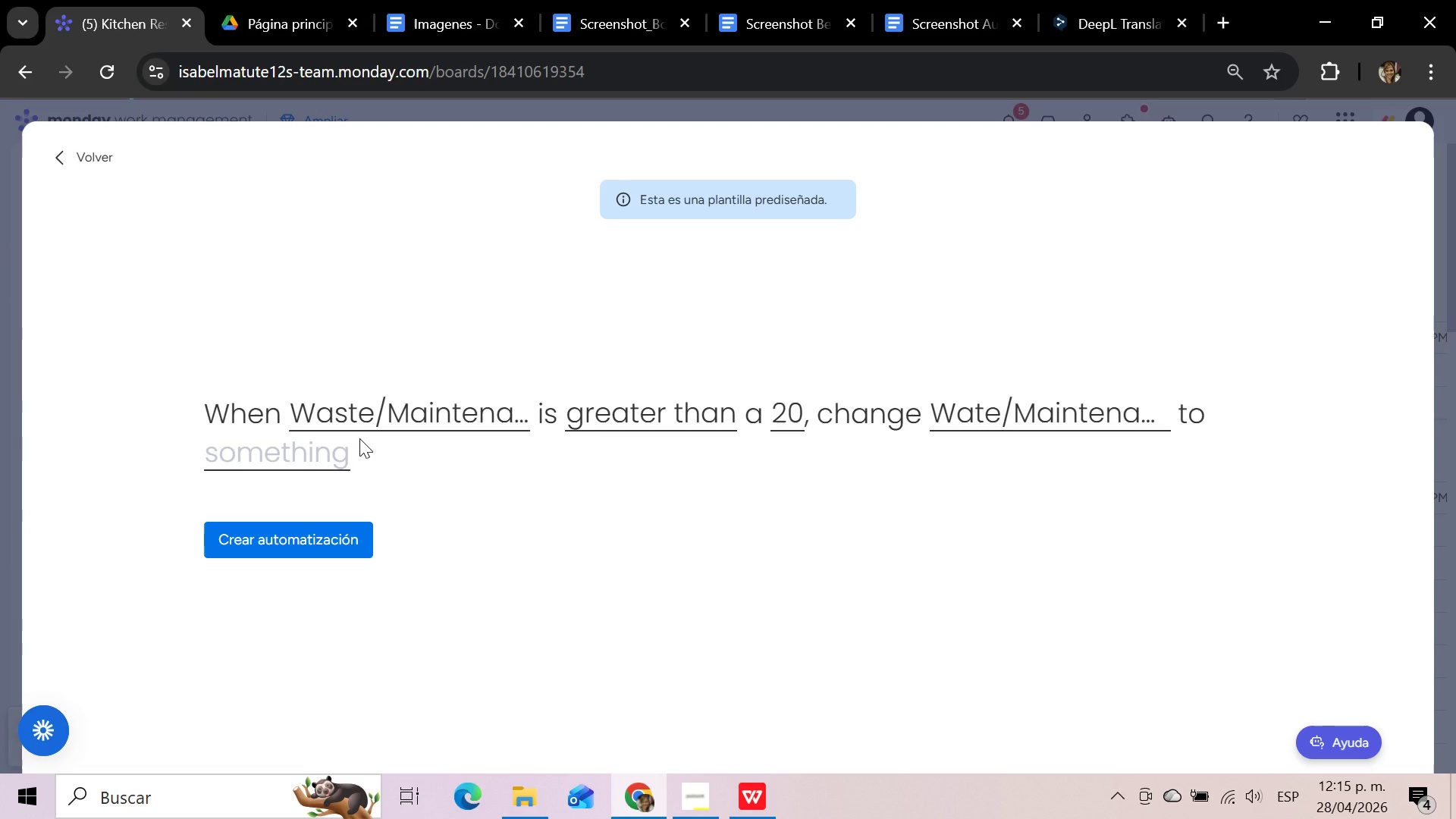 
left_click([308, 455])
 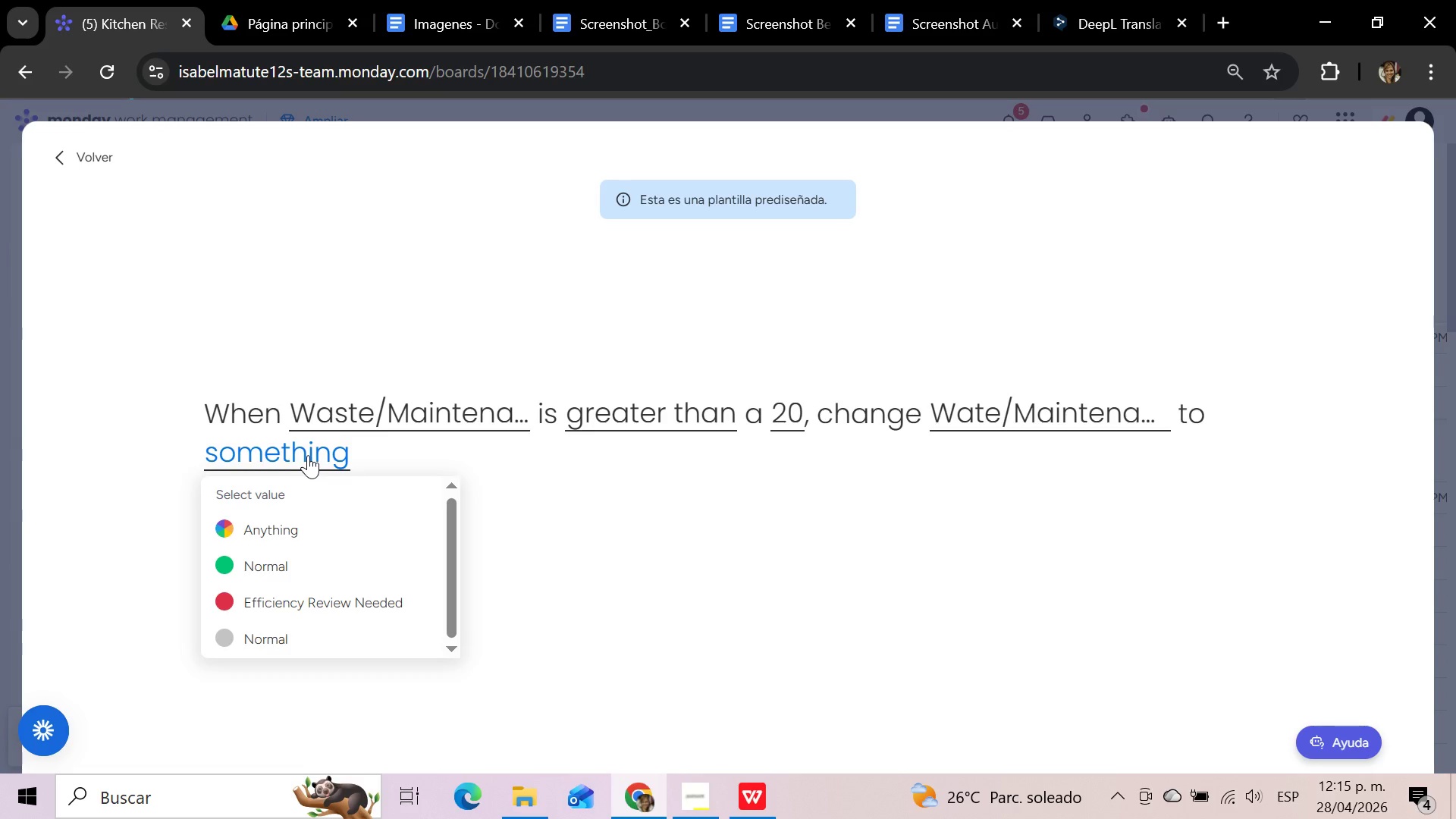 
left_click([314, 597])
 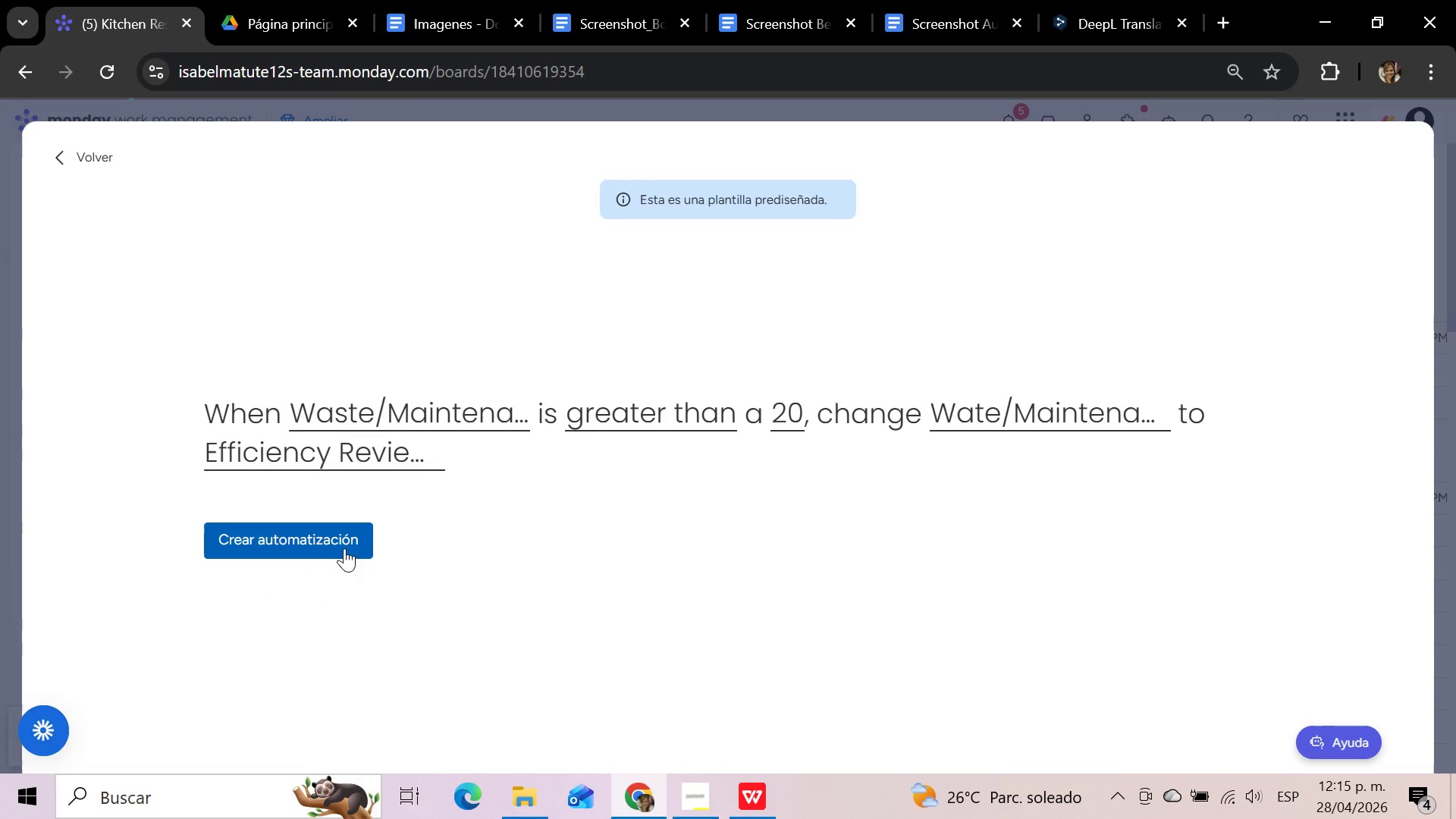 
left_click([344, 544])
 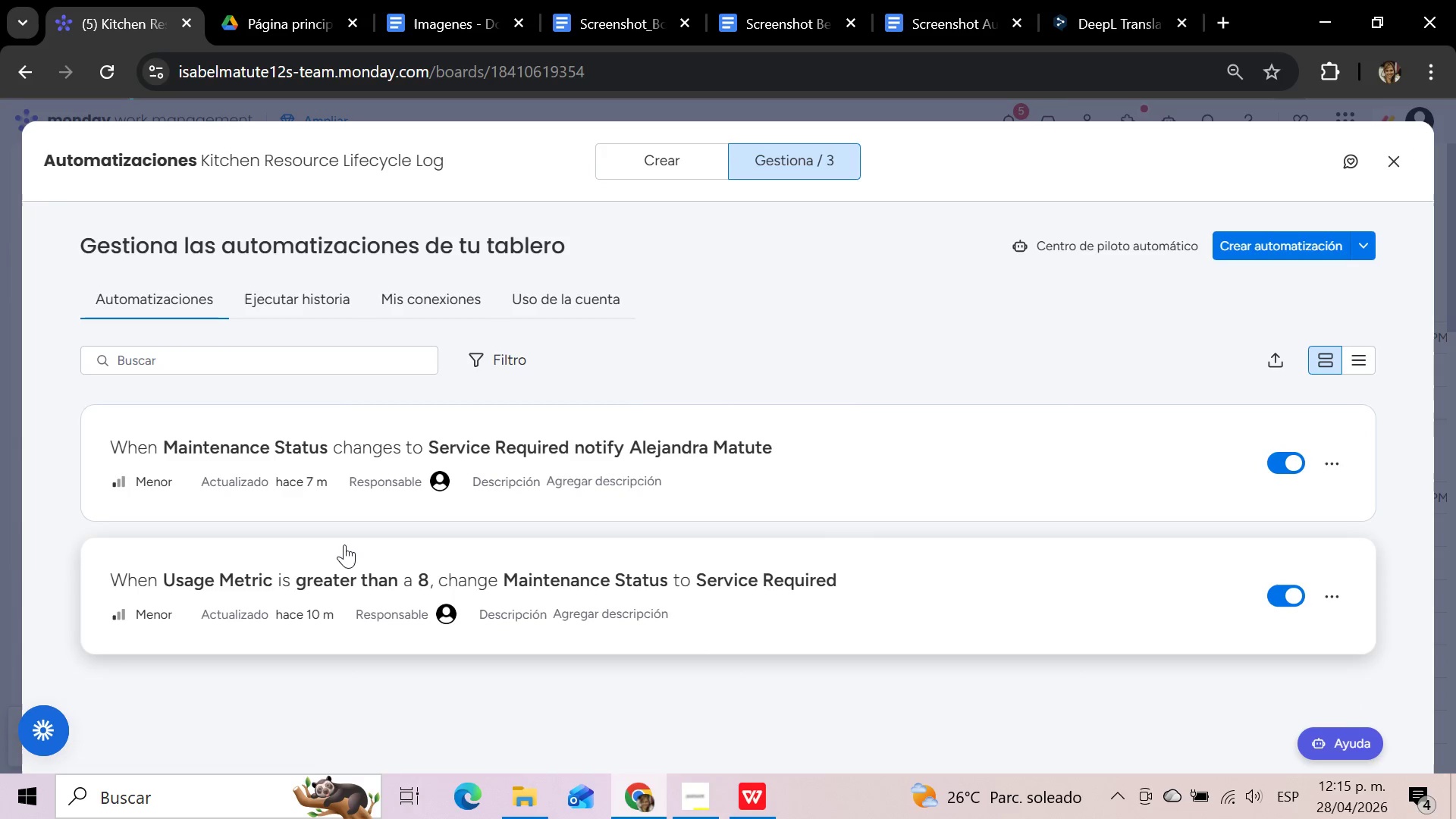 
wait(6.88)
 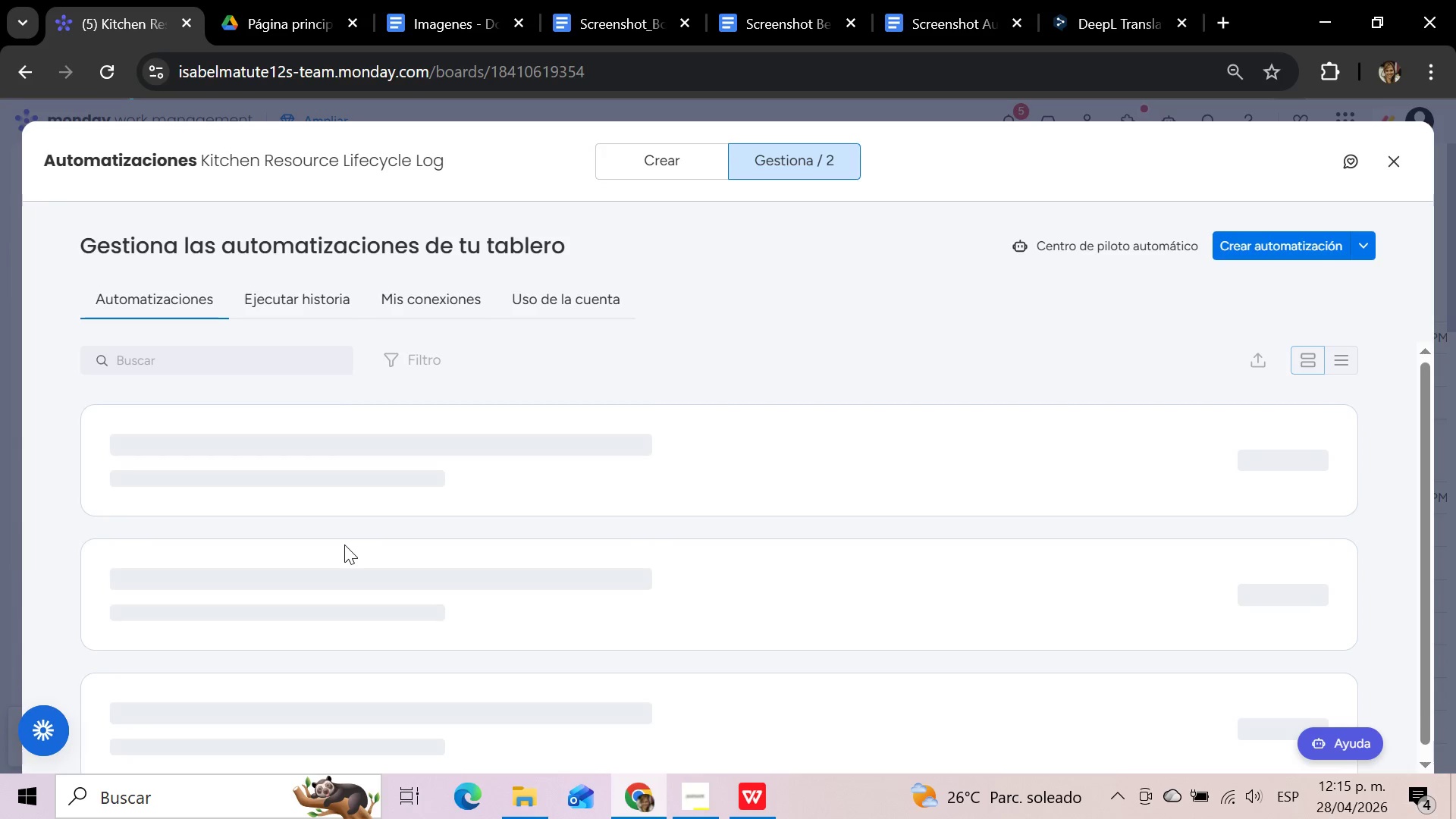 
scroll: coordinate [811, 331], scroll_direction: down, amount: 3.0
 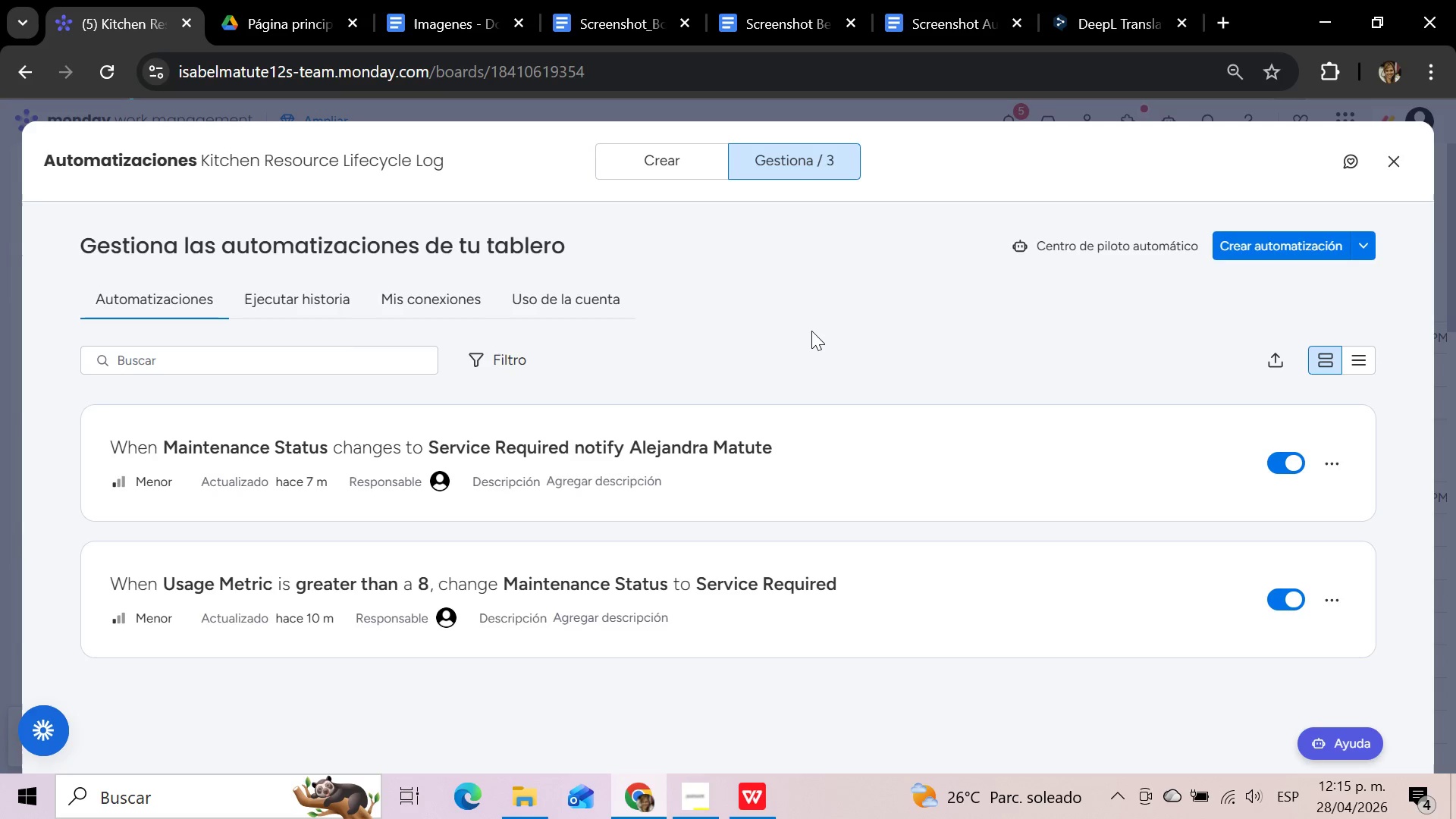 
scroll: coordinate [811, 331], scroll_direction: up, amount: 4.0
 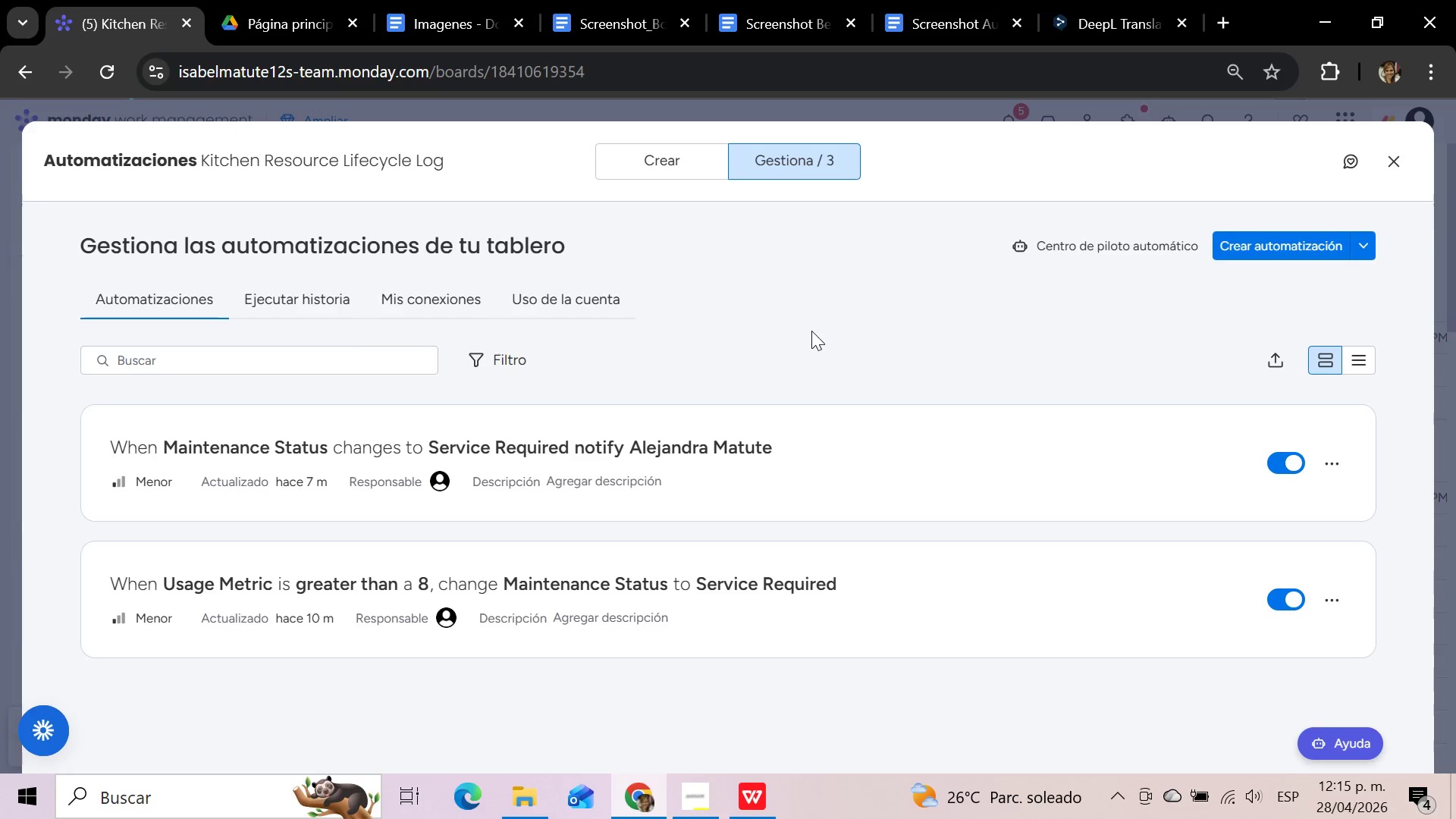 
scroll: coordinate [811, 331], scroll_direction: down, amount: 3.0
 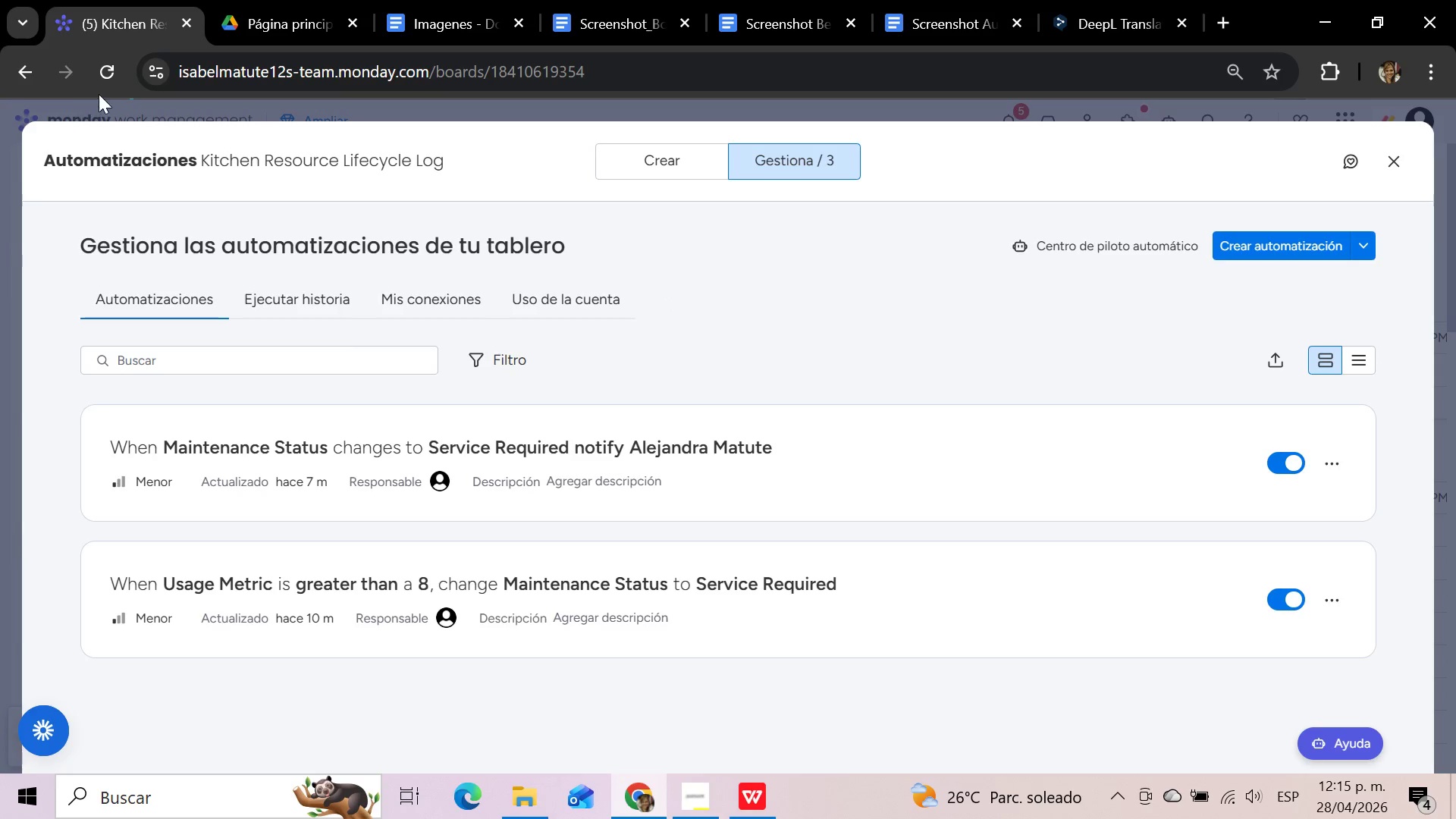 
left_click([106, 71])
 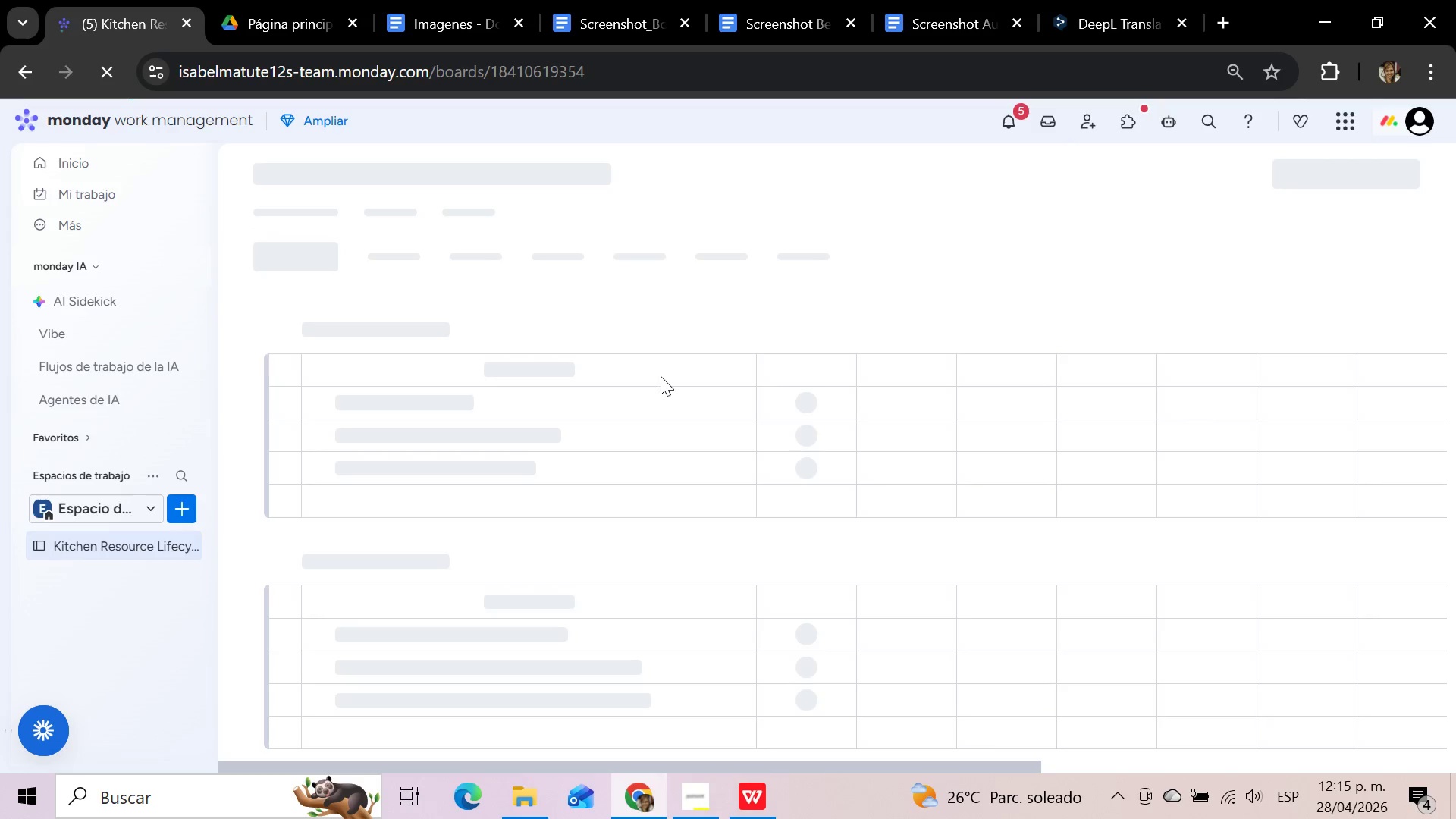 
wait(19.84)
 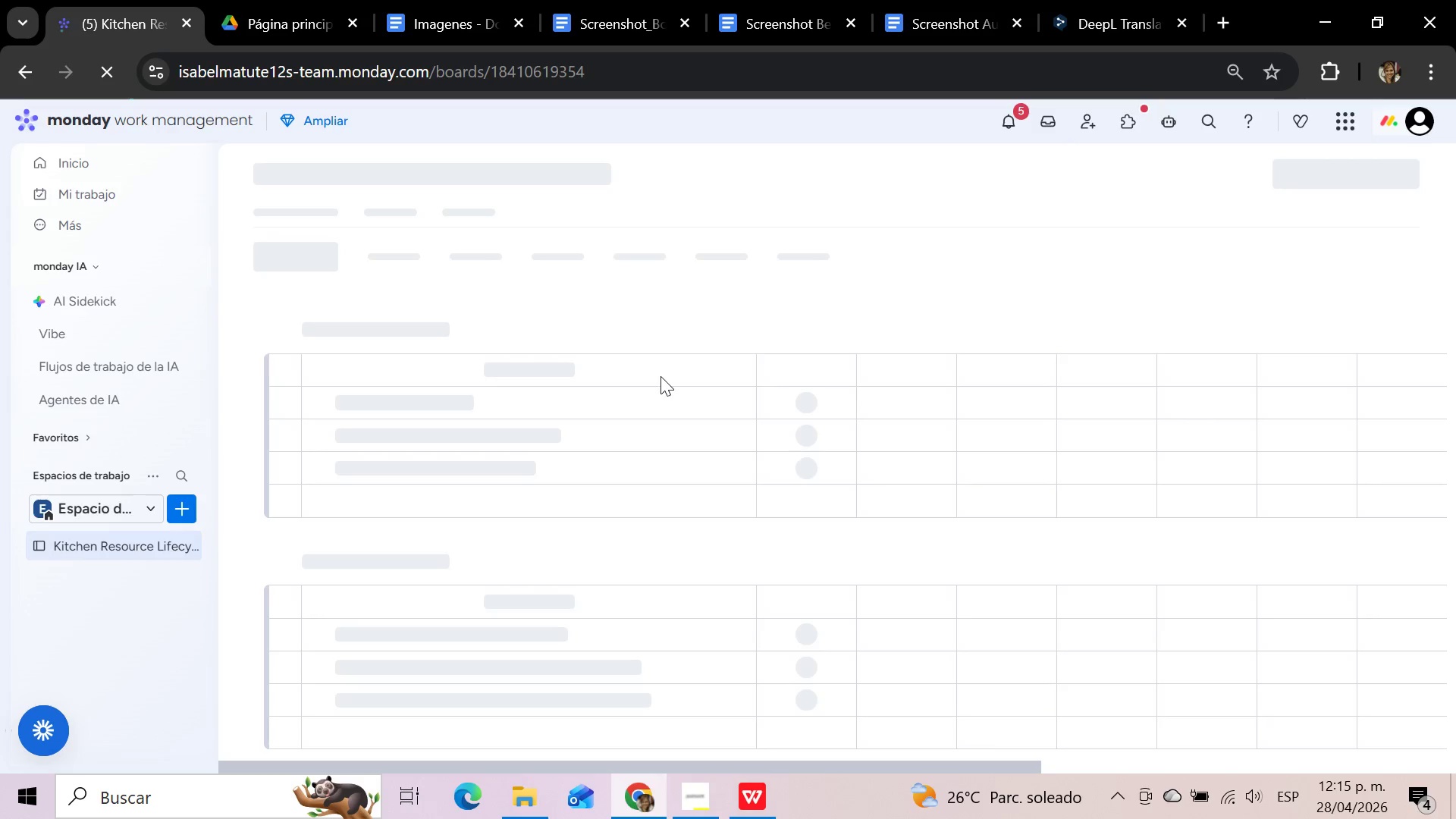 
left_click([1122, 179])
 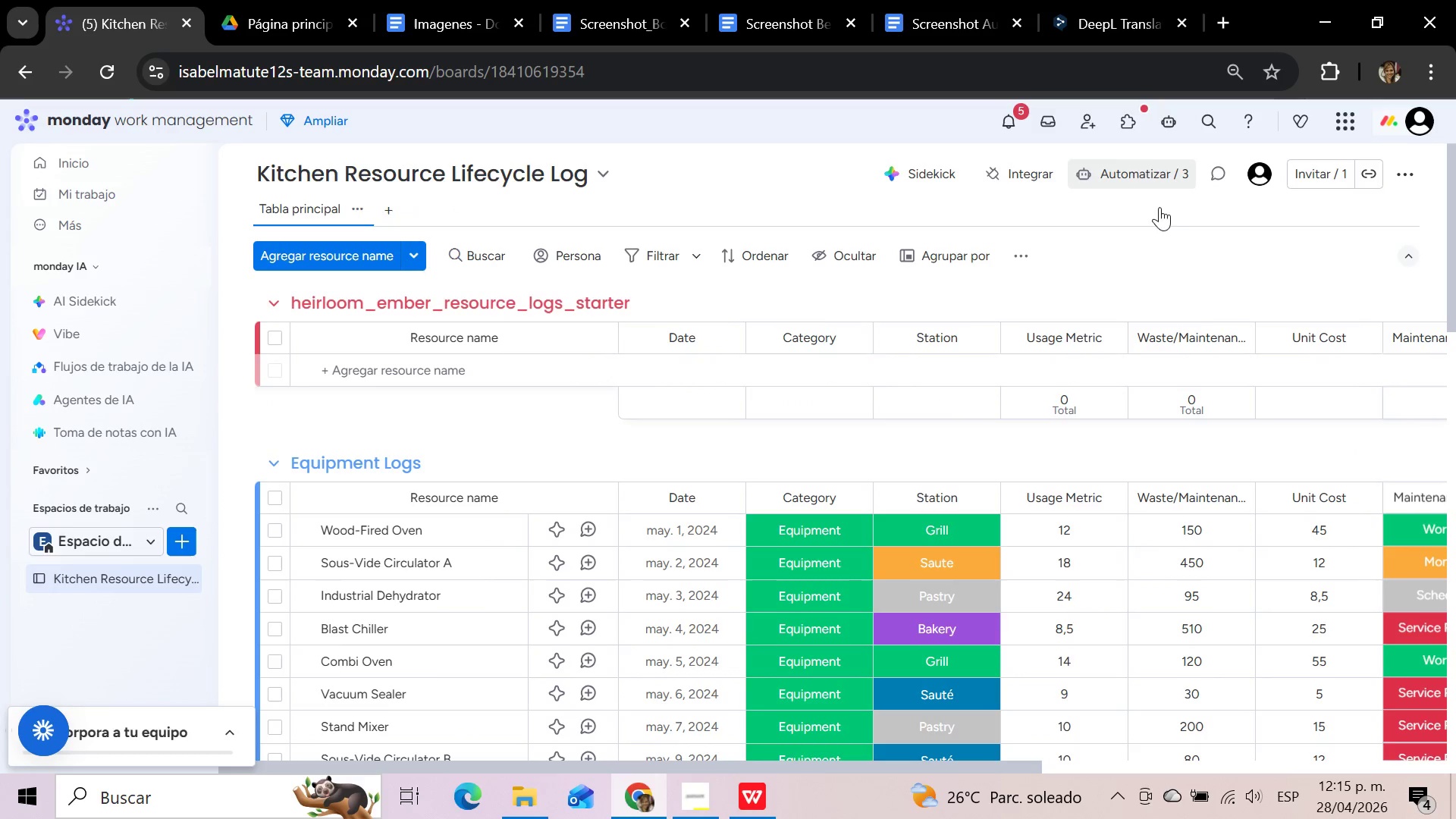 
wait(5.24)
 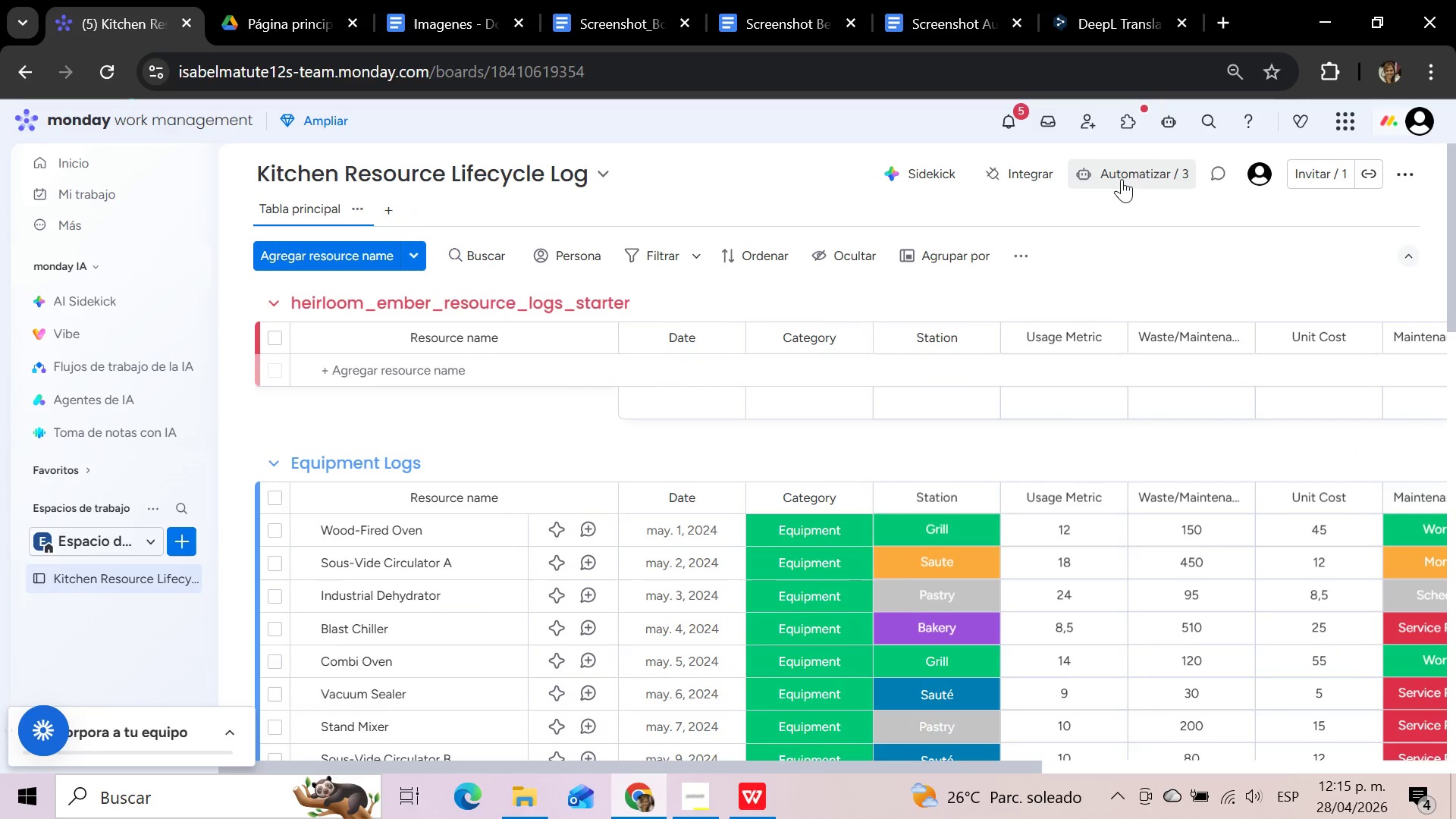 
mouse_move([1131, 202])
 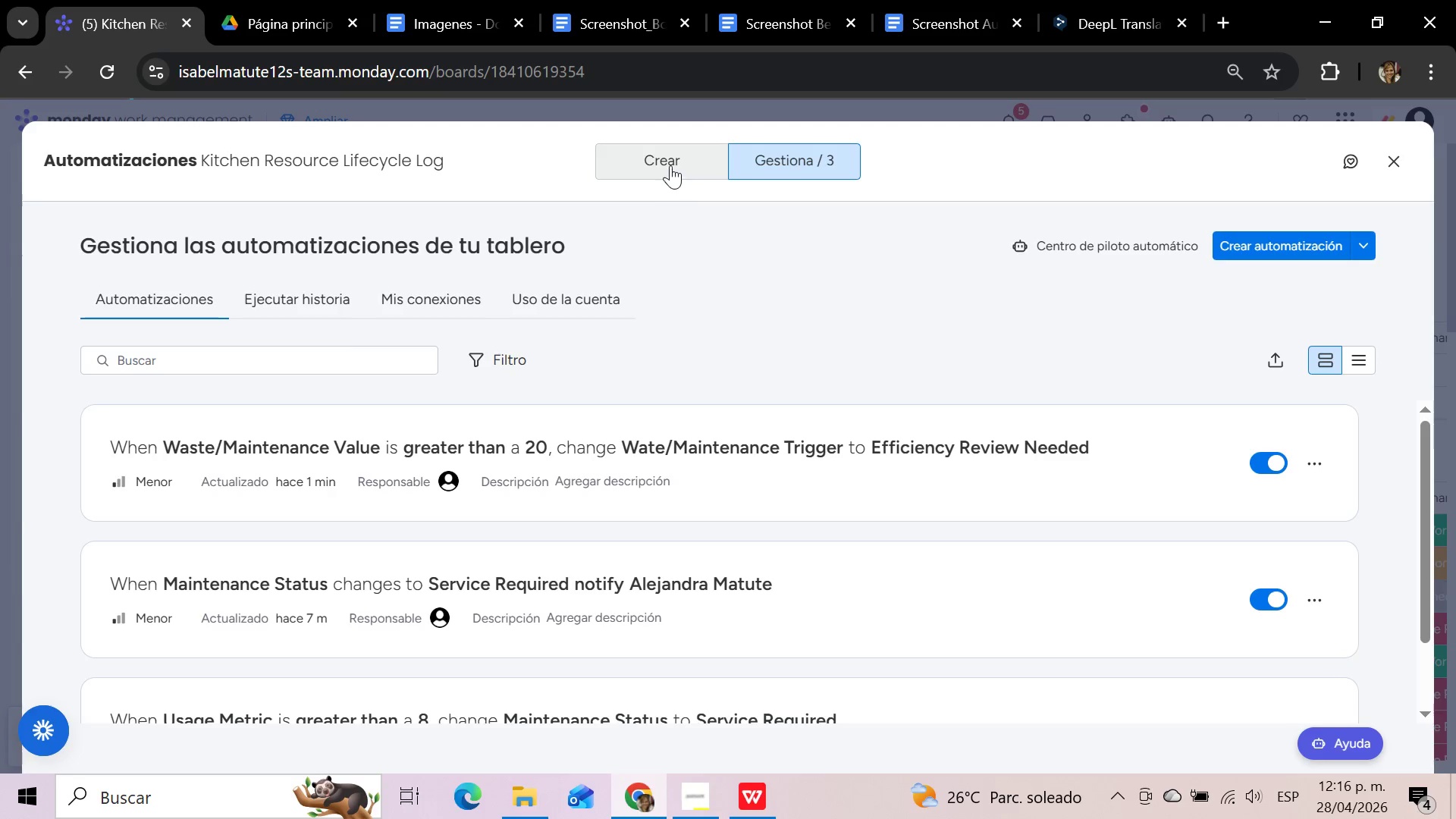 
left_click([670, 165])
 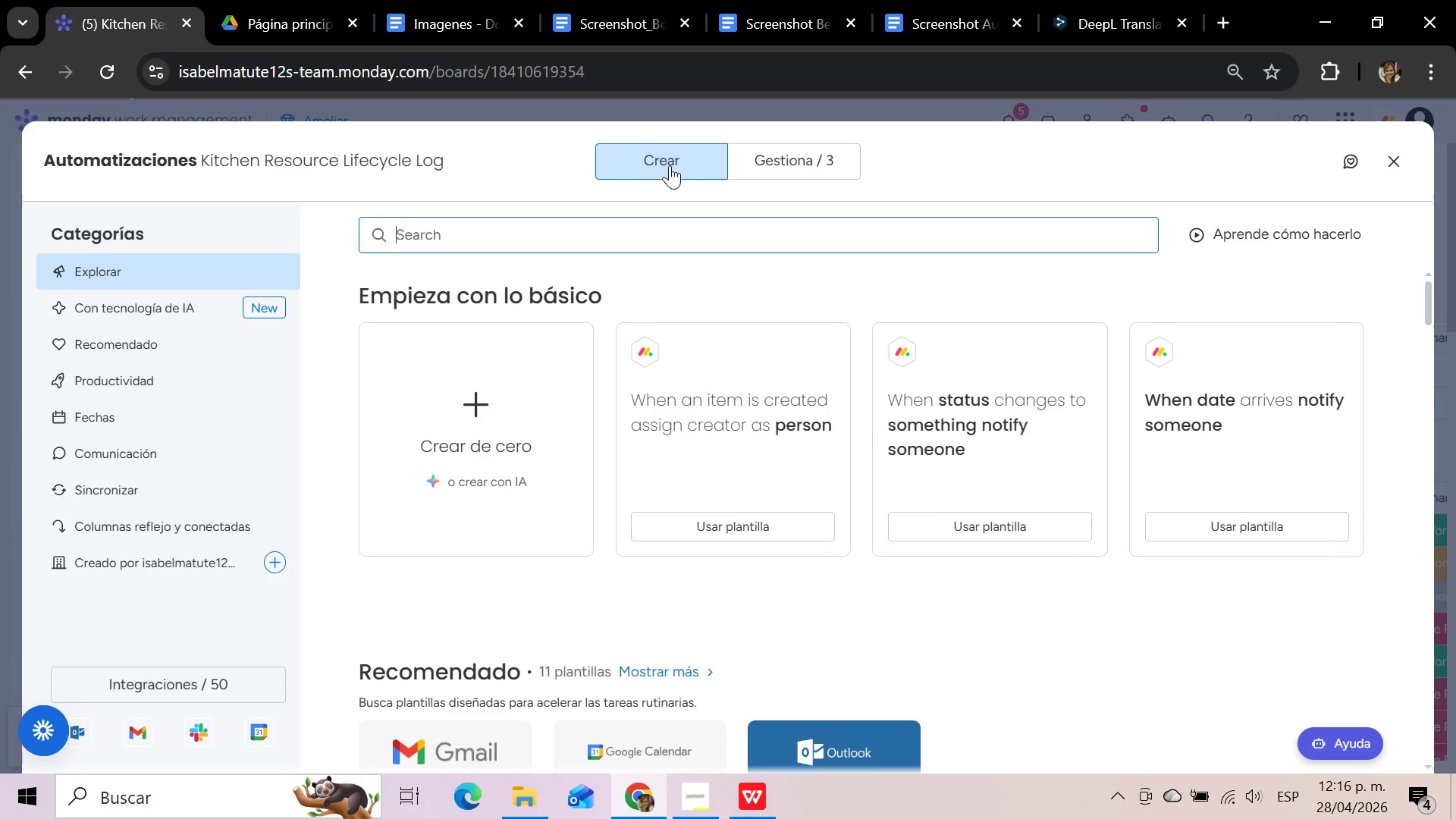 
wait(12.2)
 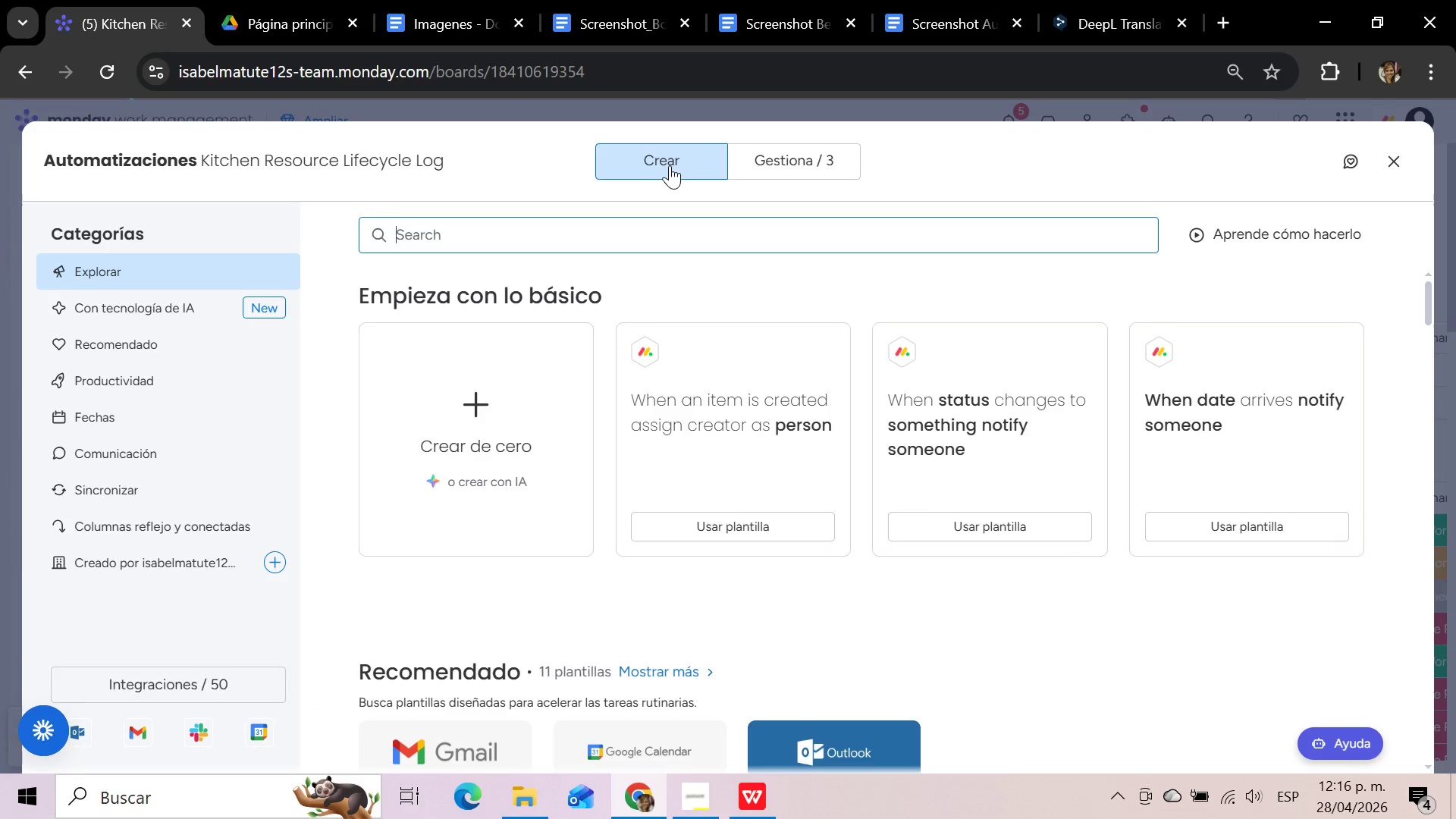 
left_click([975, 455])
 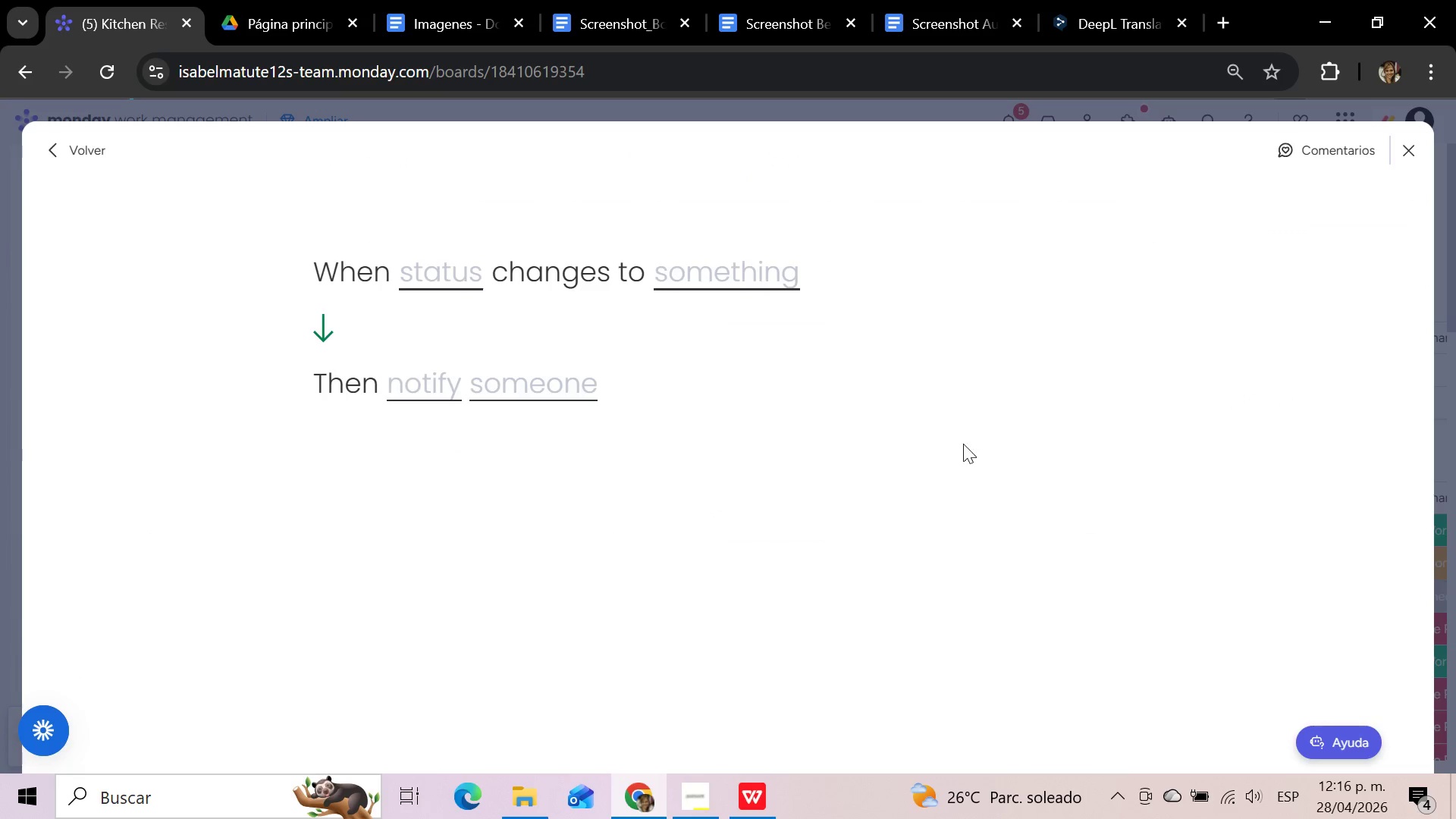 
left_click([465, 278])
 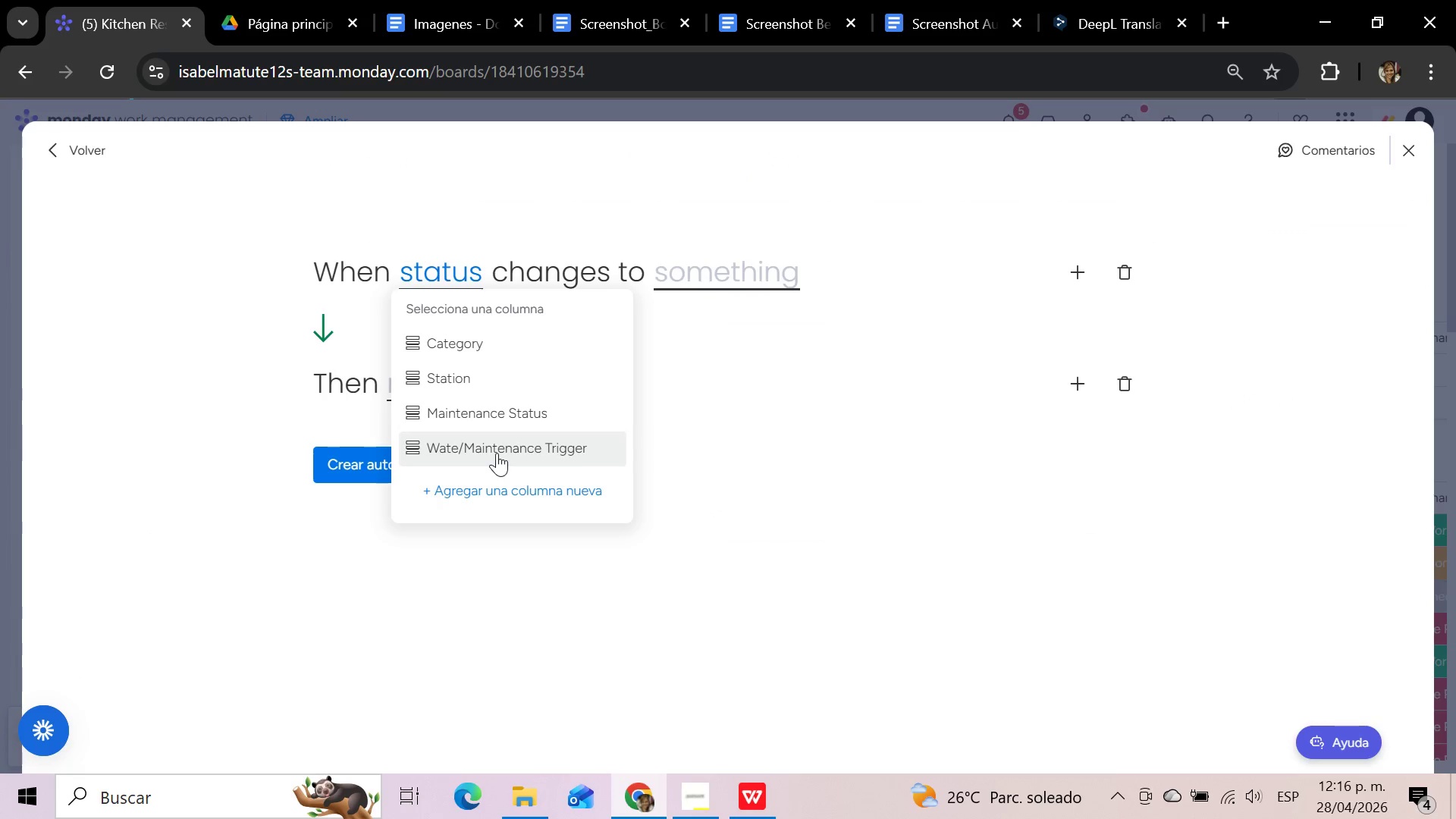 
left_click([497, 453])
 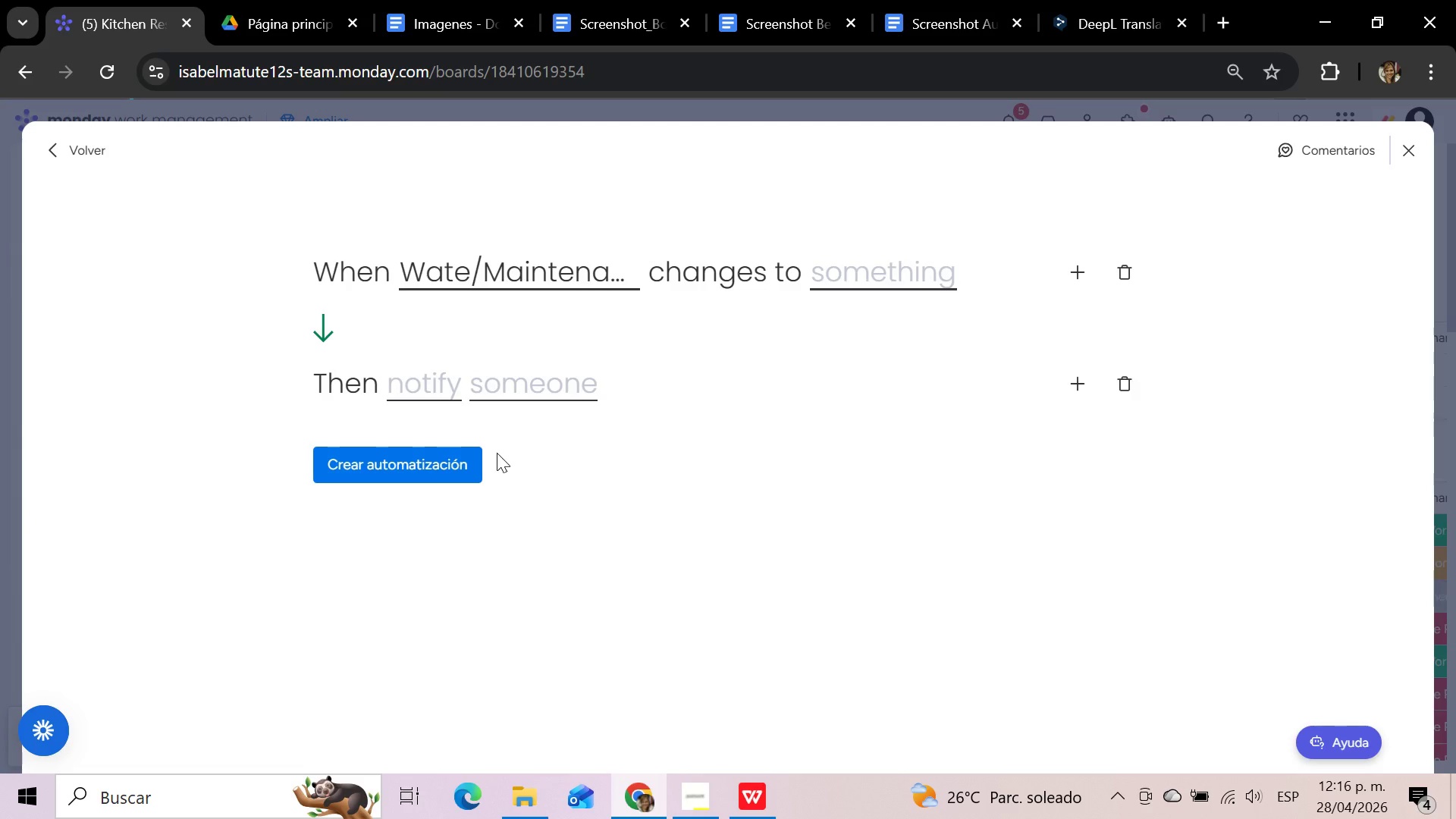 
left_click([848, 286])
 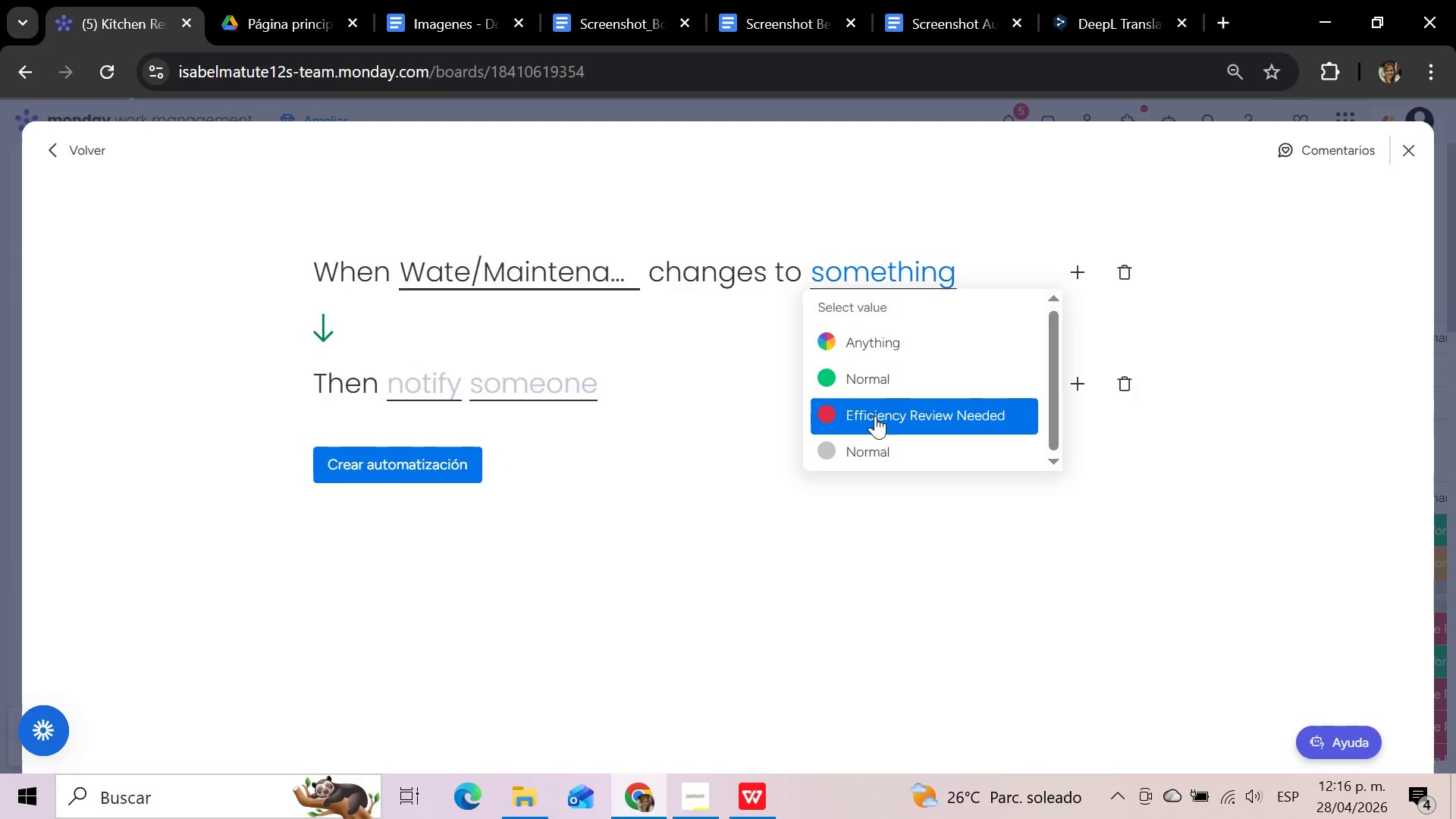 
left_click([875, 416])
 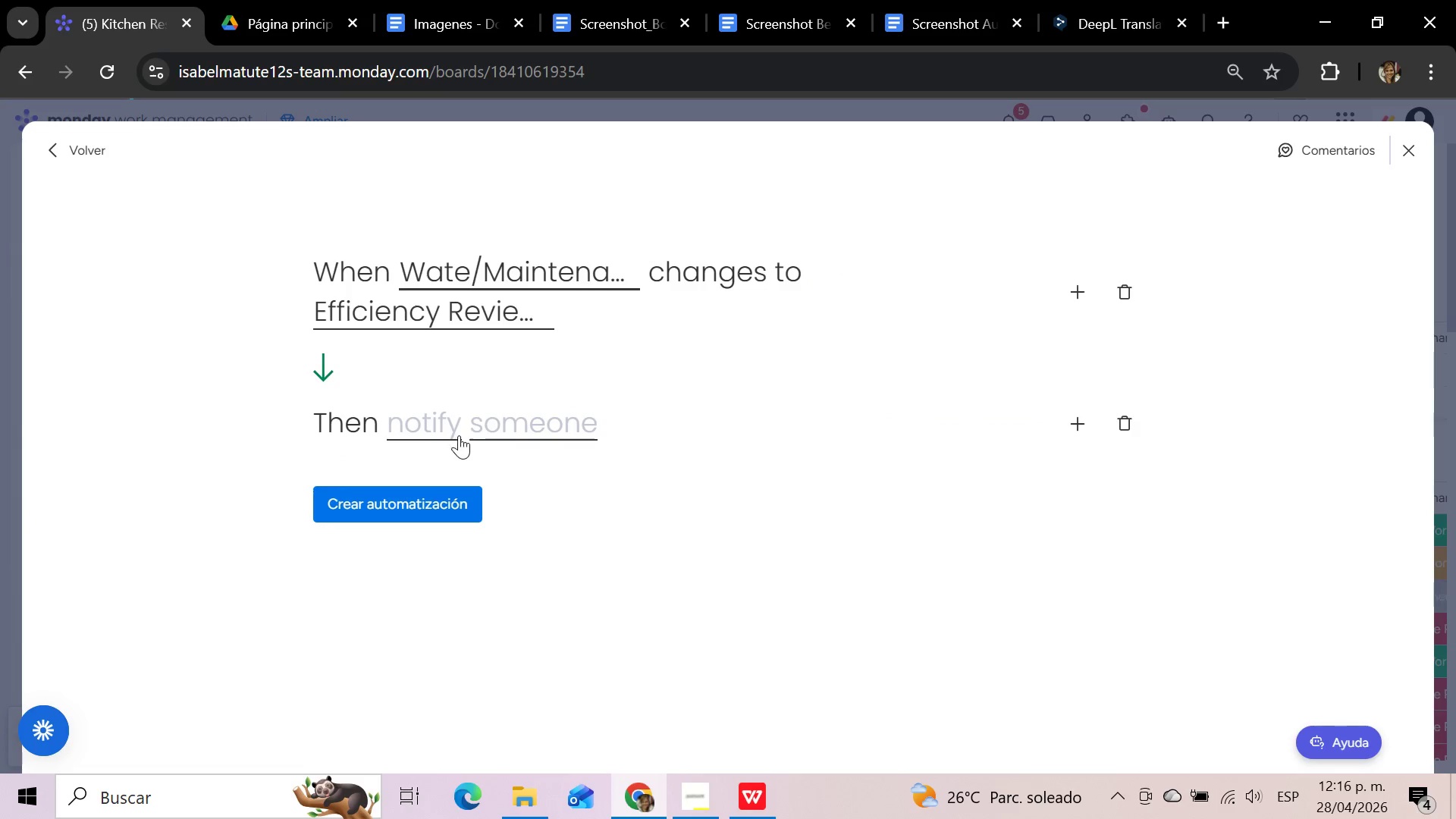 
left_click([441, 428])
 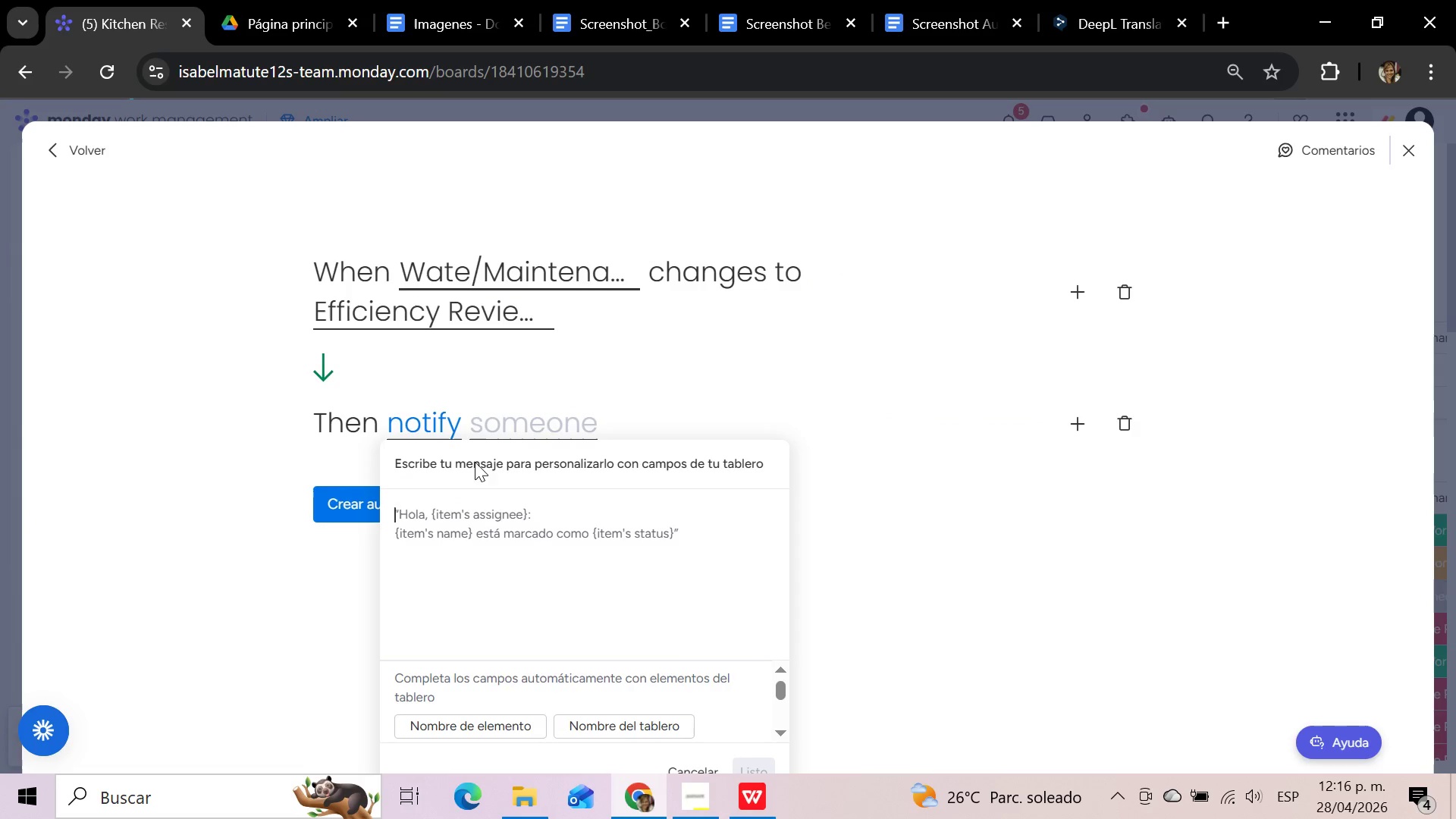 
left_click([489, 511])
 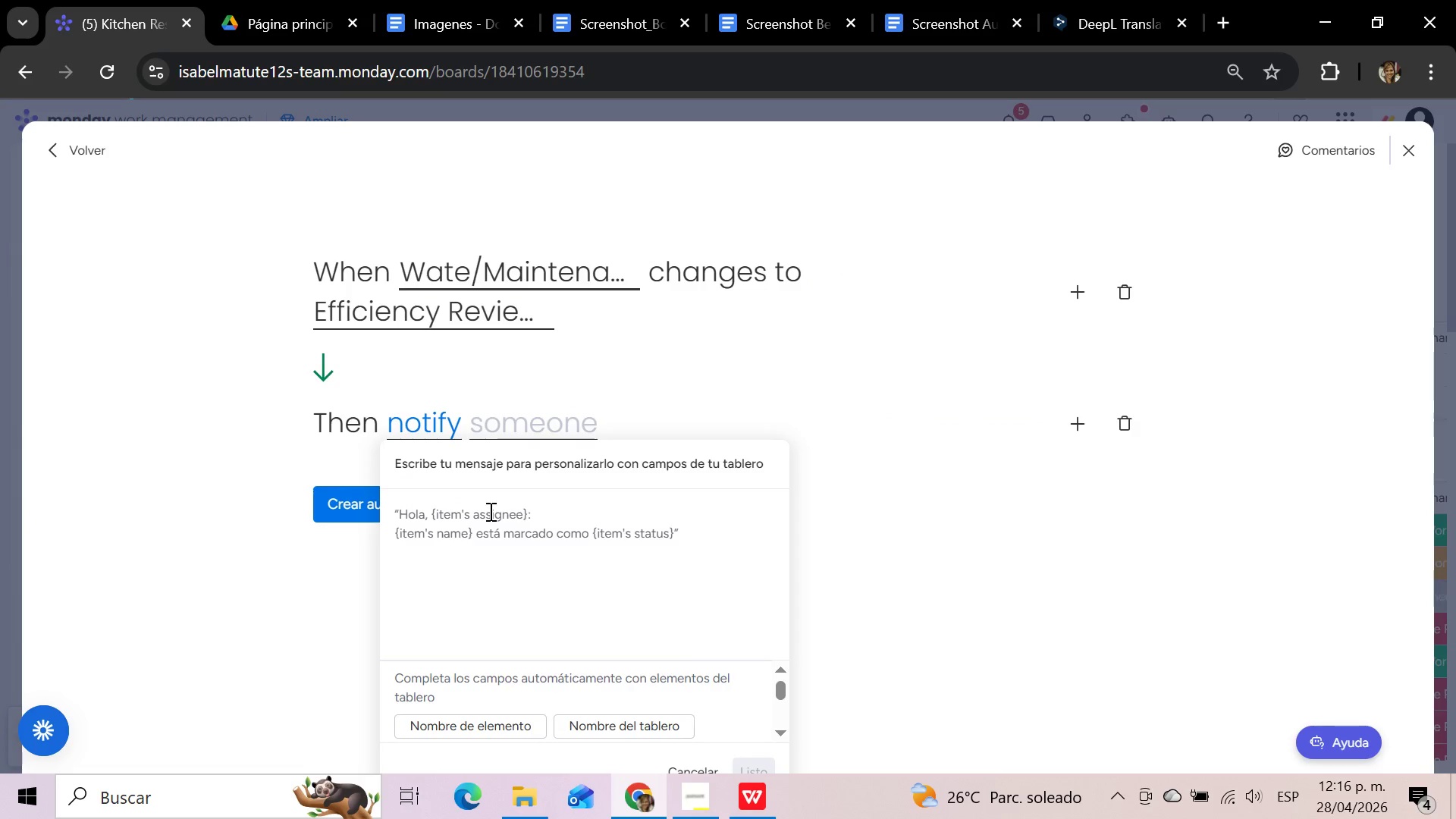 
type(Ingredient wates exceeded 20 percent. Review kitchen efficiency.)
 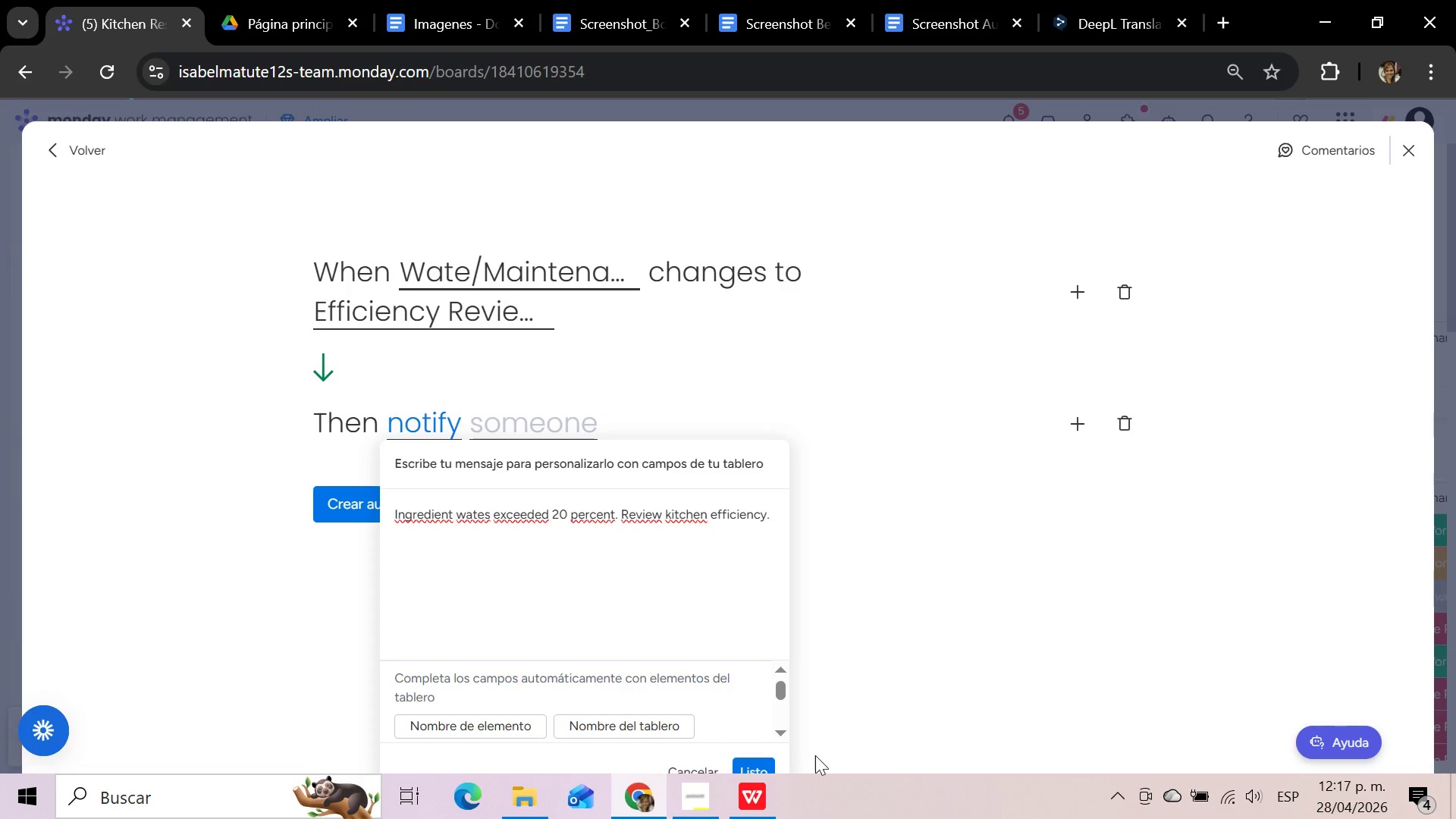 
left_click([758, 758])
 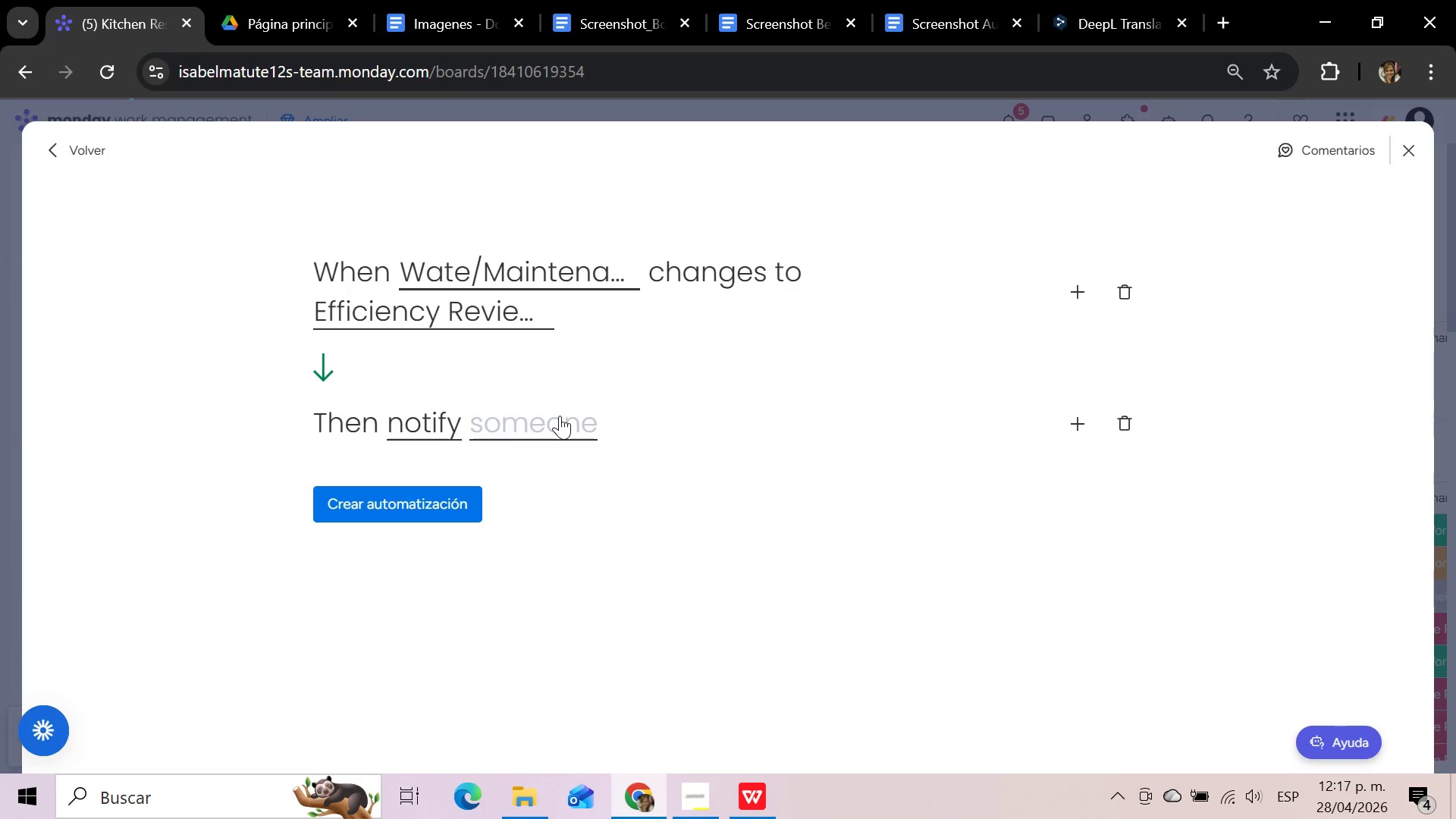 
left_click([544, 430])
 